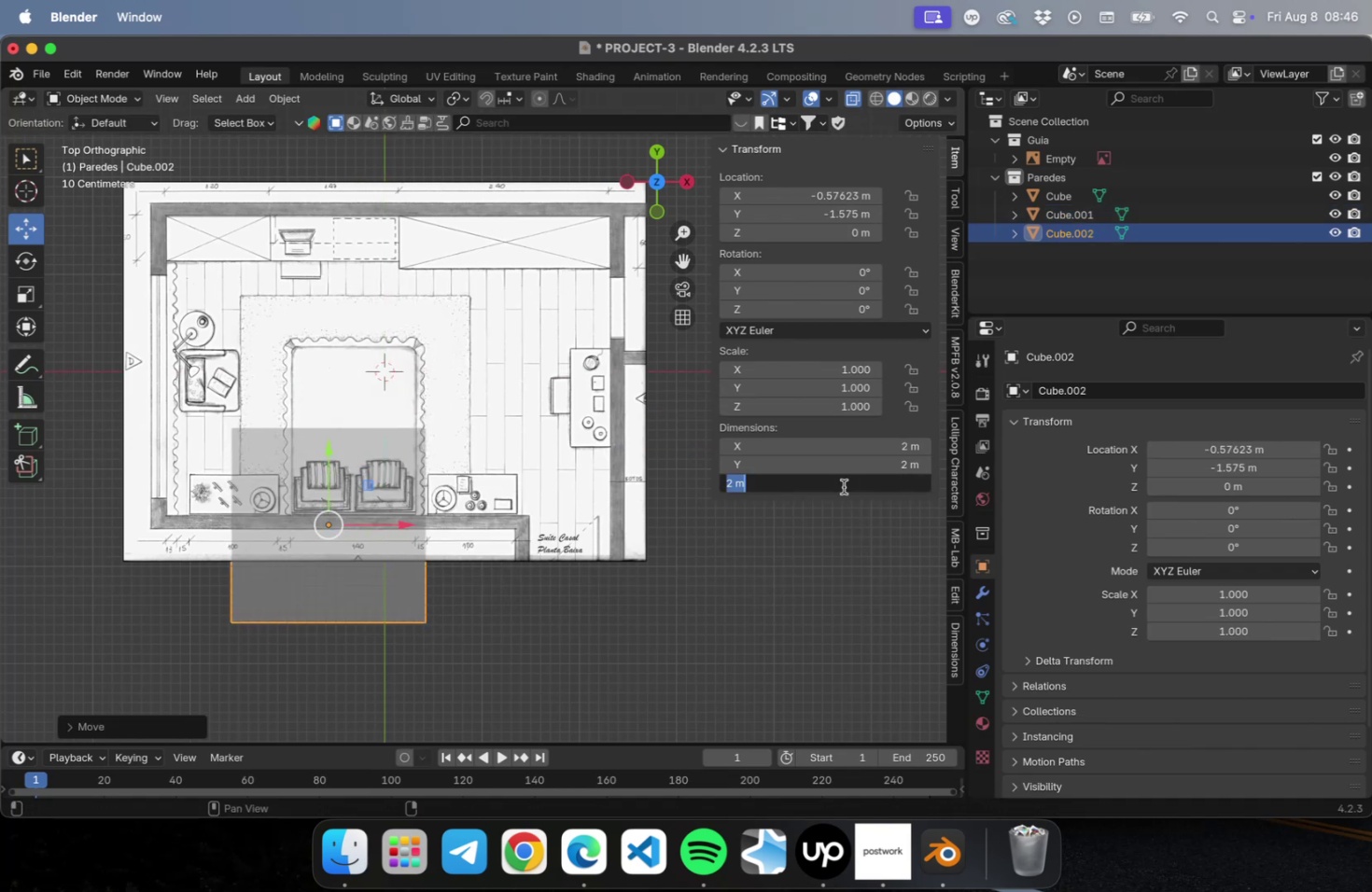 
key(Meta+CommandLeft)
 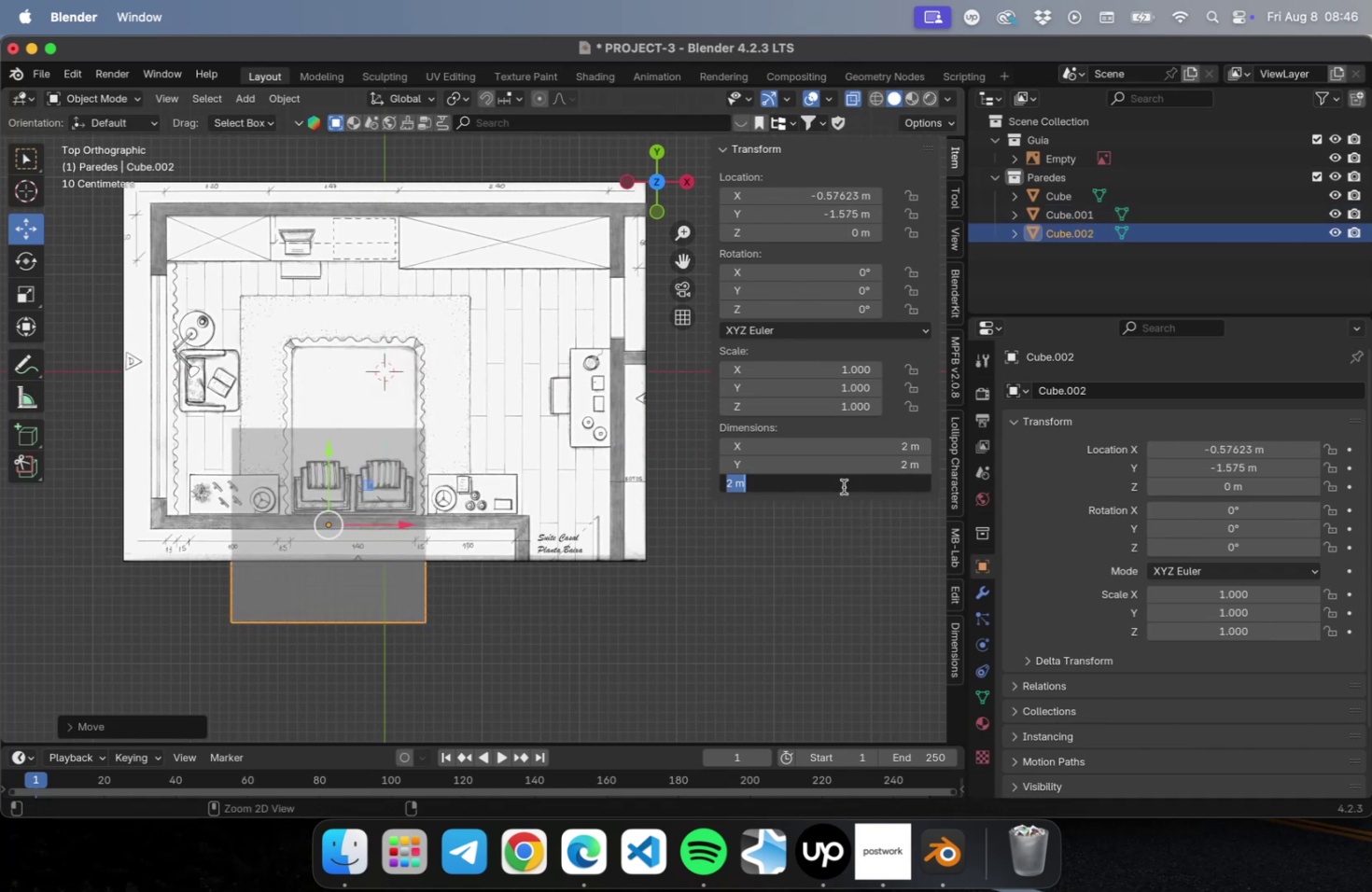 
key(Meta+V)
 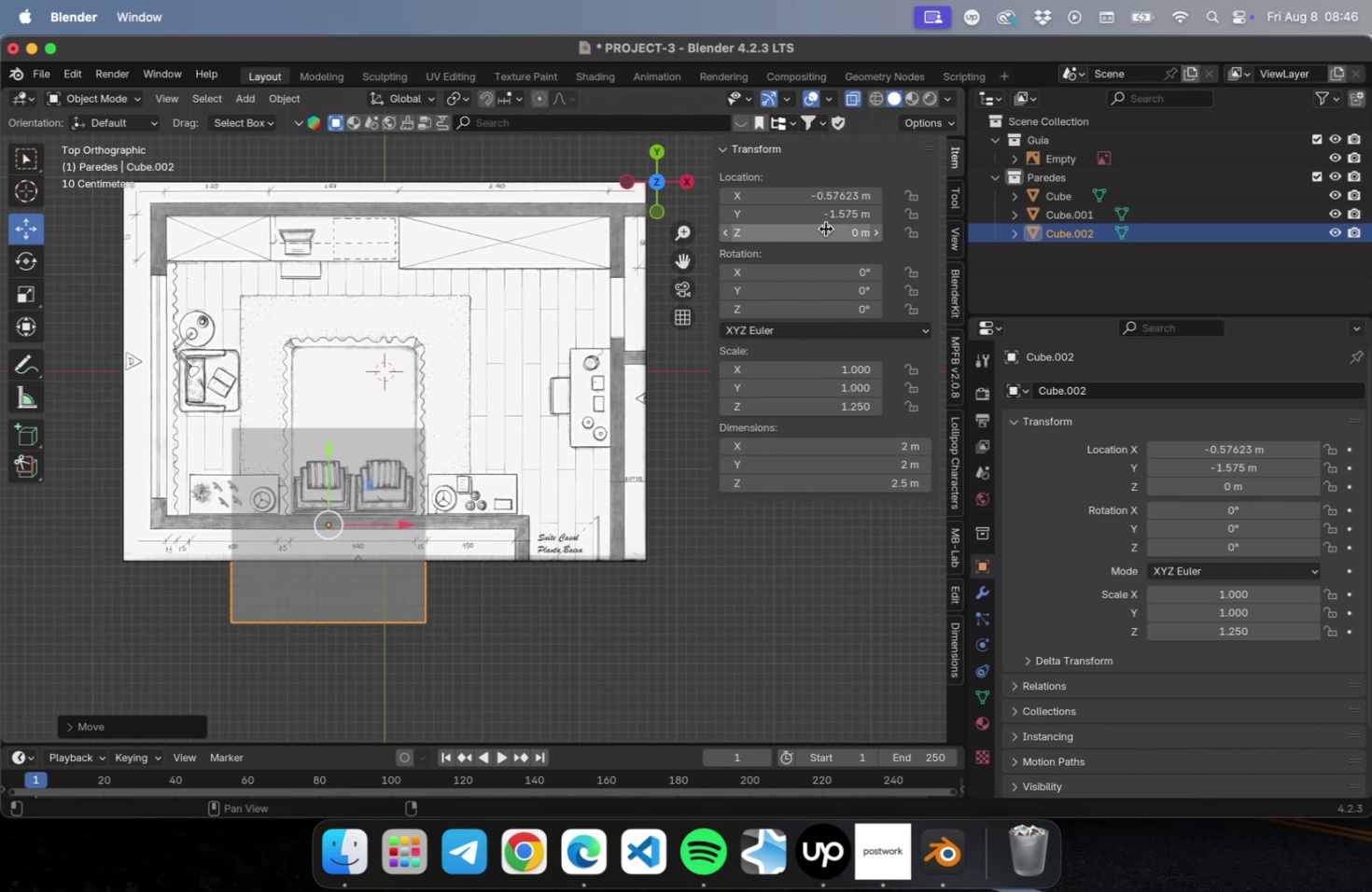 
double_click([823, 230])
 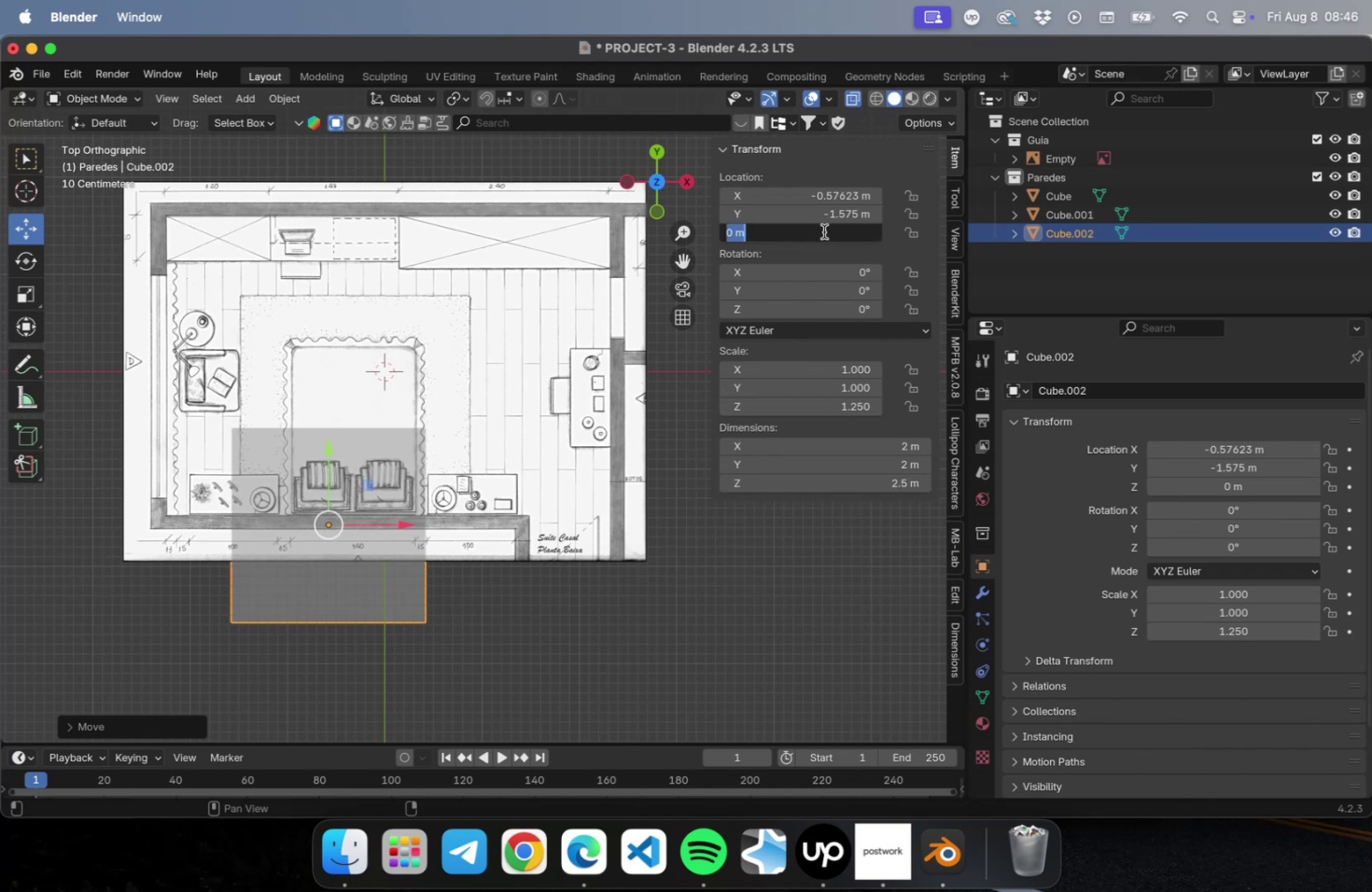 
key(Meta+V)
 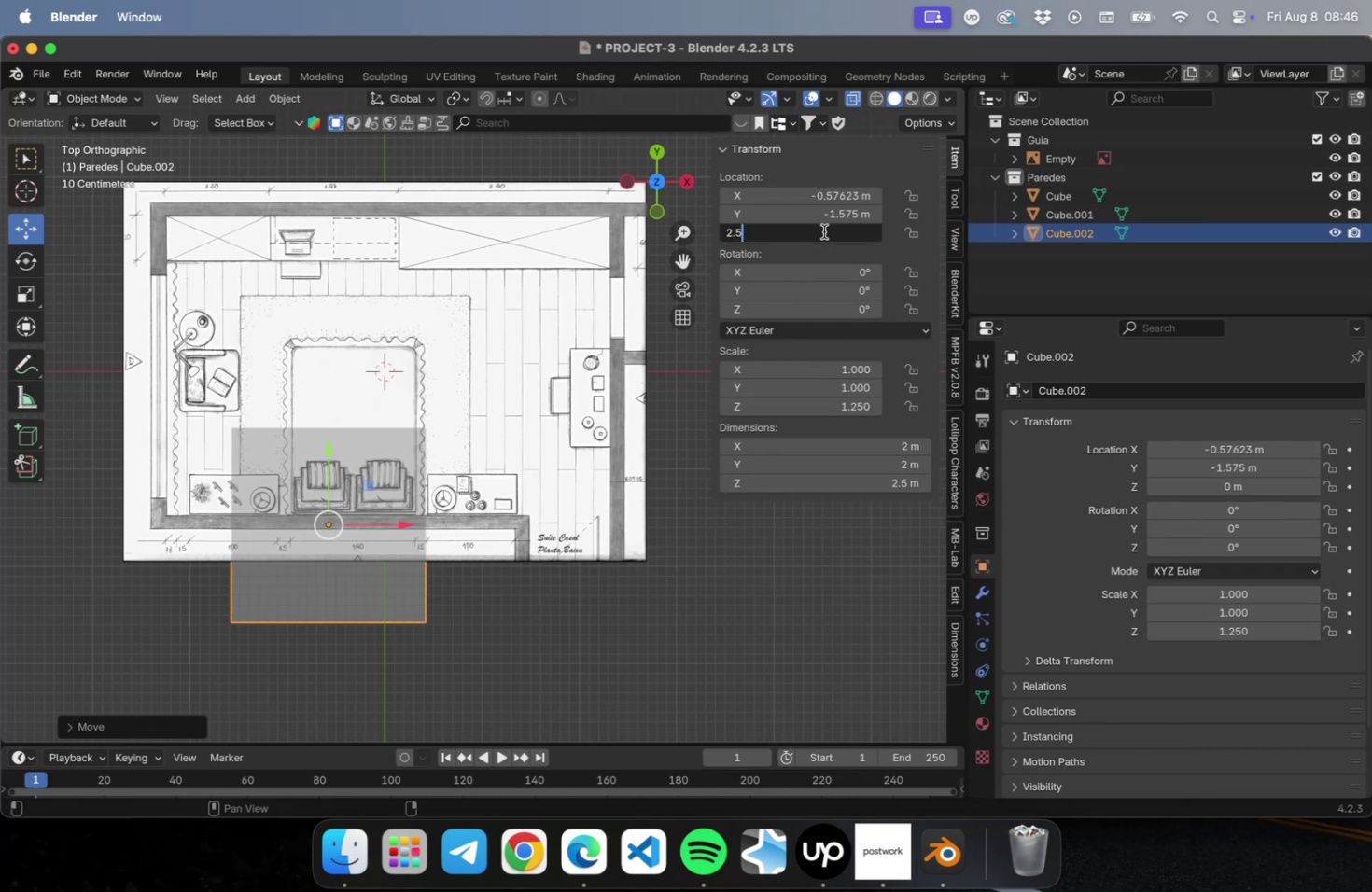 
key(Slash)
 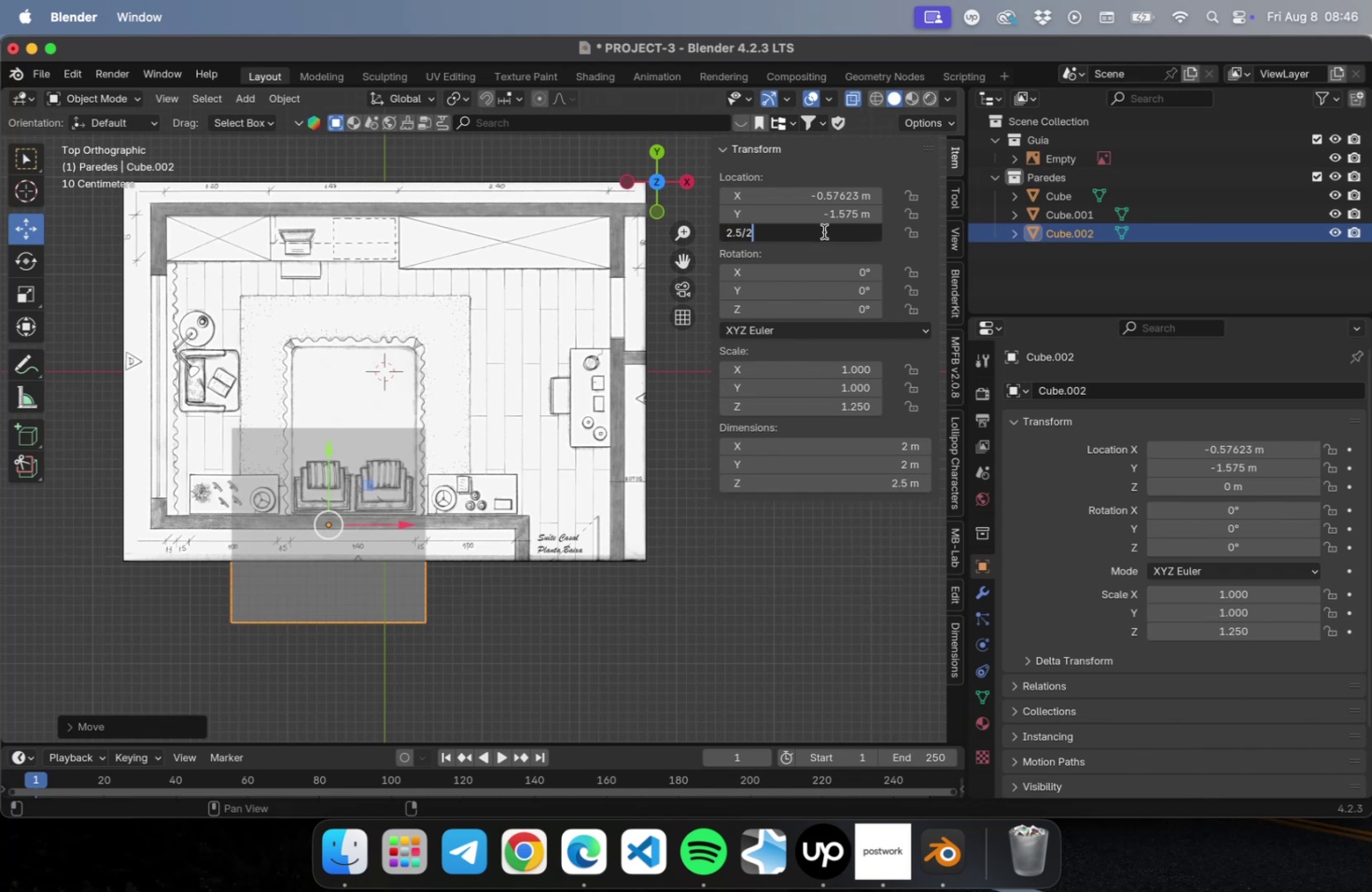 
key(2)
 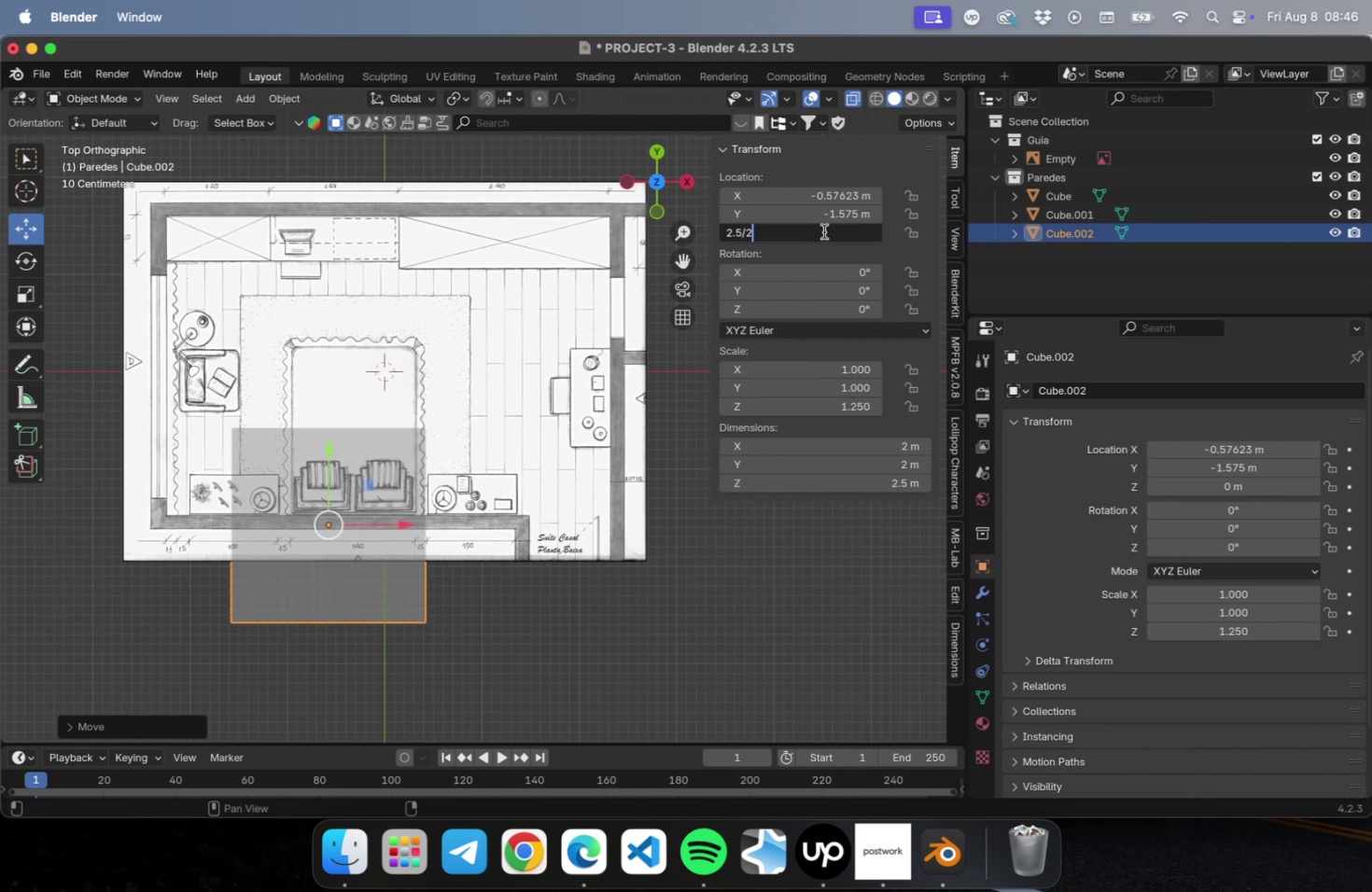 
key(Enter)
 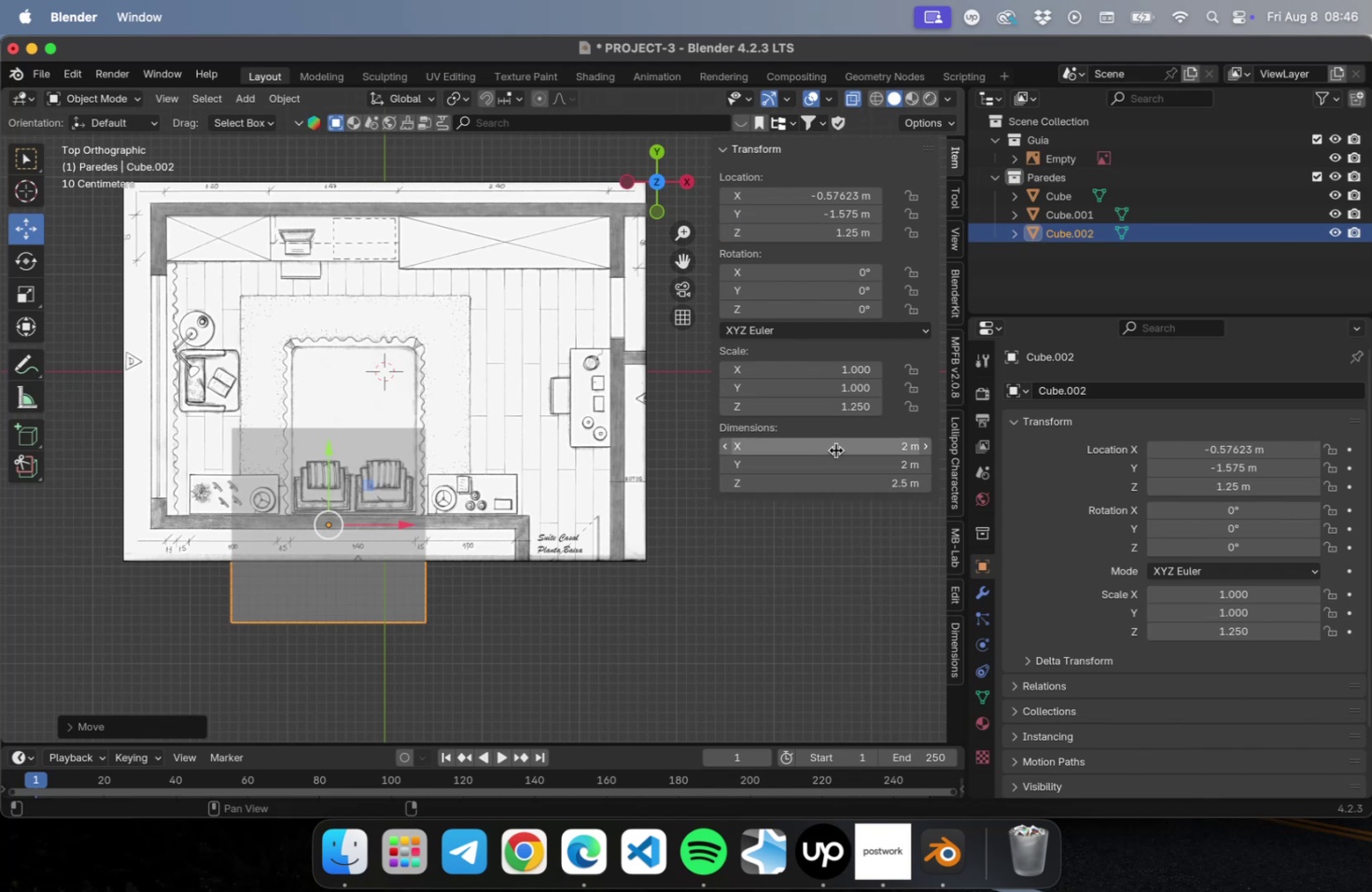 
left_click_drag(start_coordinate=[832, 458], to_coordinate=[822, 459])
 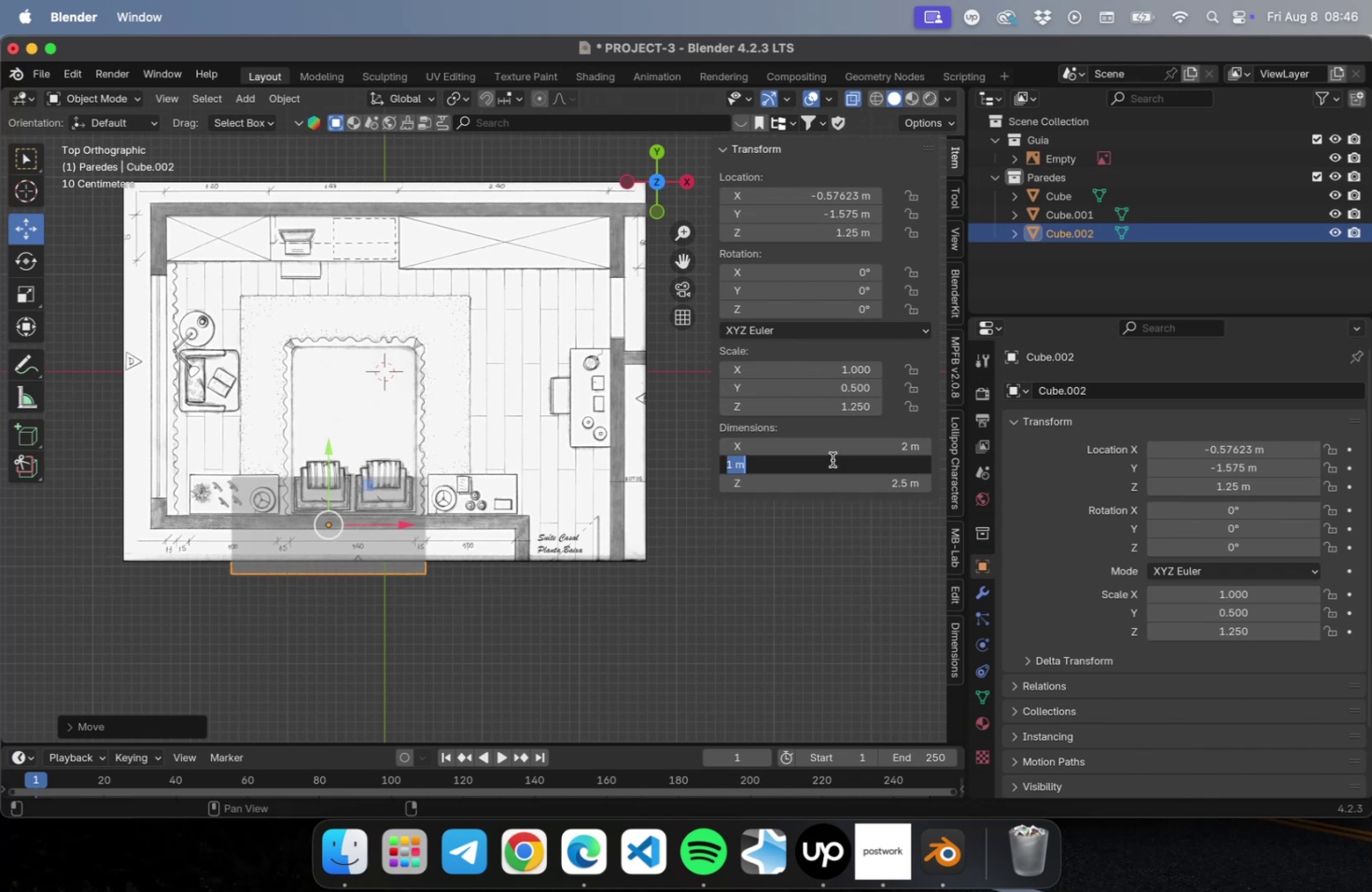 
type(0.15)
 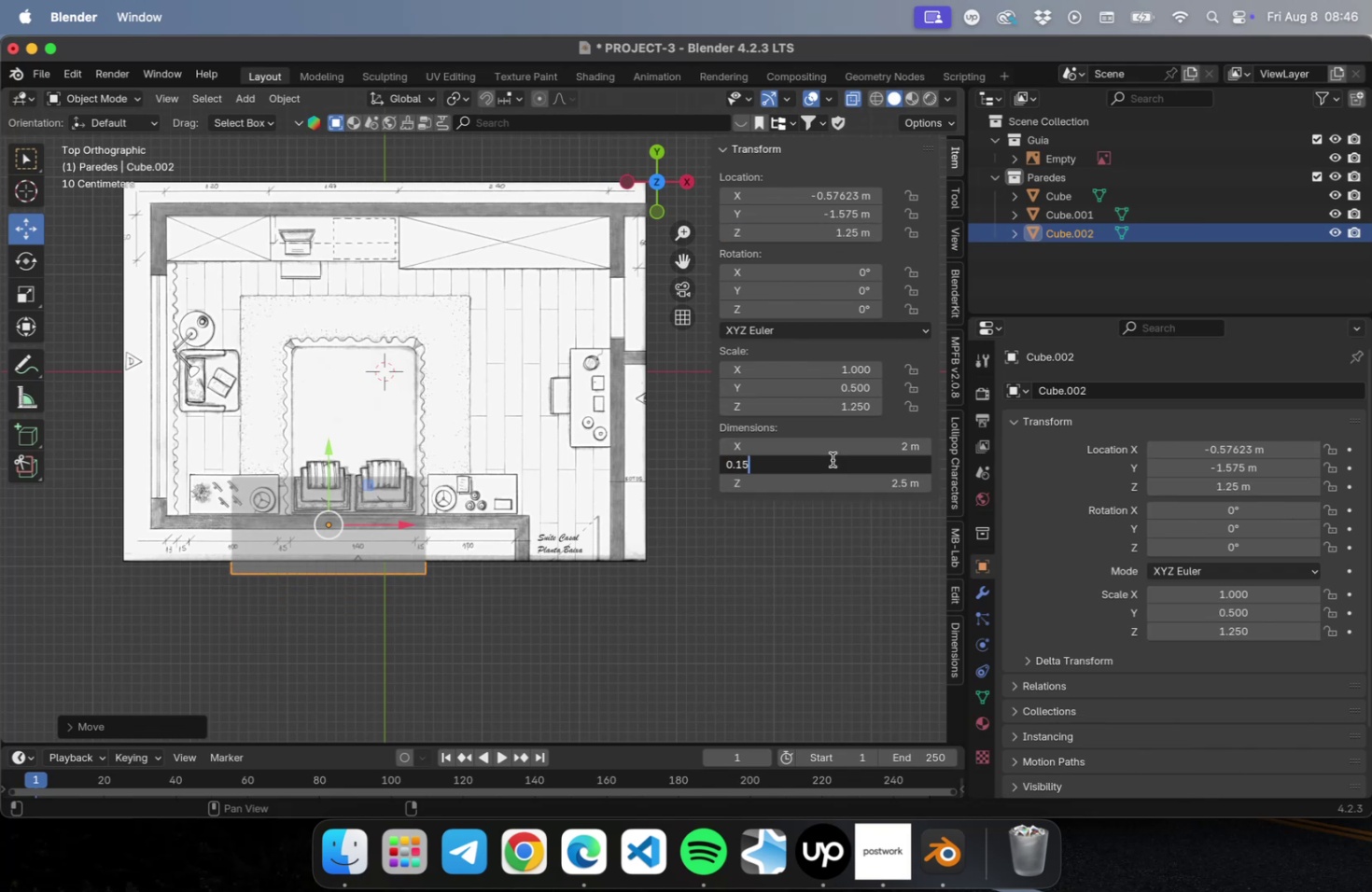 
key(Enter)
 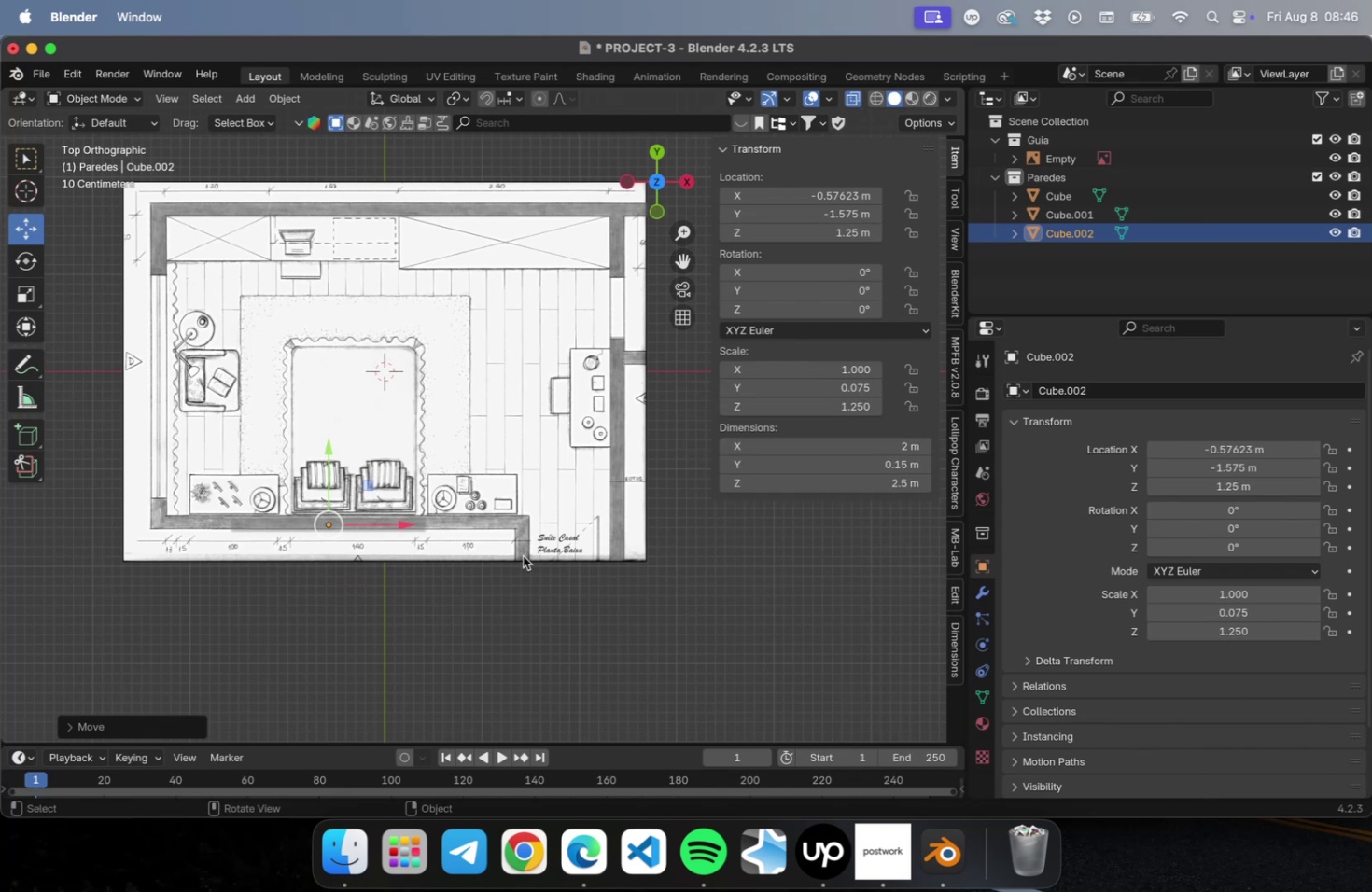 
scroll: coordinate [316, 581], scroll_direction: up, amount: 21.0
 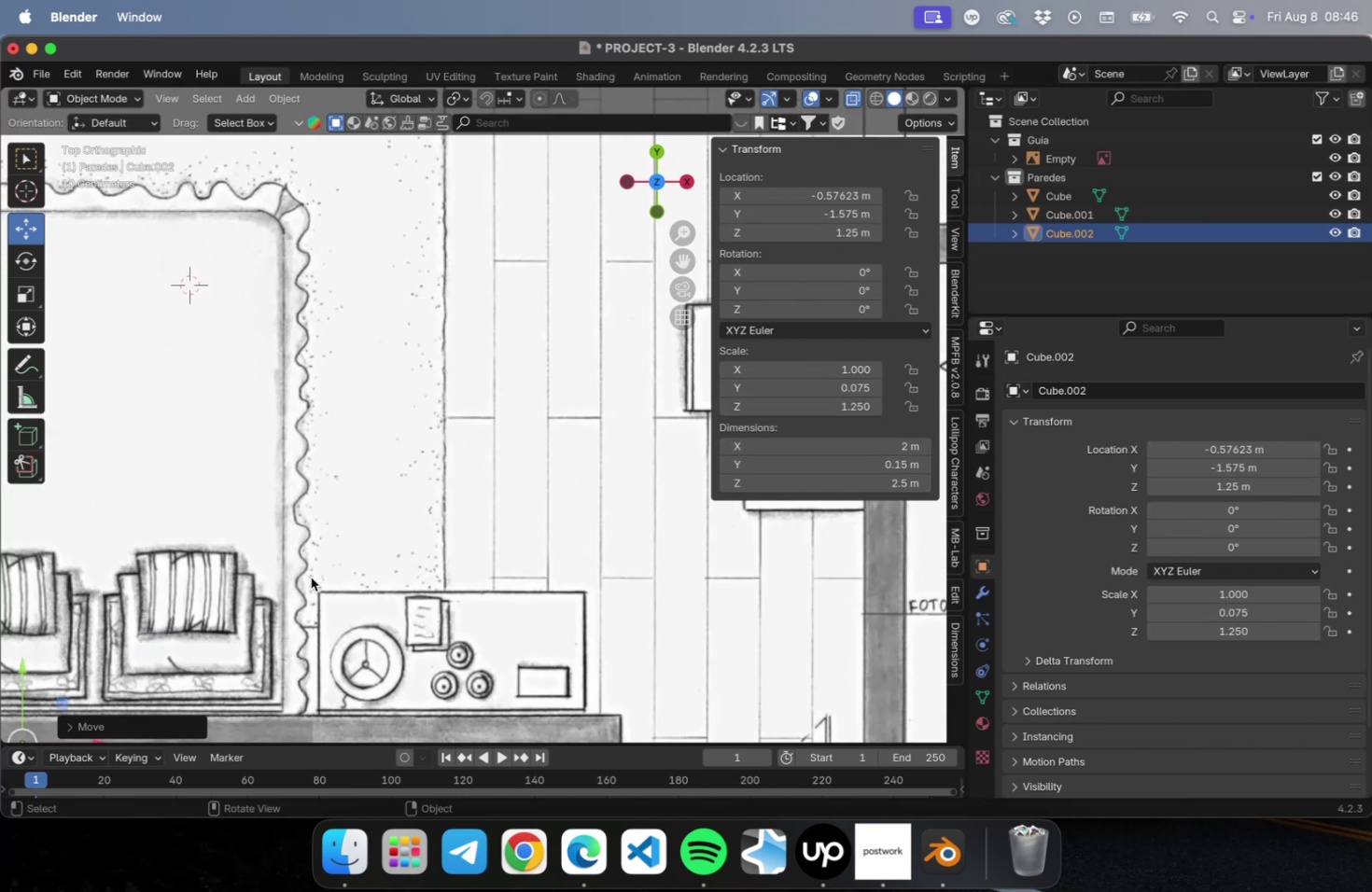 
hold_key(key=ShiftLeft, duration=0.65)
 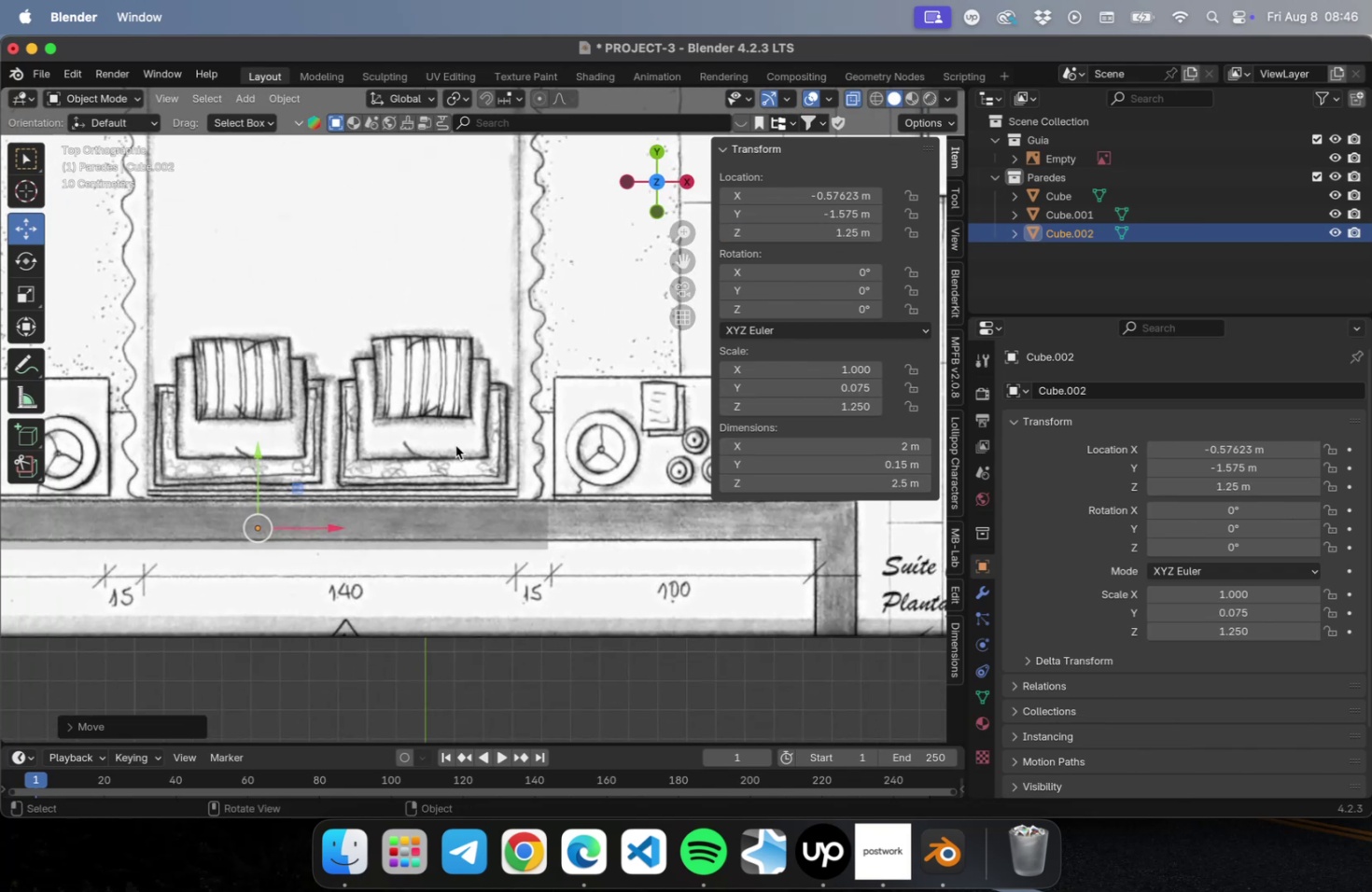 
key(Shift+ShiftLeft)
 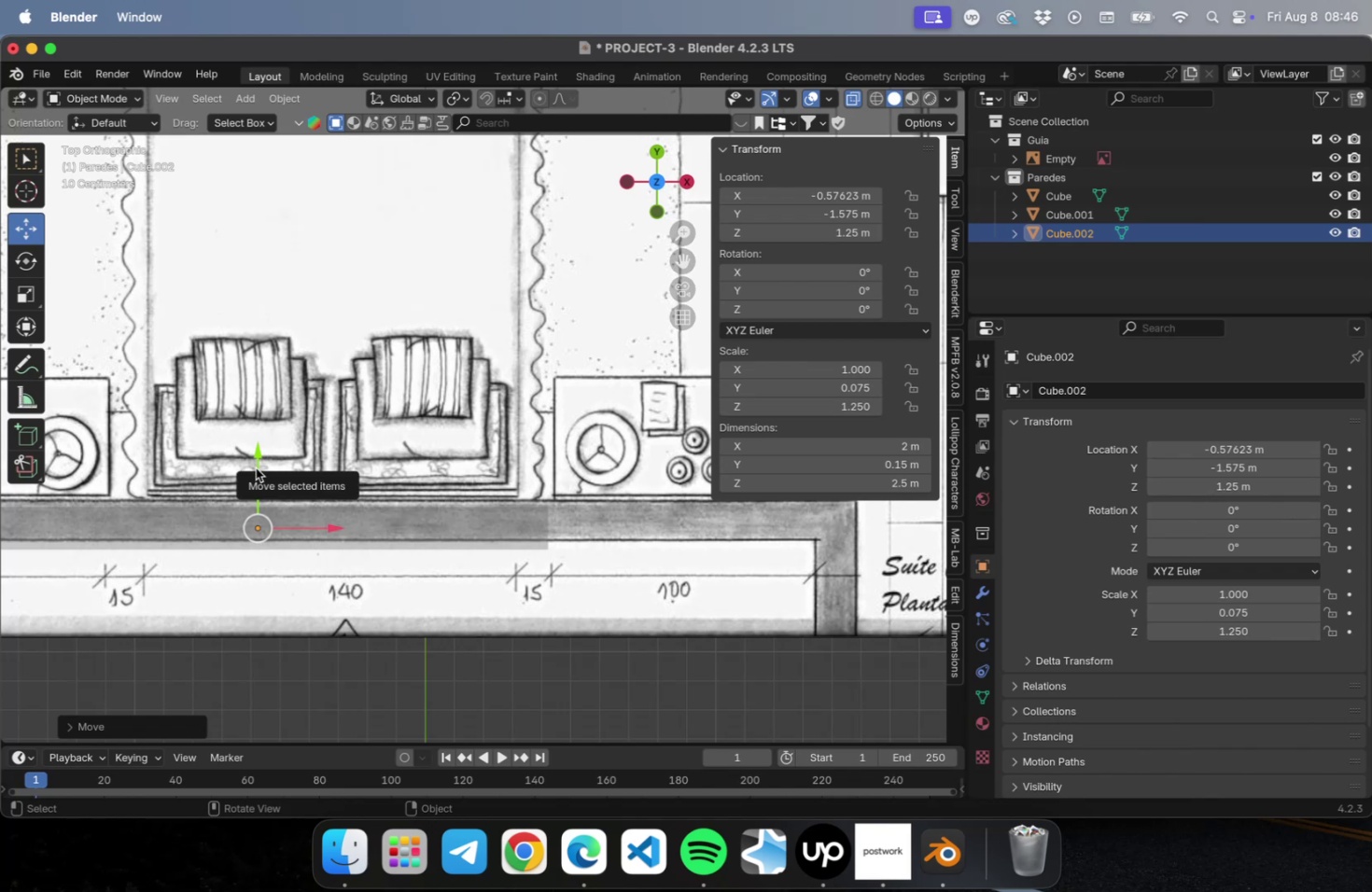 
left_click_drag(start_coordinate=[257, 463], to_coordinate=[261, 452])
 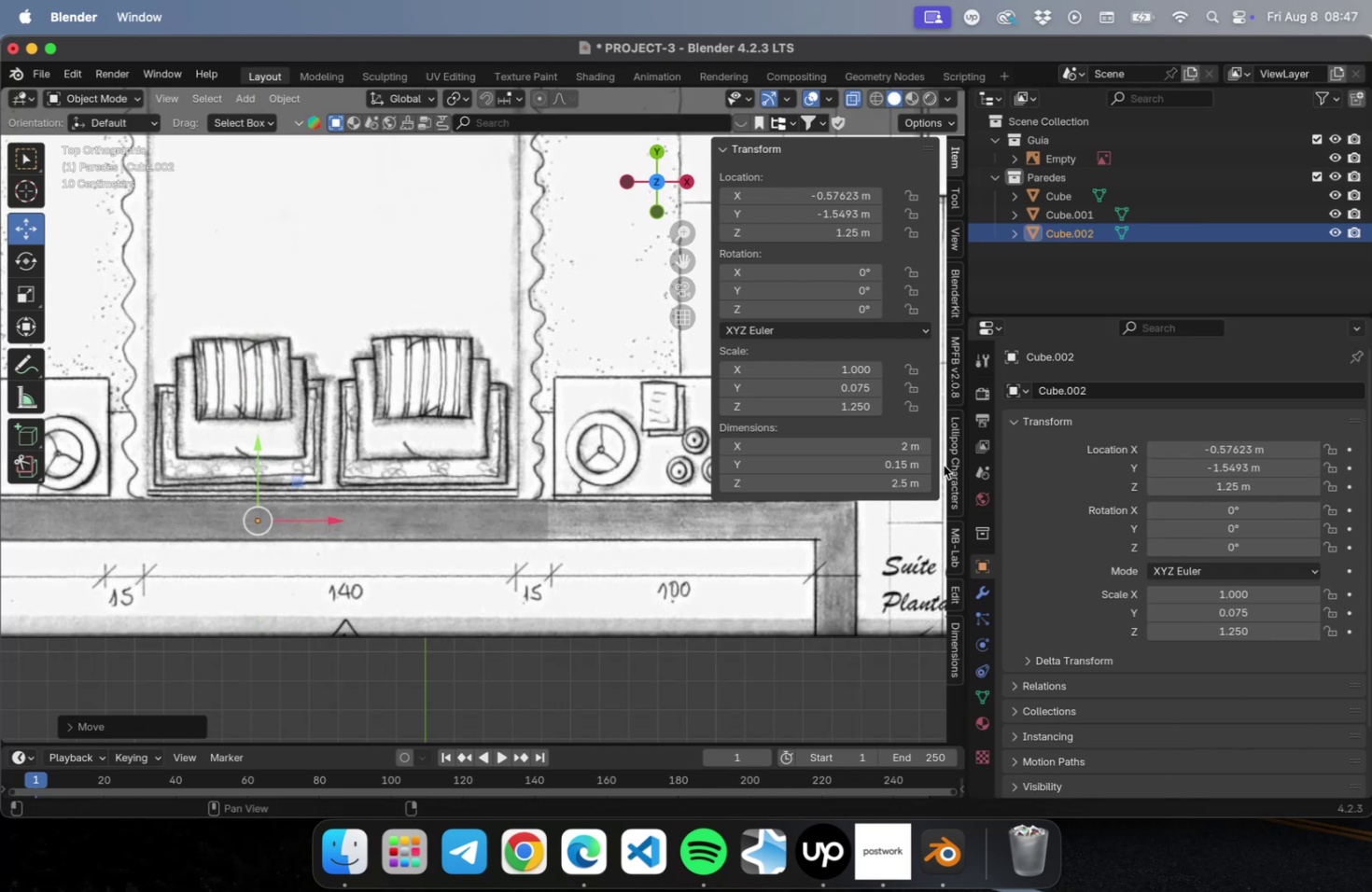 
scroll: coordinate [434, 458], scroll_direction: down, amount: 2.0
 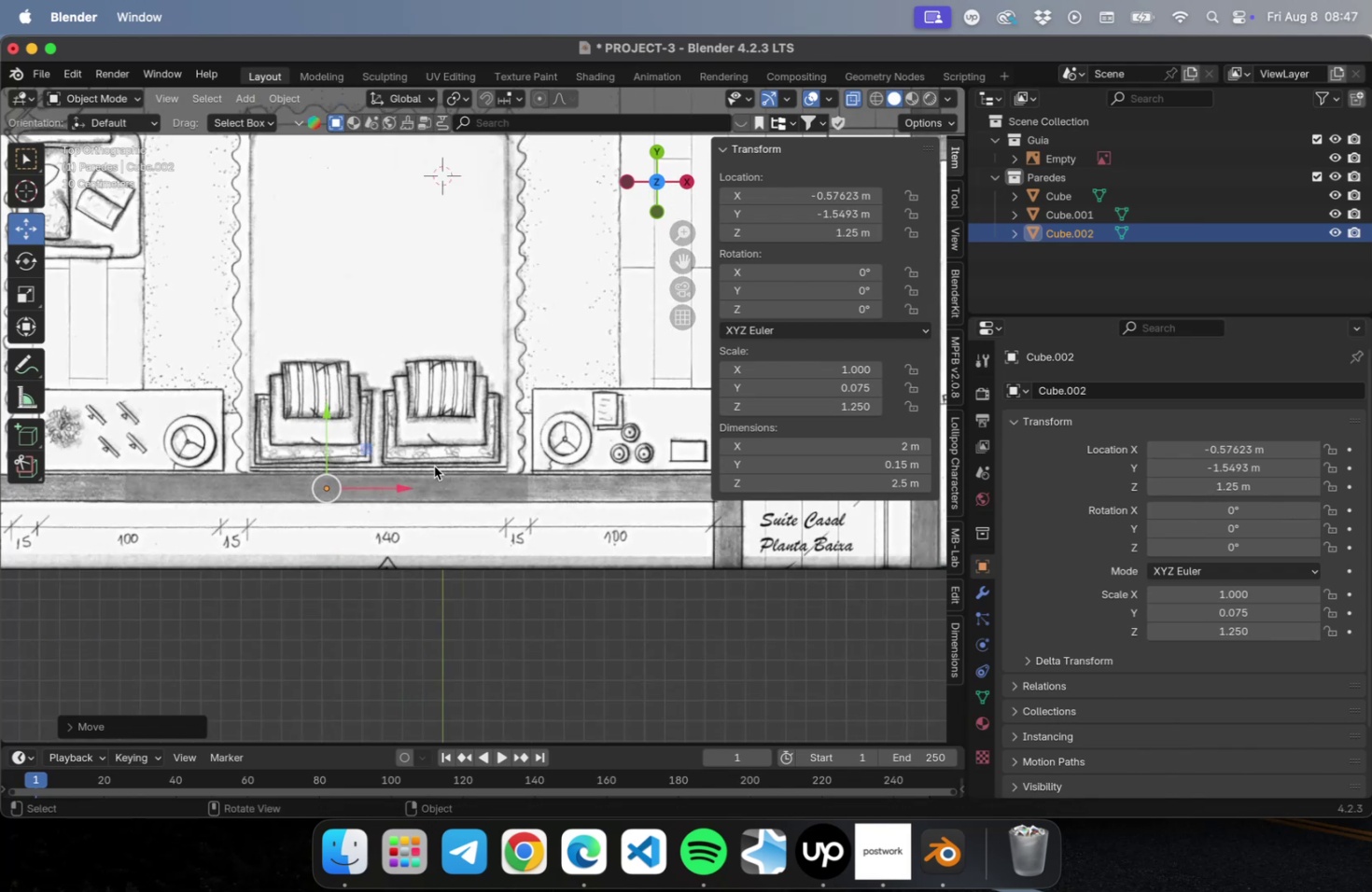 
hold_key(key=ShiftLeft, duration=0.52)
 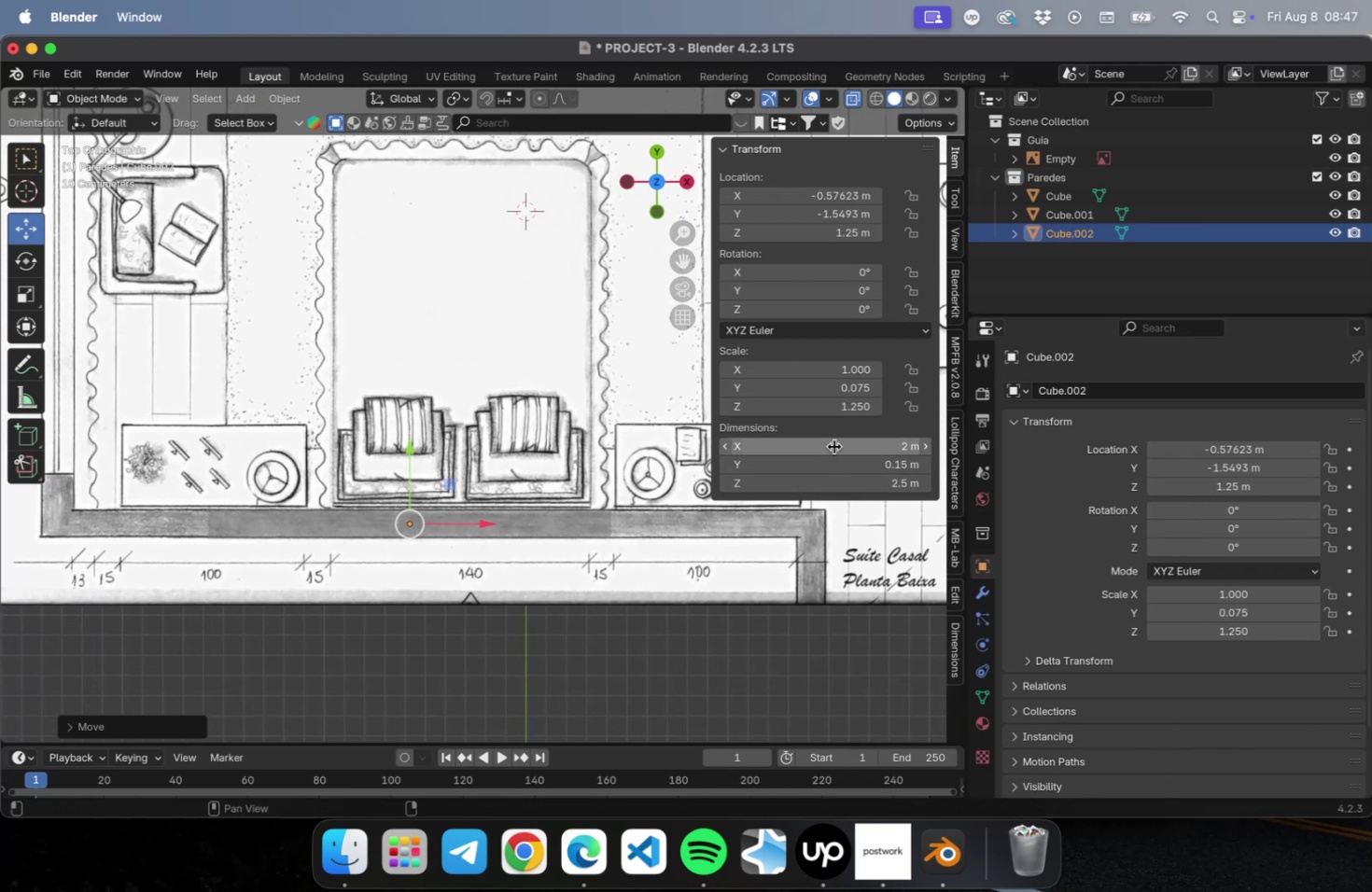 
left_click_drag(start_coordinate=[834, 445], to_coordinate=[847, 442])
 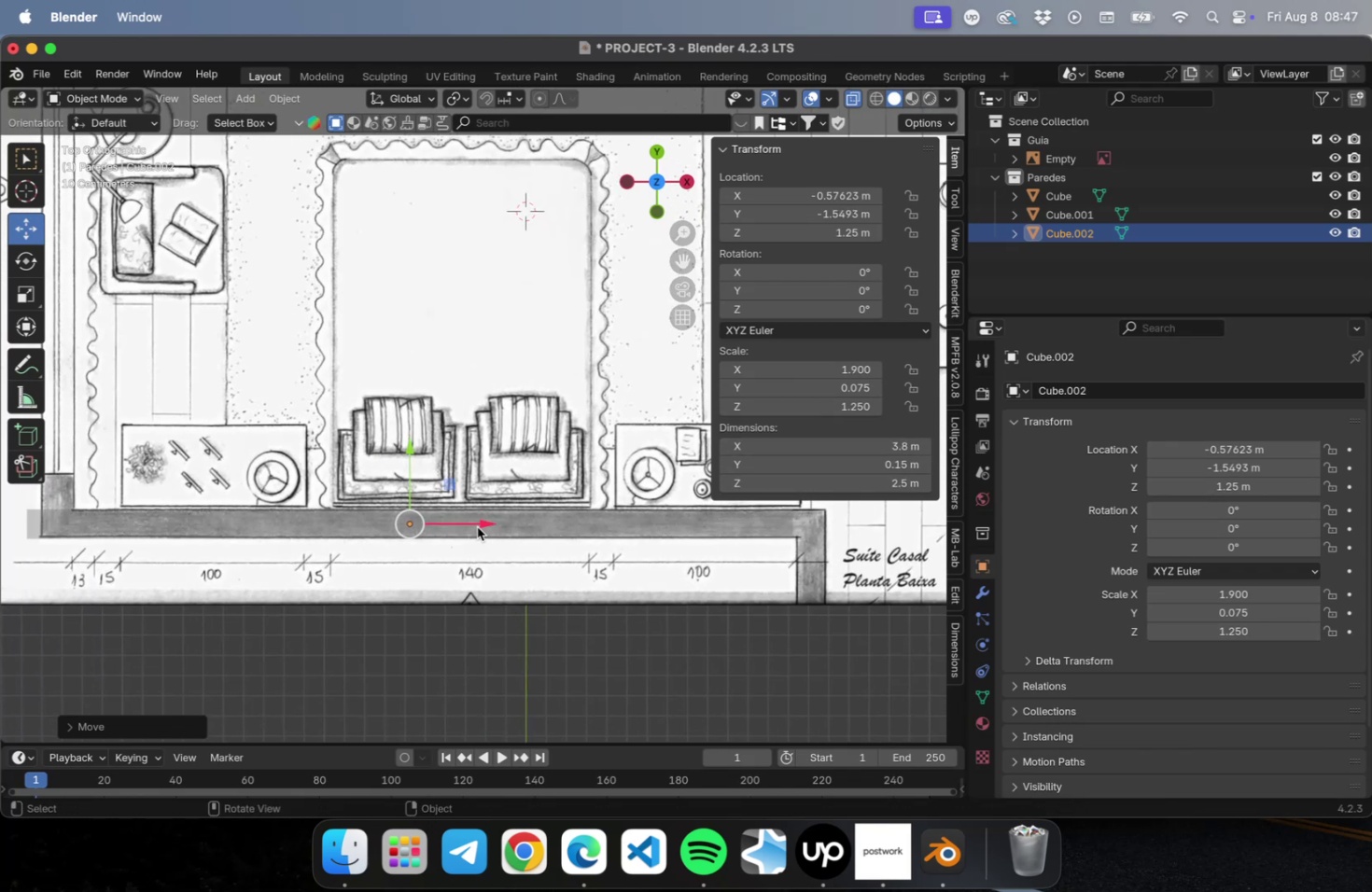 
left_click_drag(start_coordinate=[482, 523], to_coordinate=[500, 520])
 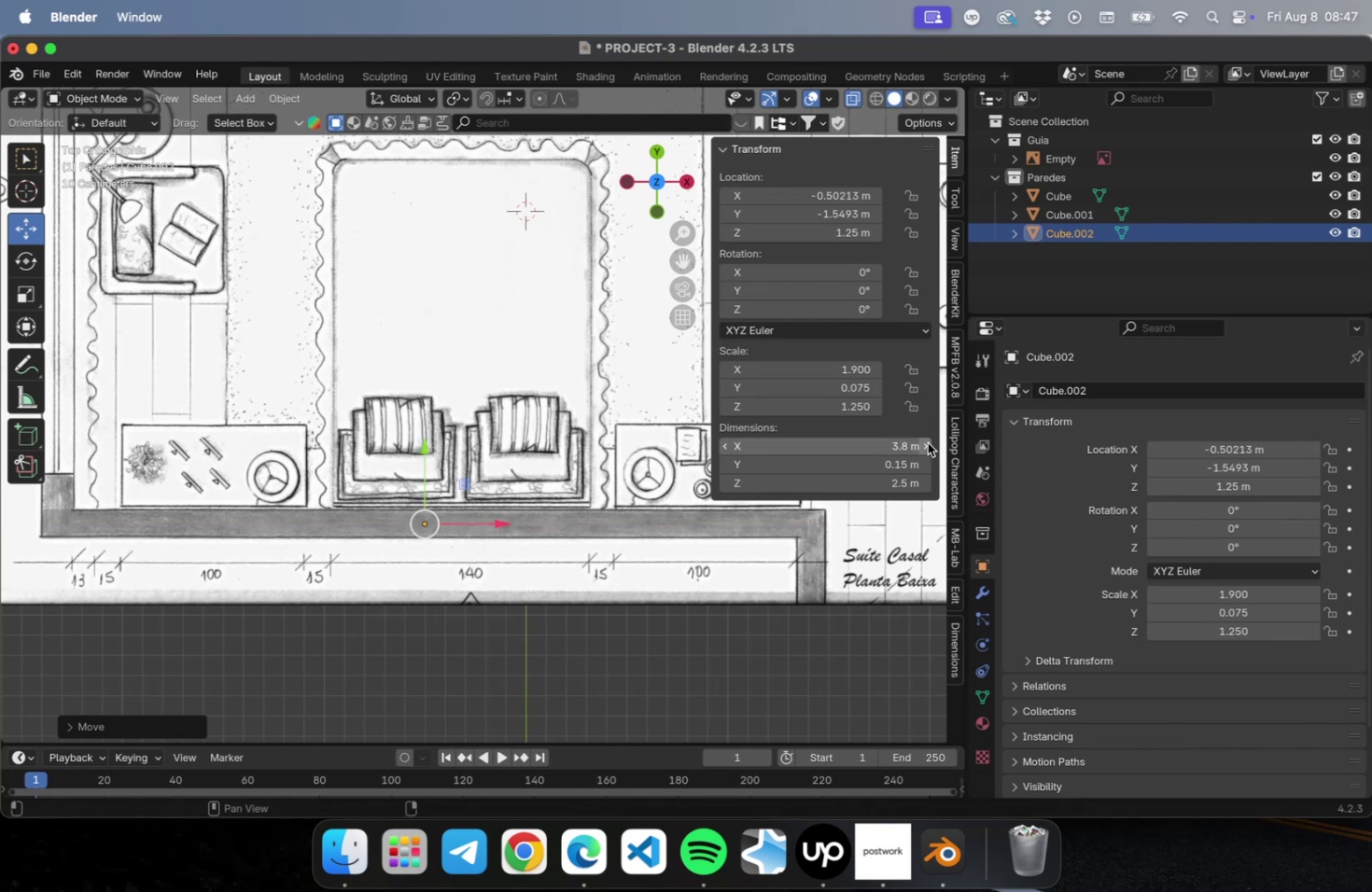 
left_click([924, 444])
 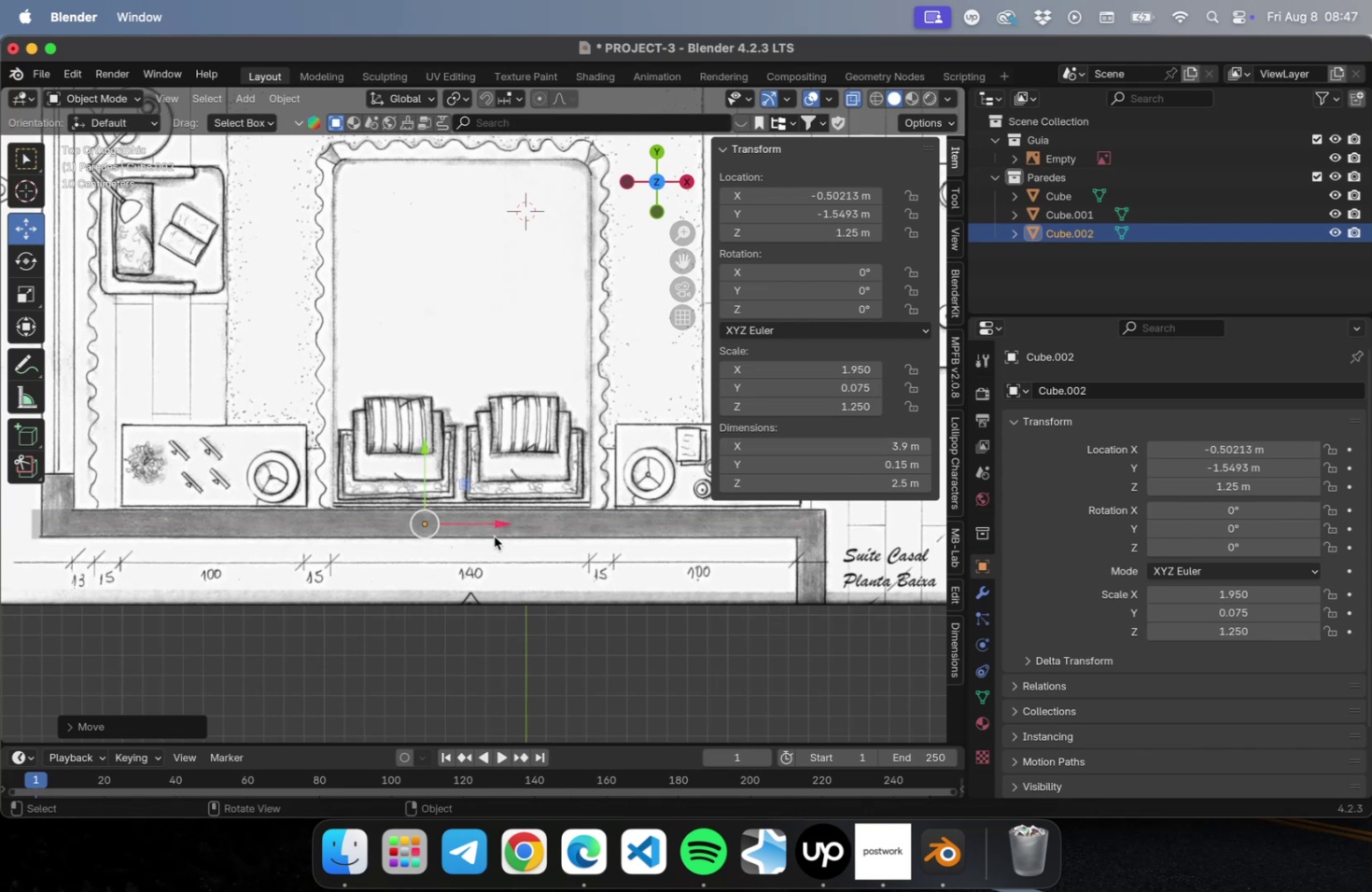 
left_click_drag(start_coordinate=[497, 524], to_coordinate=[510, 524])
 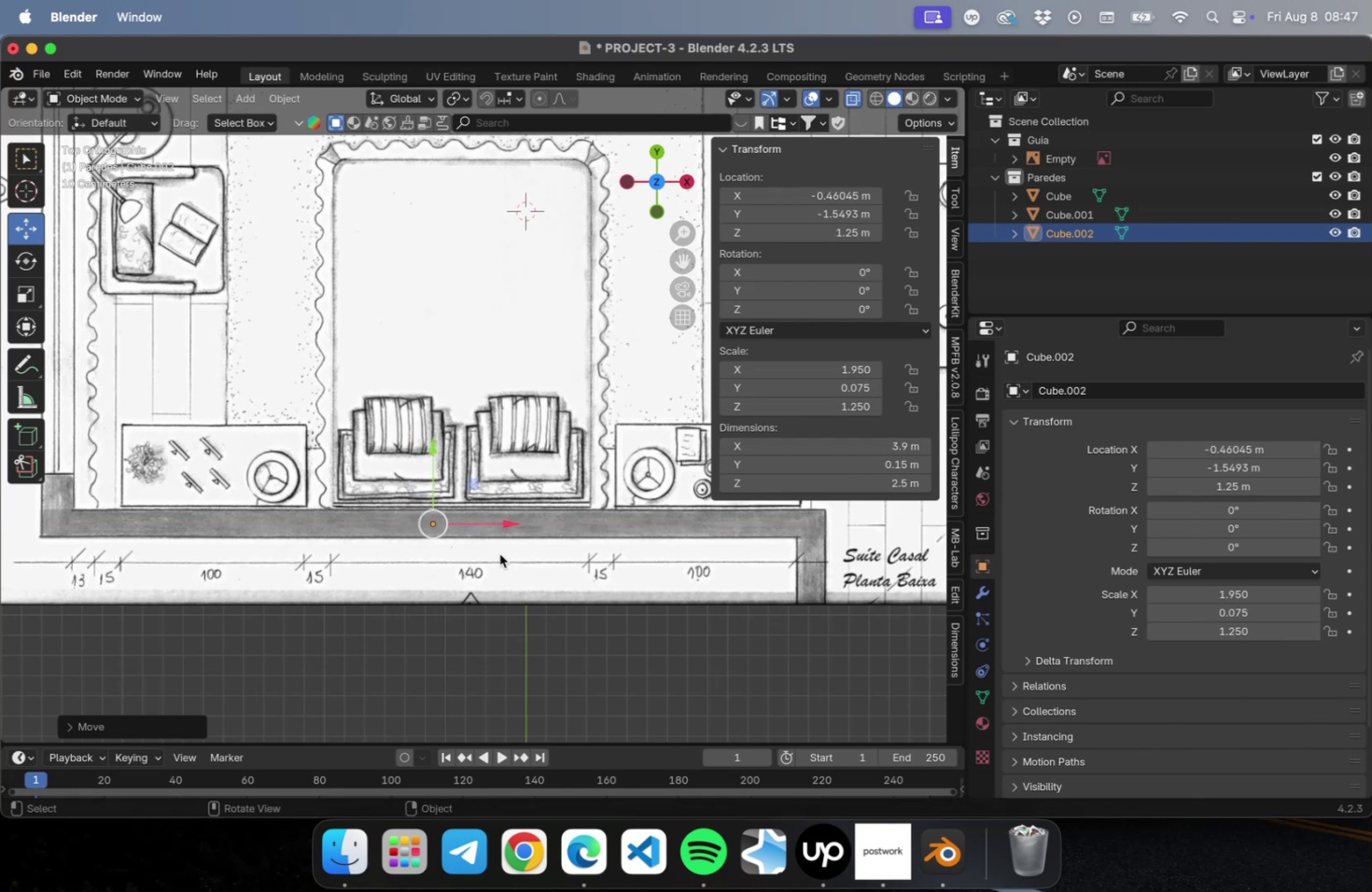 
scroll: coordinate [498, 612], scroll_direction: down, amount: 2.0
 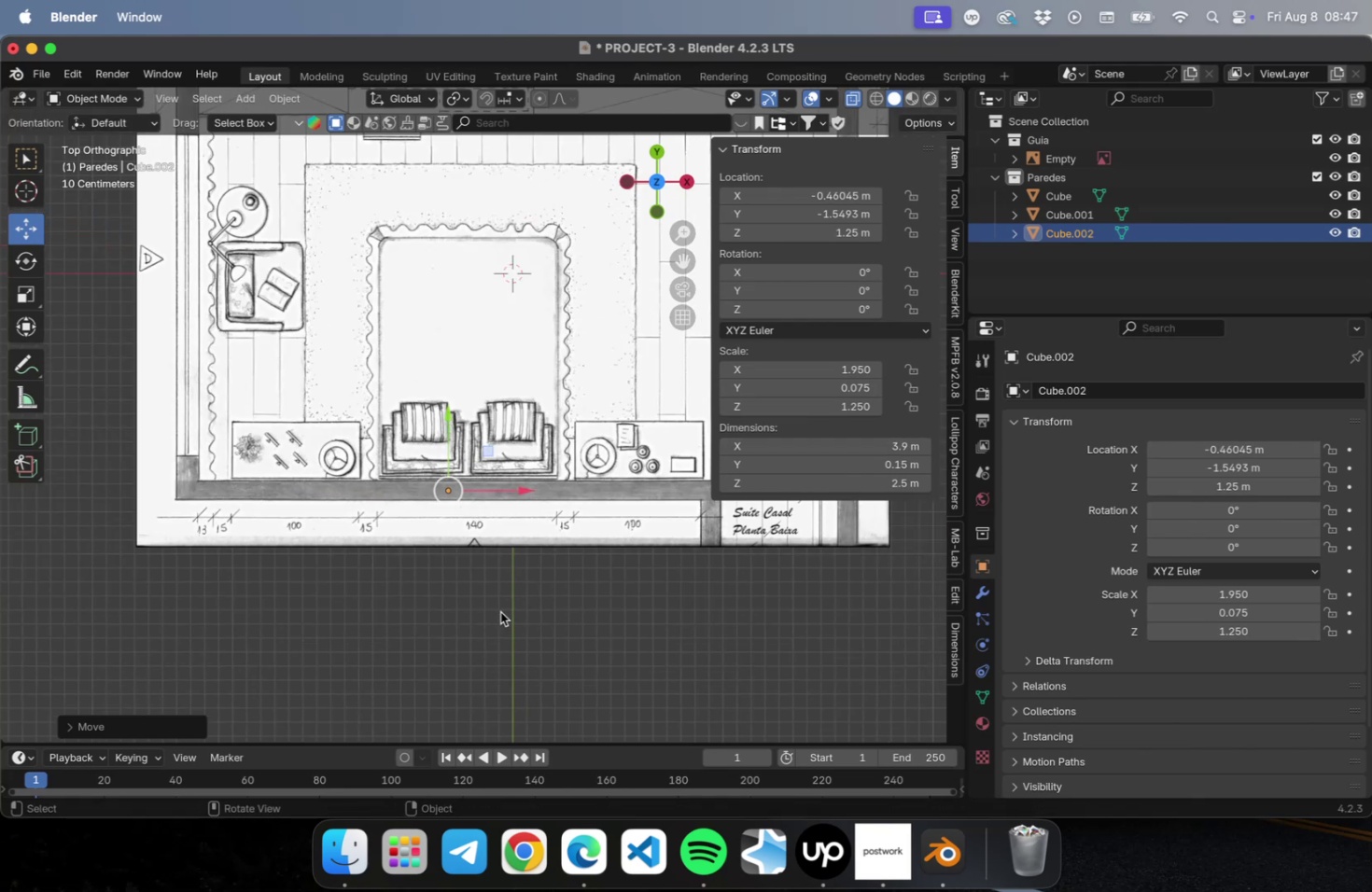 
key(Shift+ShiftLeft)
 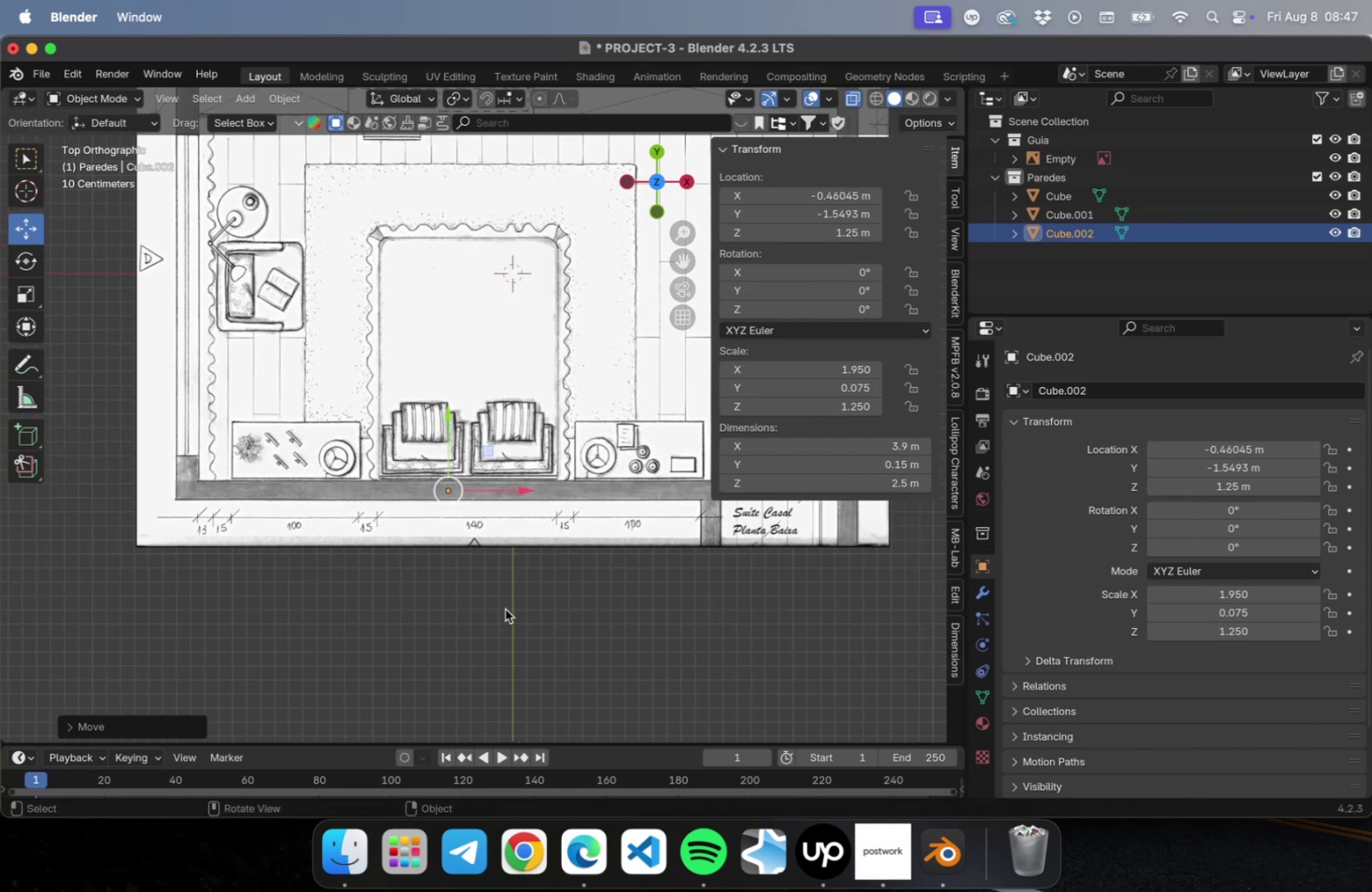 
key(Tab)
 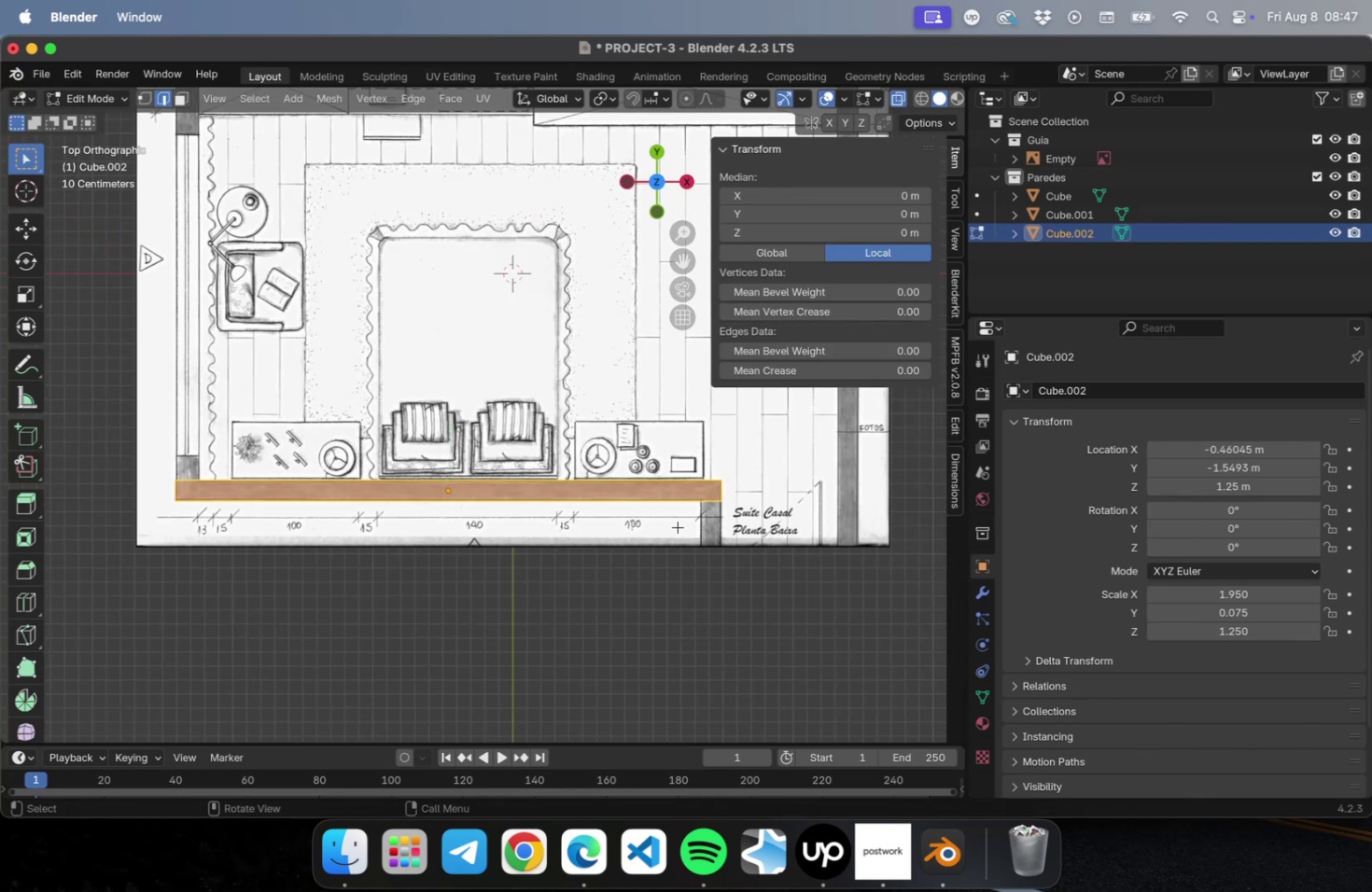 
key(2)
 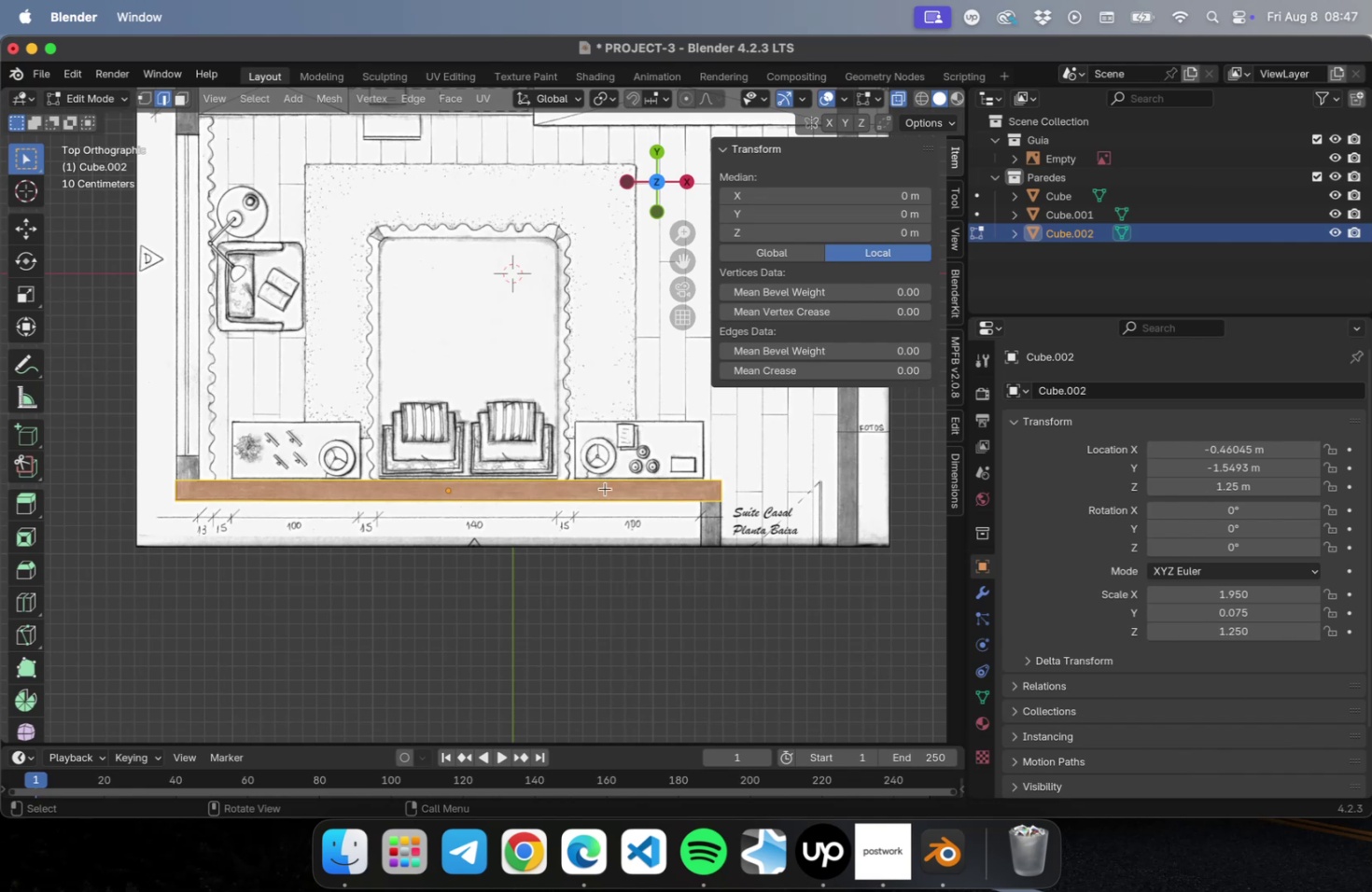 
key(Meta+CommandLeft)
 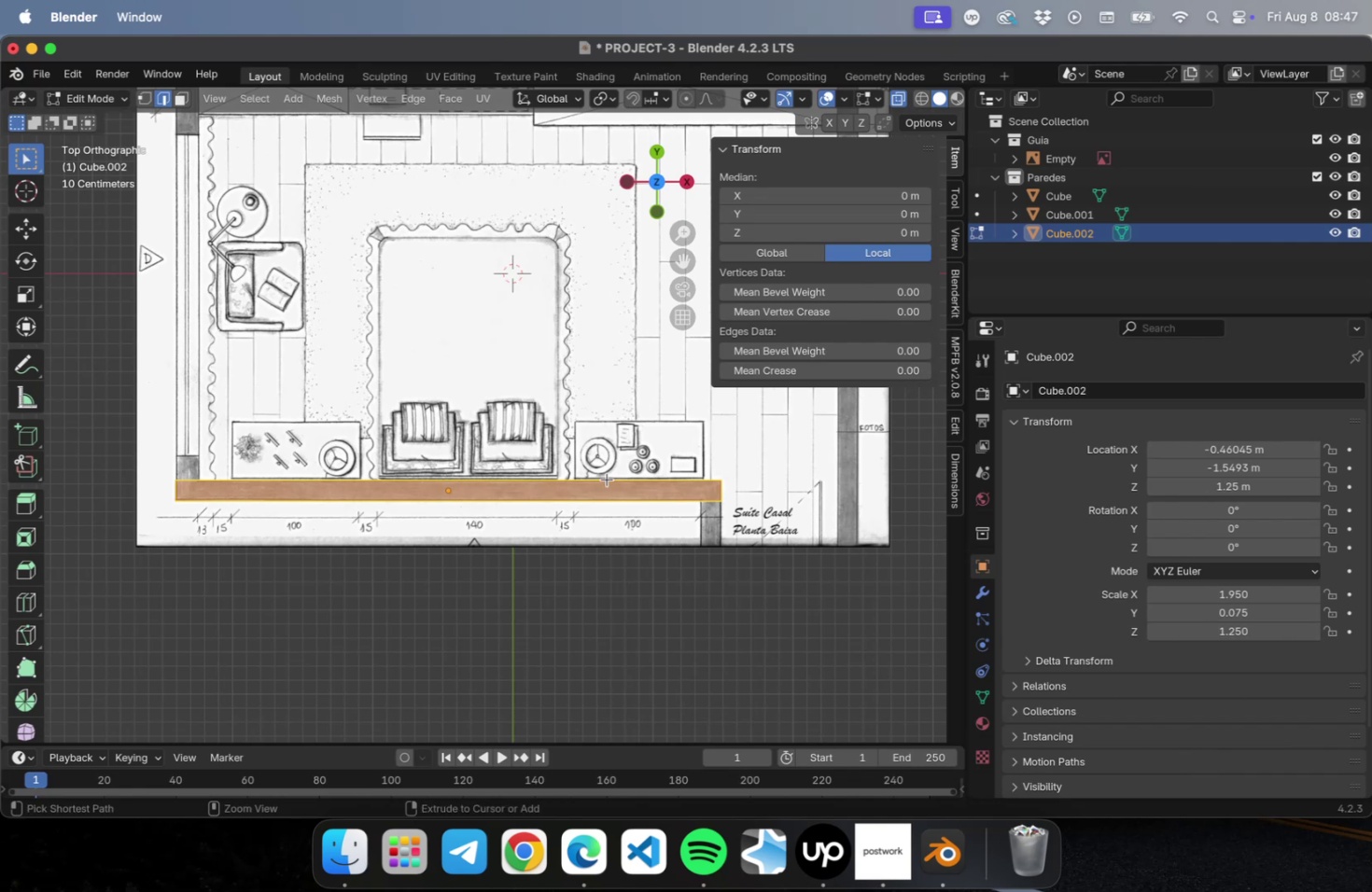 
key(Meta+R)
 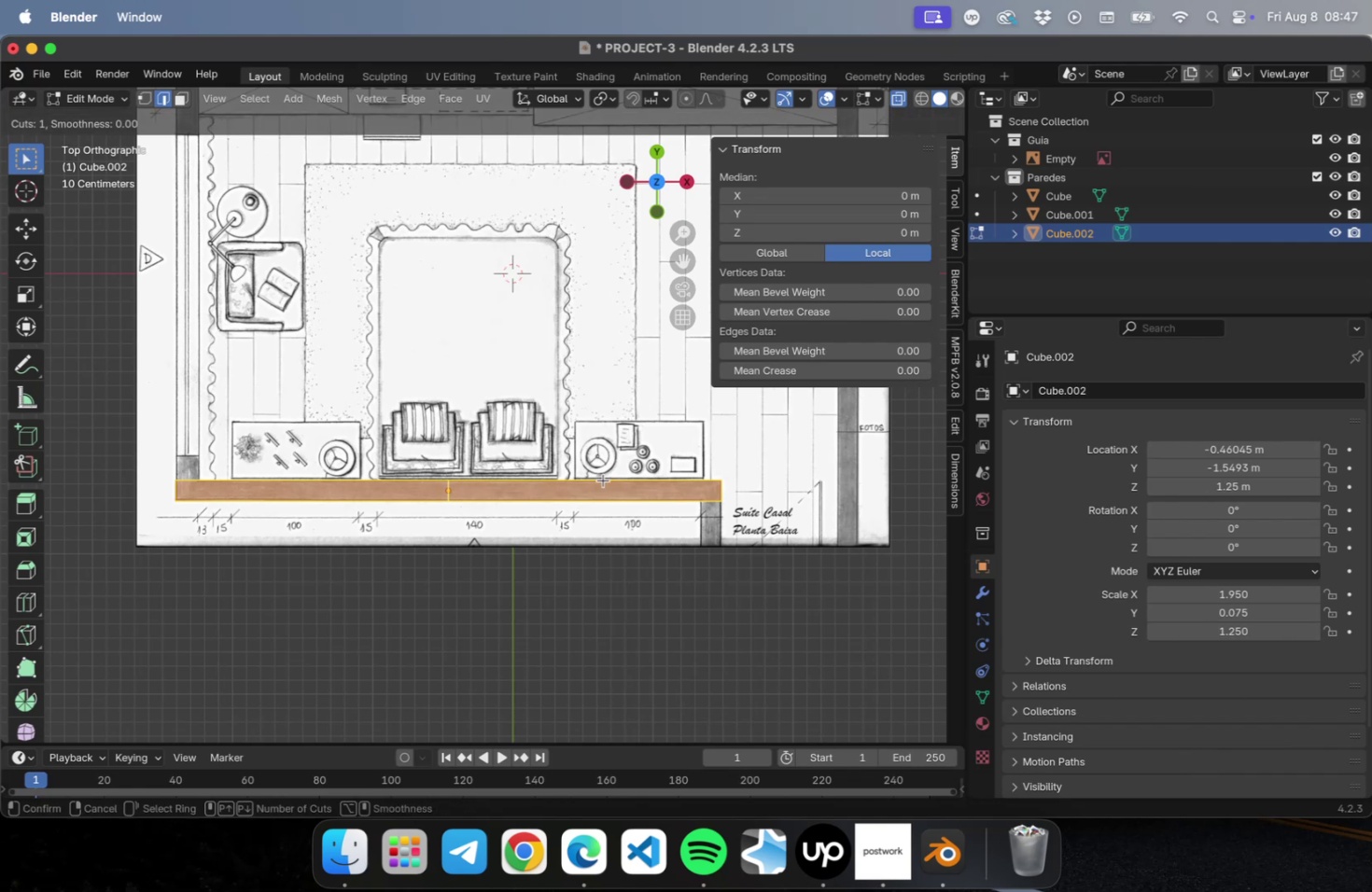 
left_click([603, 480])
 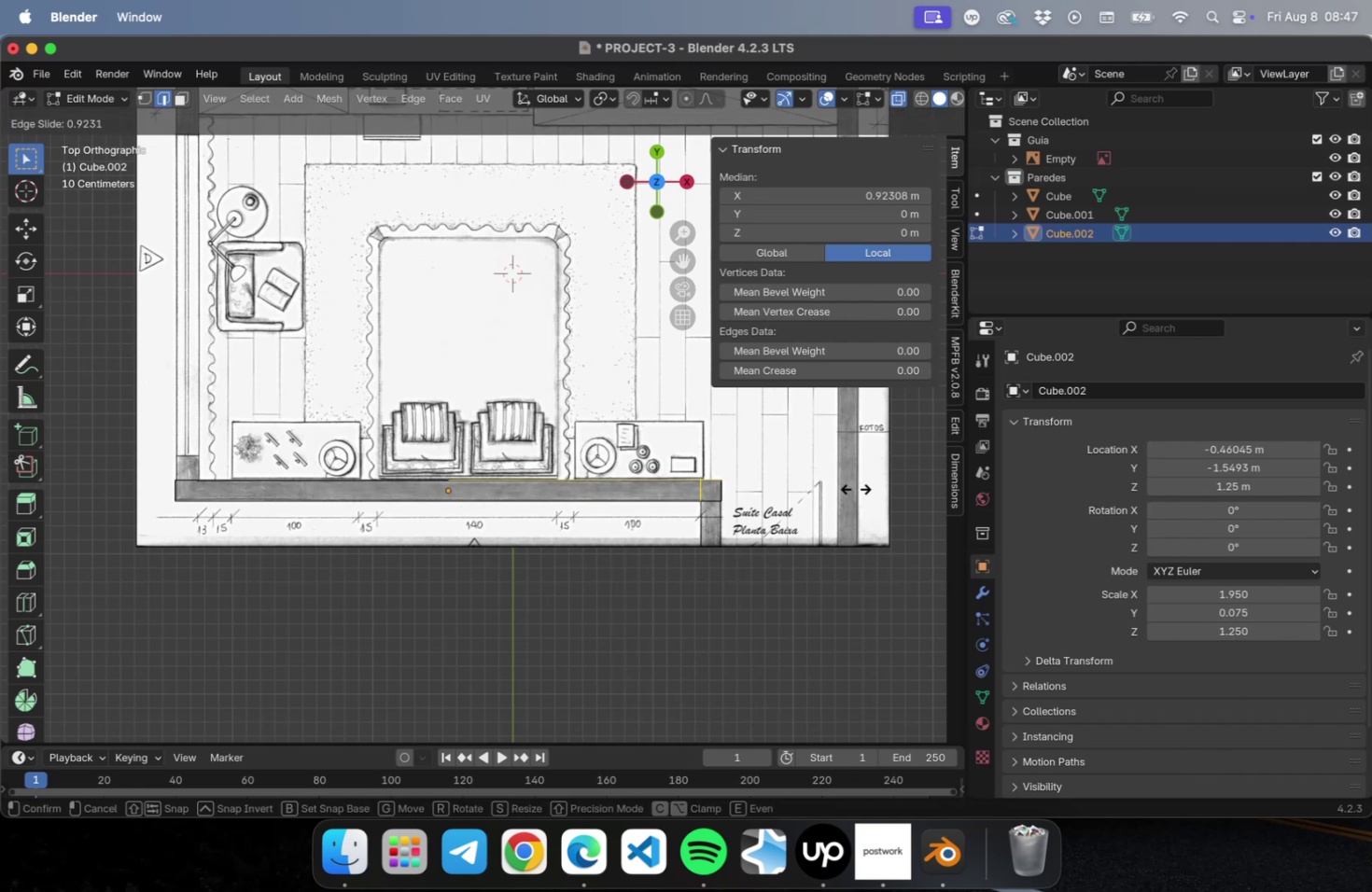 
left_click([855, 488])
 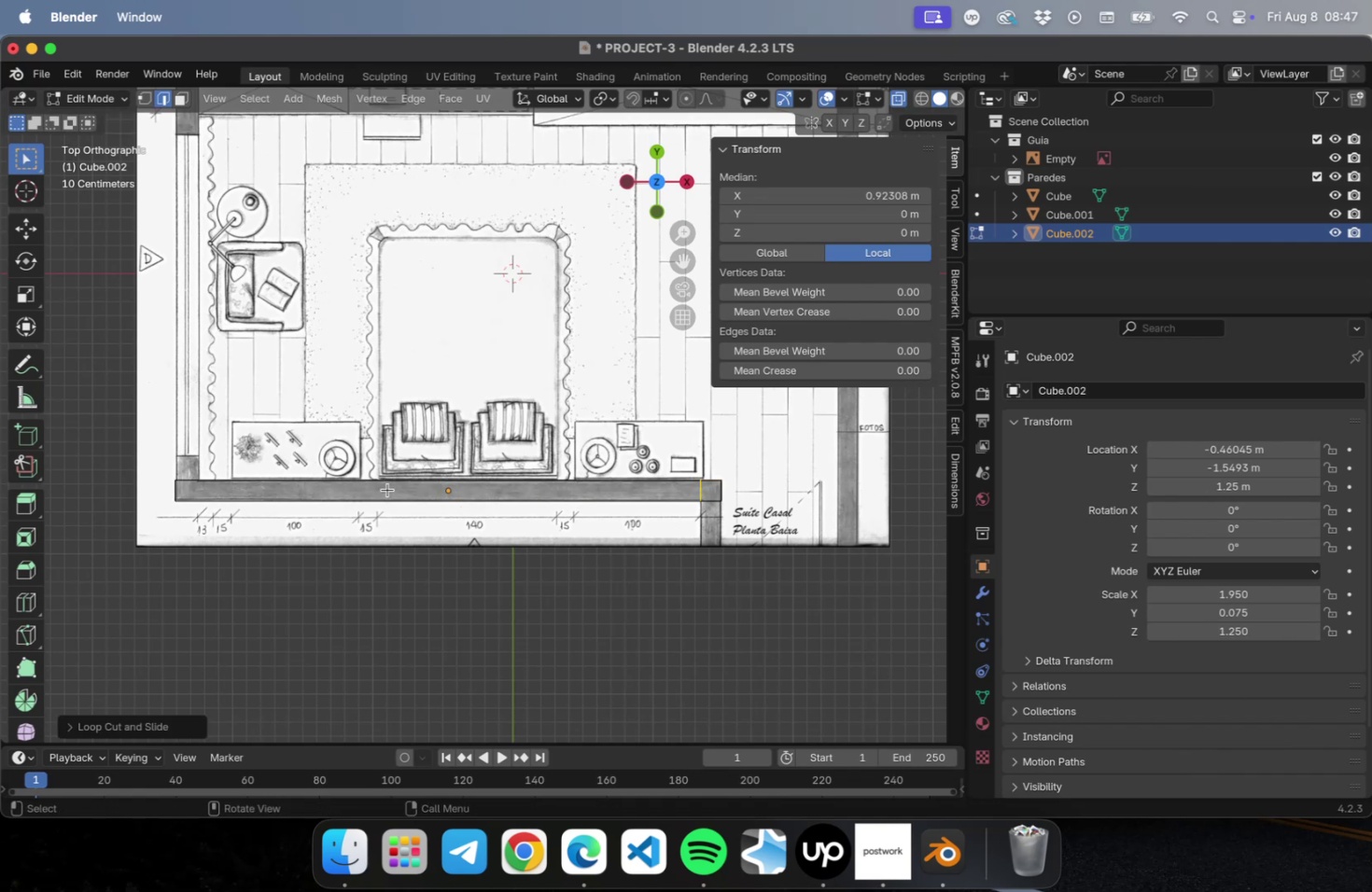 
key(Meta+CommandLeft)
 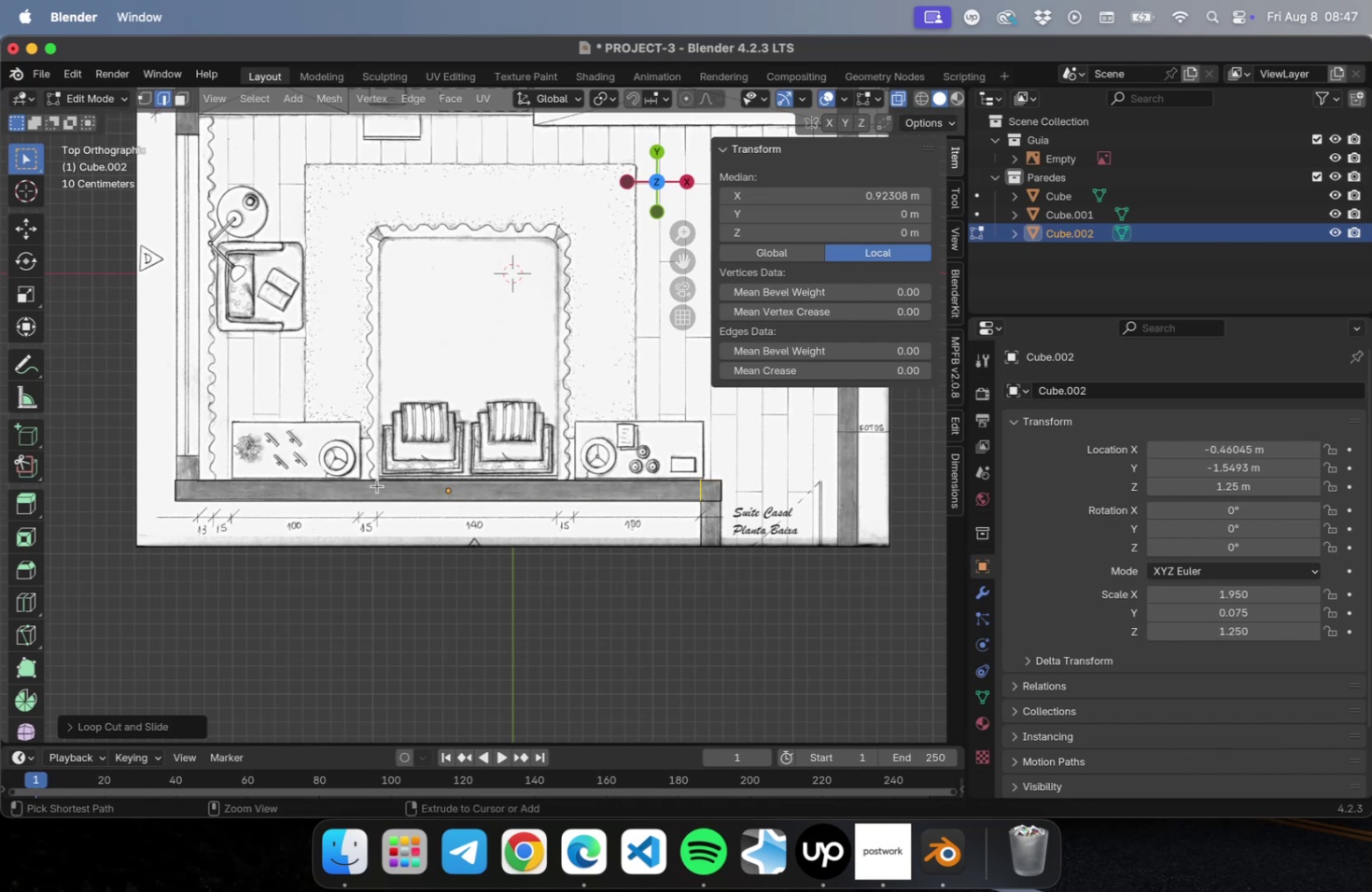 
key(Meta+R)
 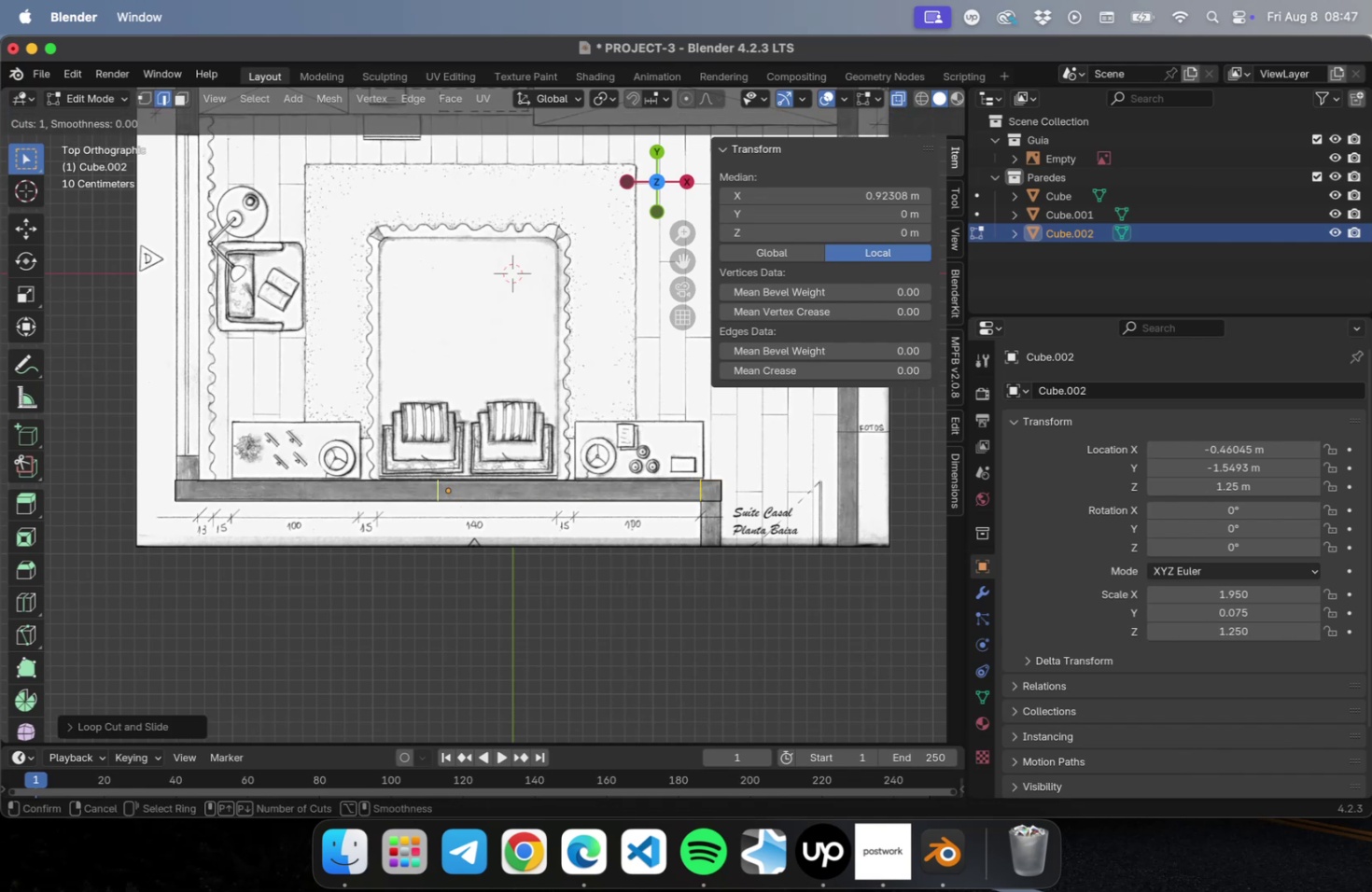 
left_click([377, 485])
 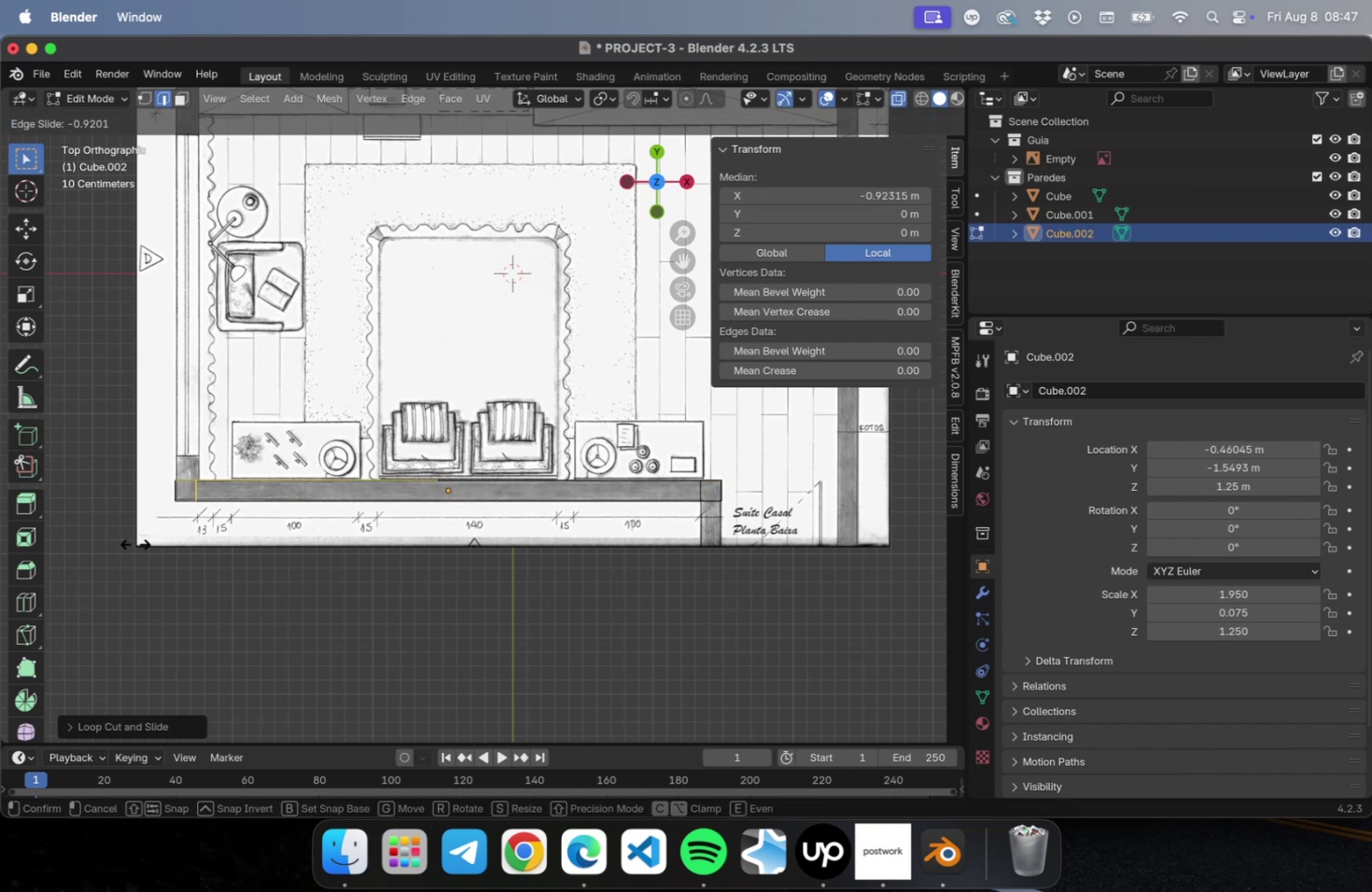 
left_click([136, 543])
 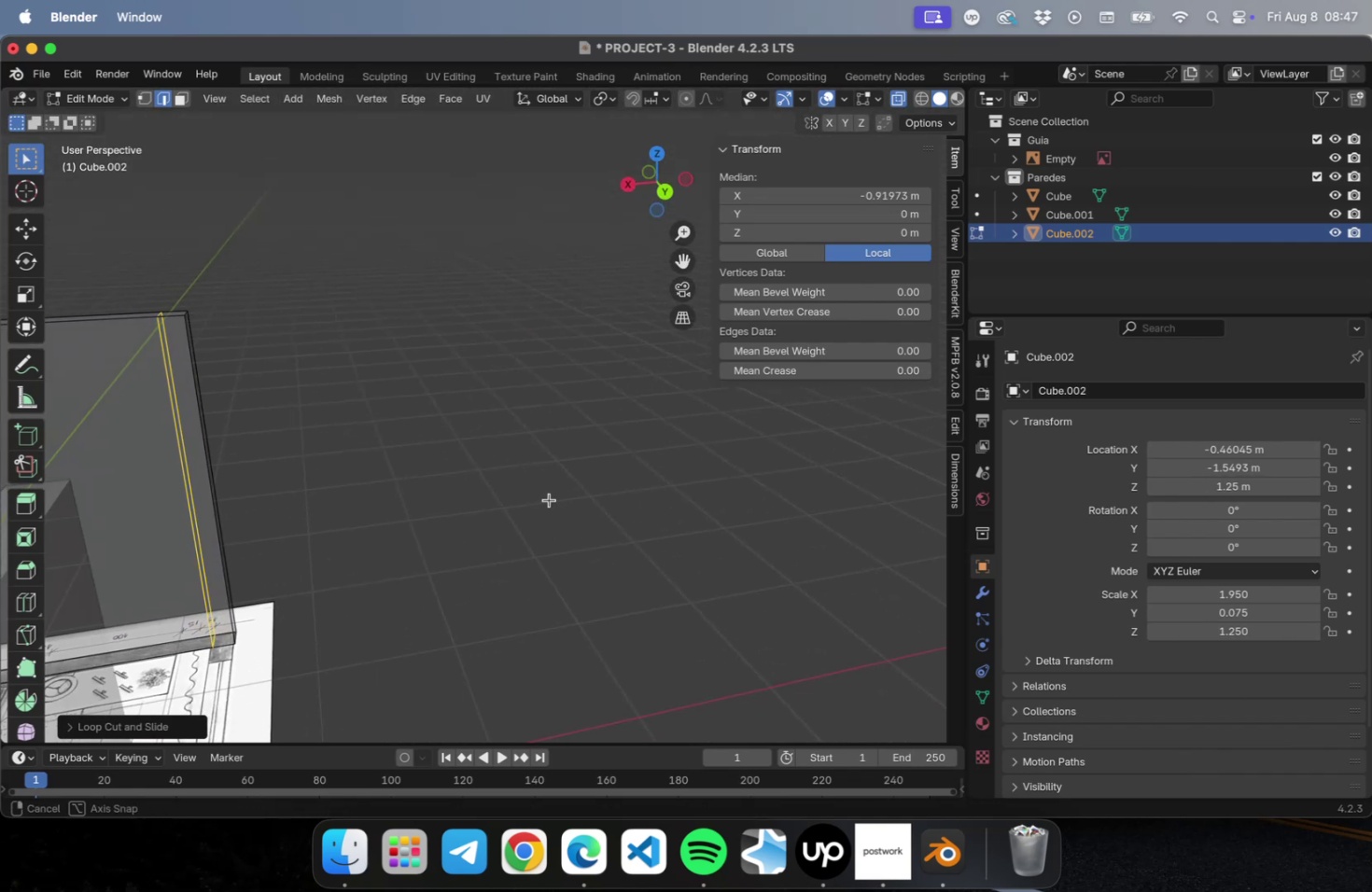 
key(Tab)
 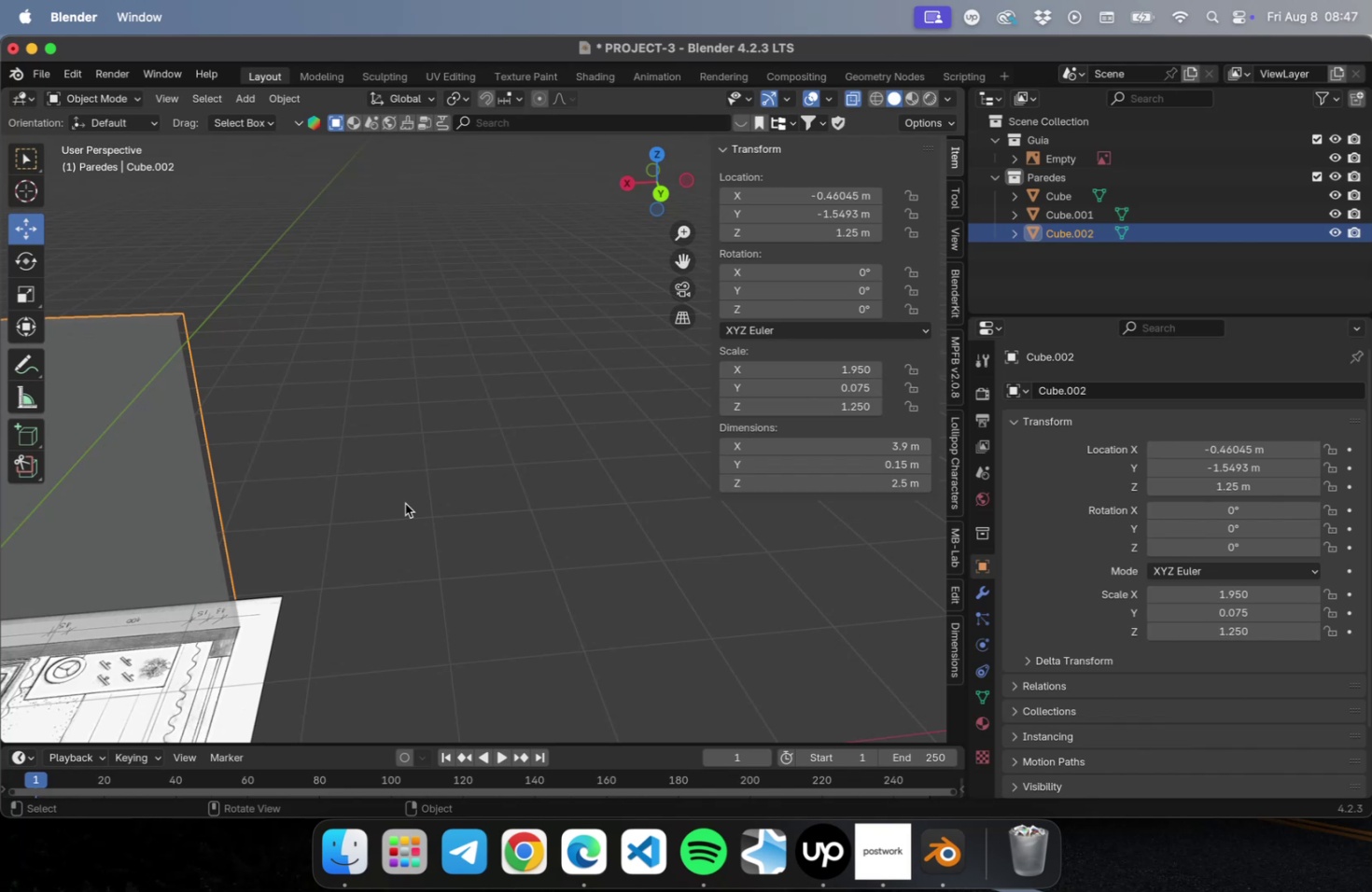 
key(Tab)
 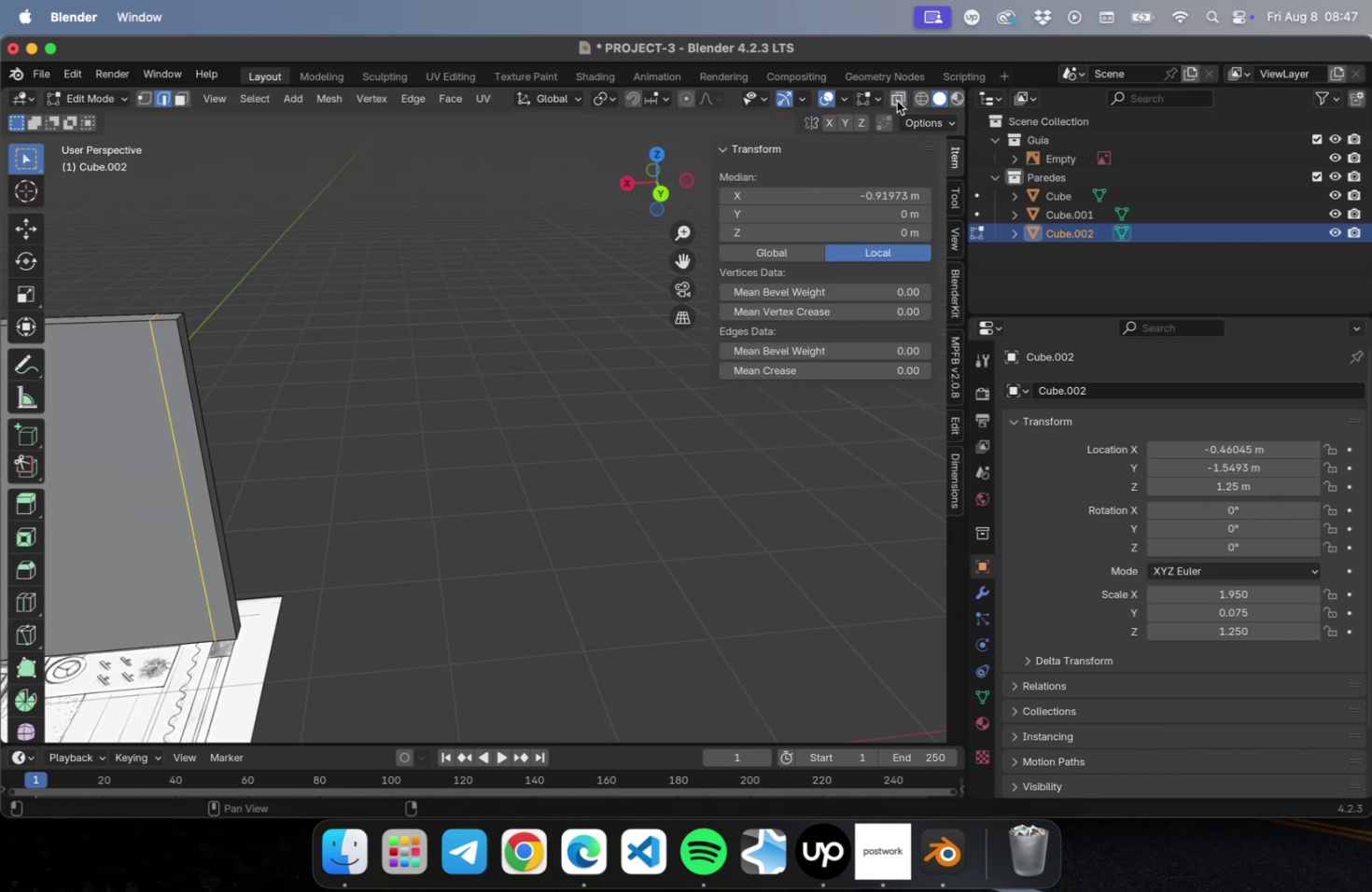 
key(3)
 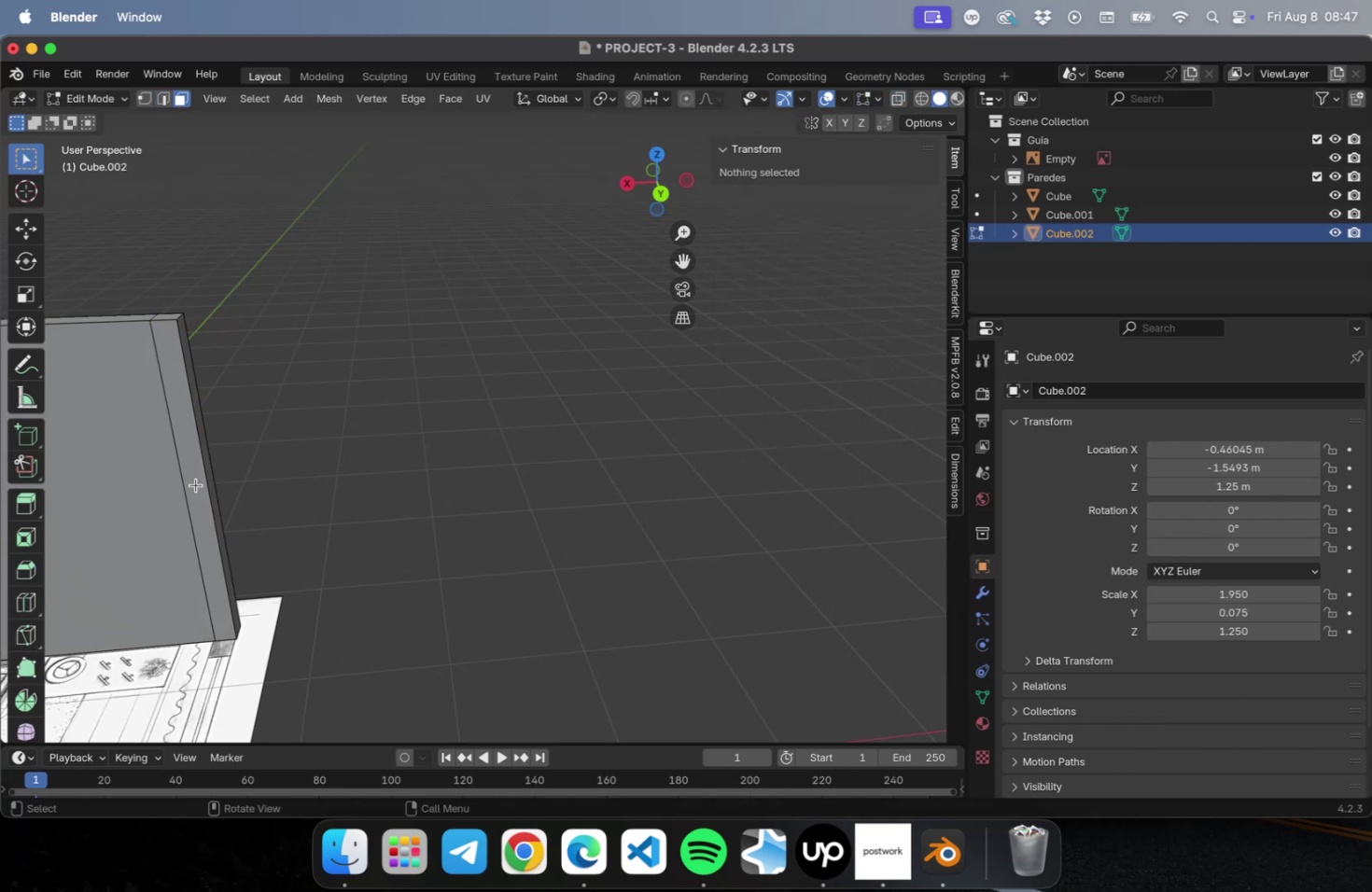 
left_click([196, 484])
 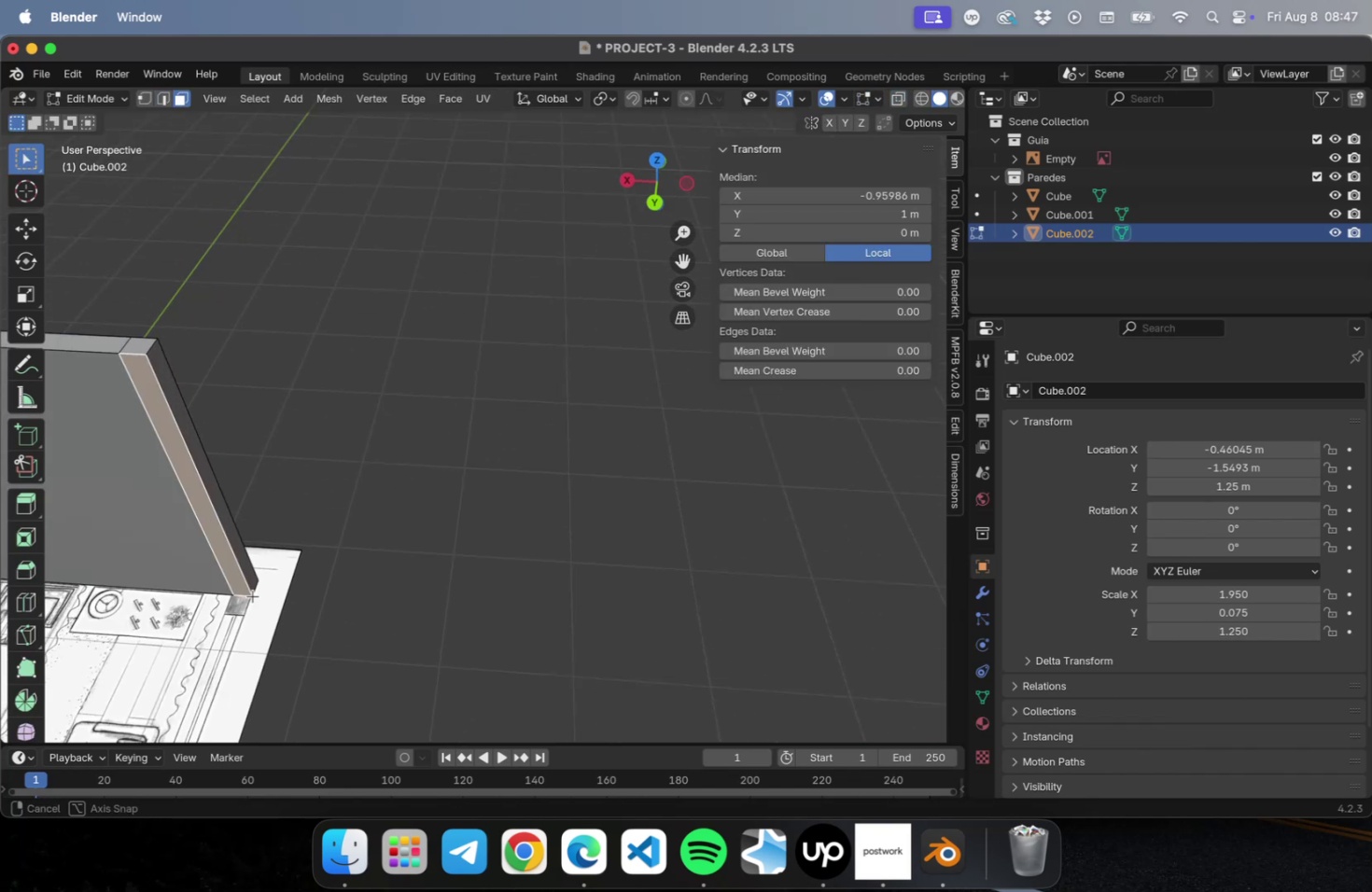 
hold_key(key=ShiftLeft, duration=0.72)
 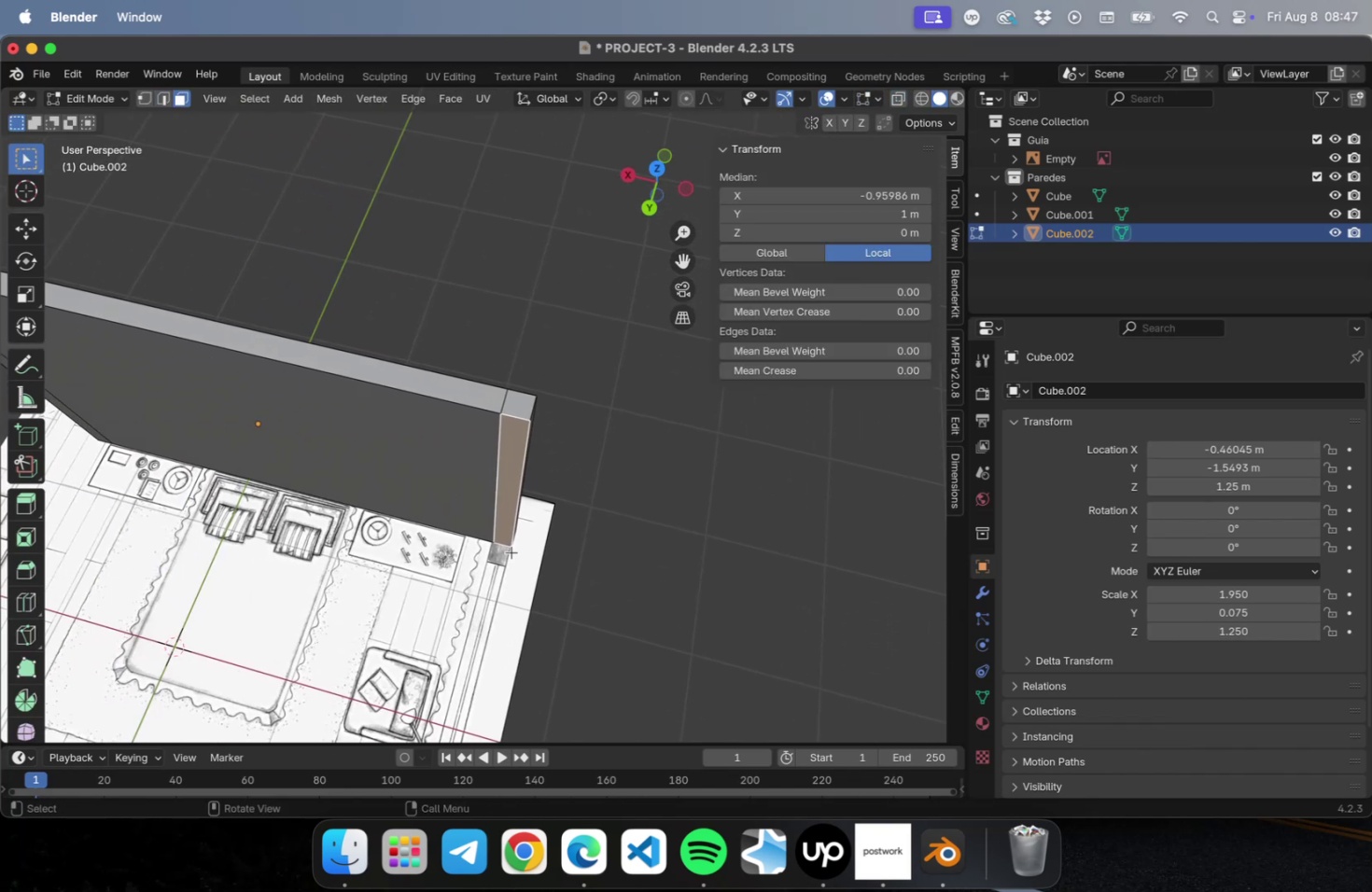 
key(E)
 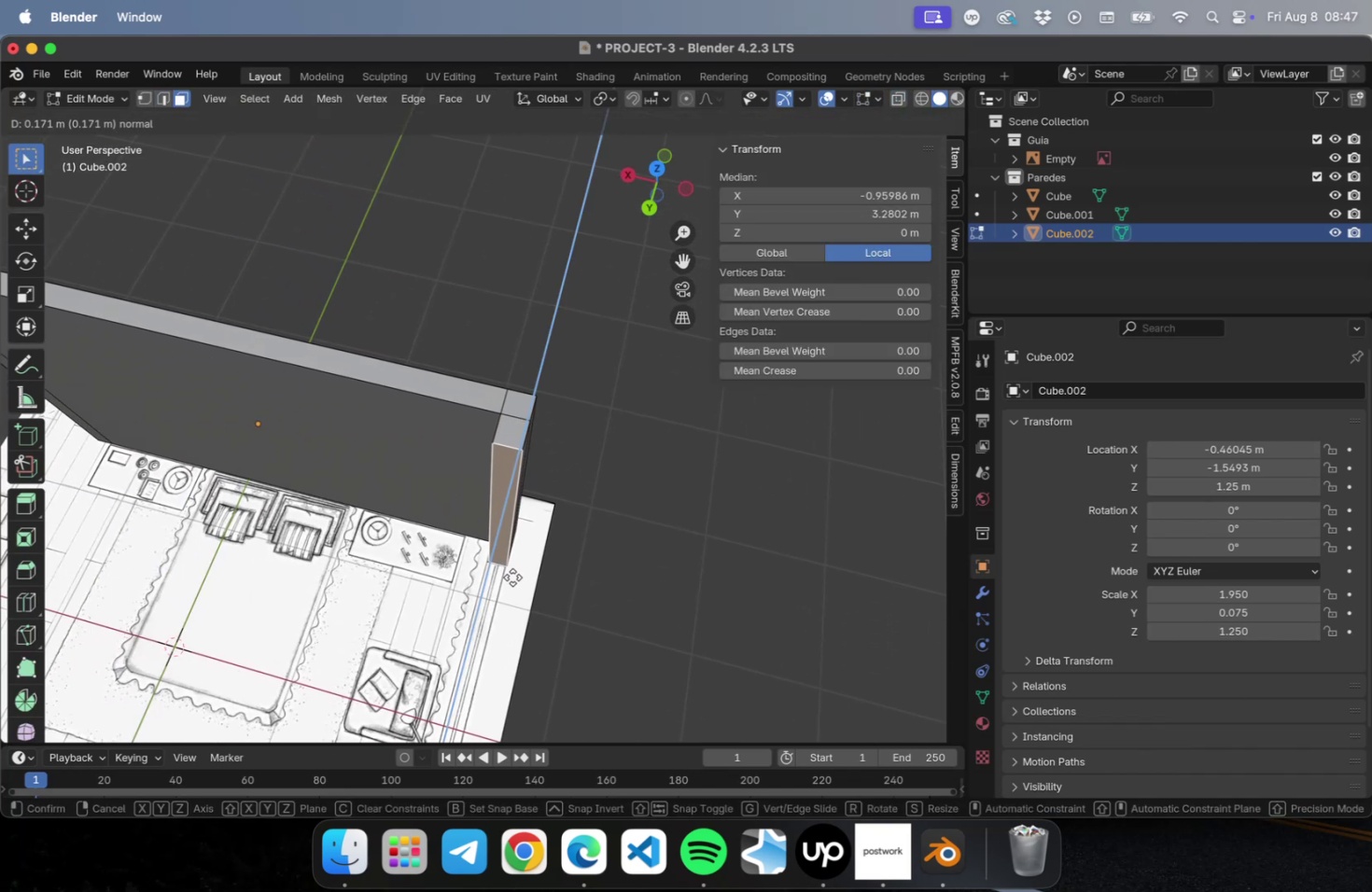 
hold_key(key=ShiftLeft, duration=0.54)
 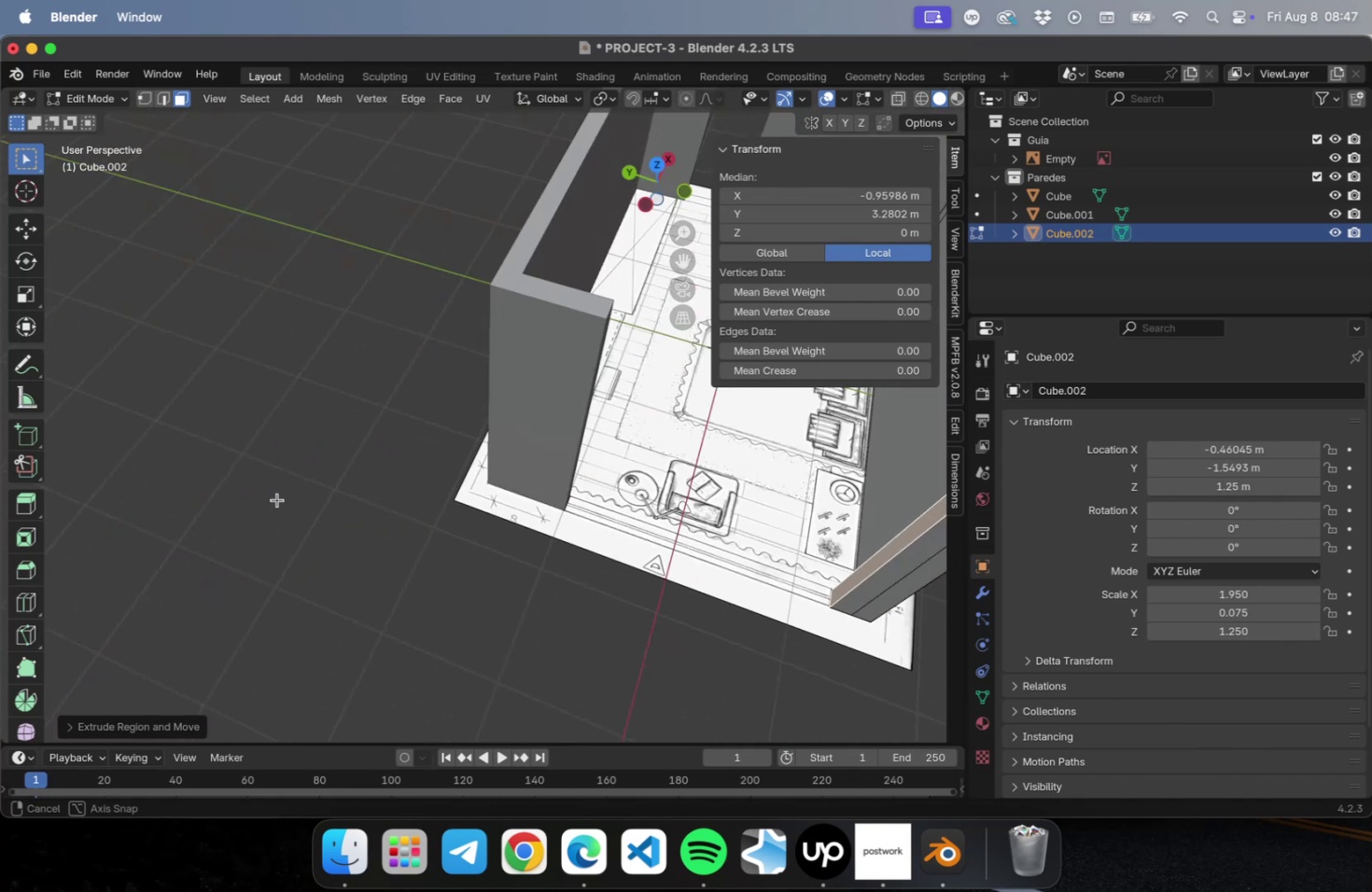 
scroll: coordinate [368, 506], scroll_direction: down, amount: 1.0
 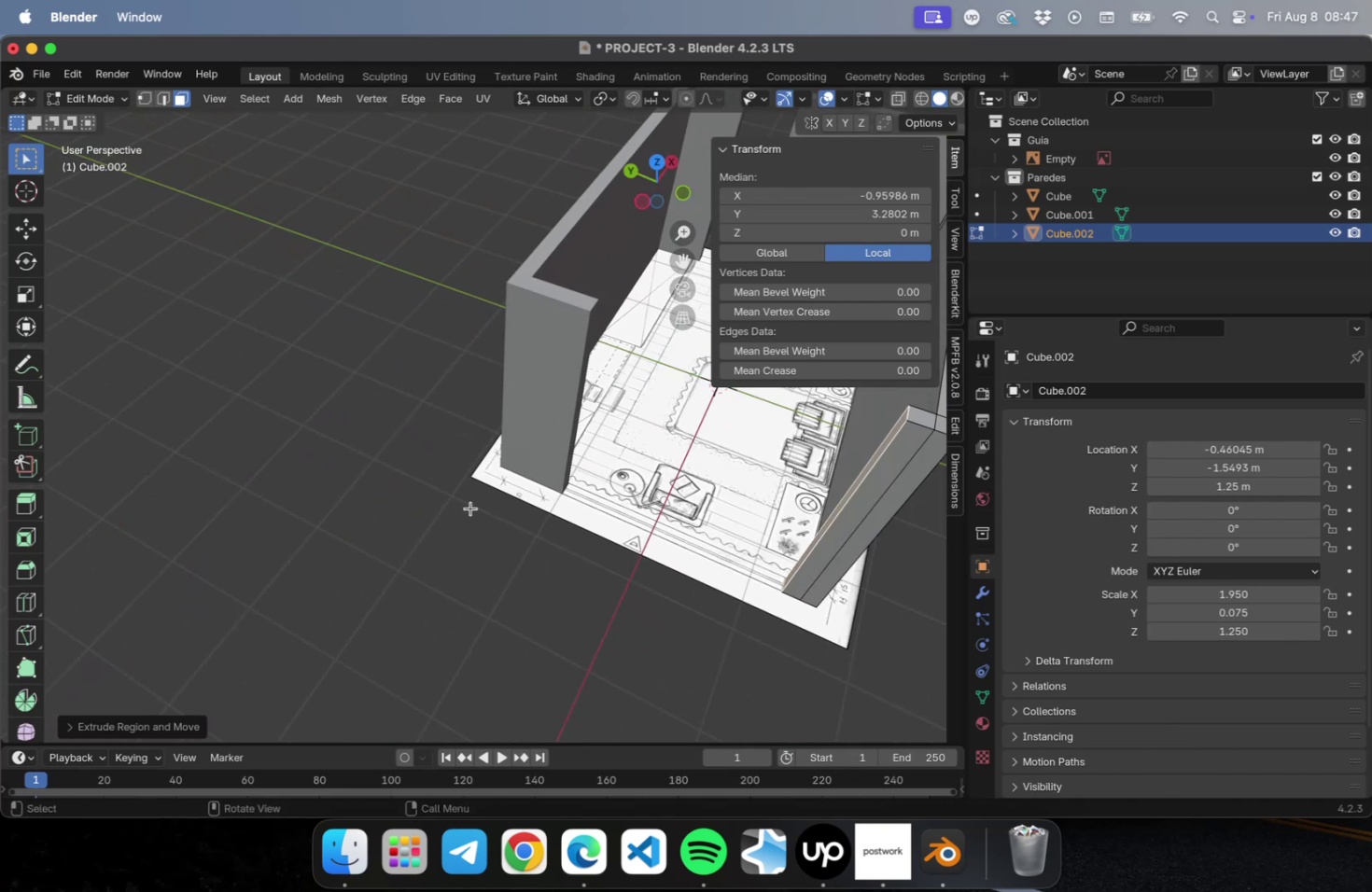 
hold_key(key=ShiftLeft, duration=0.57)
 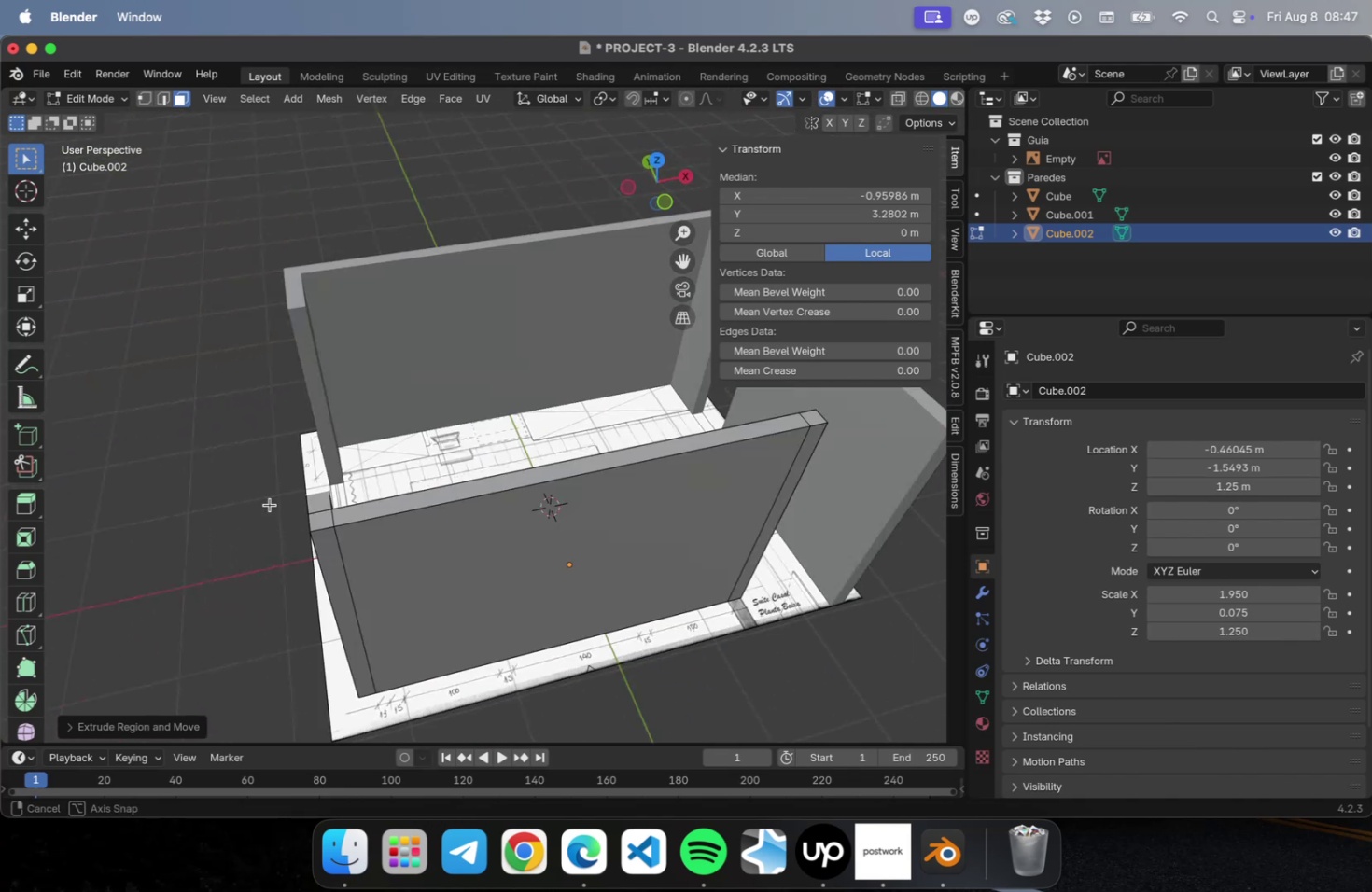 
hold_key(key=ShiftLeft, duration=0.64)
 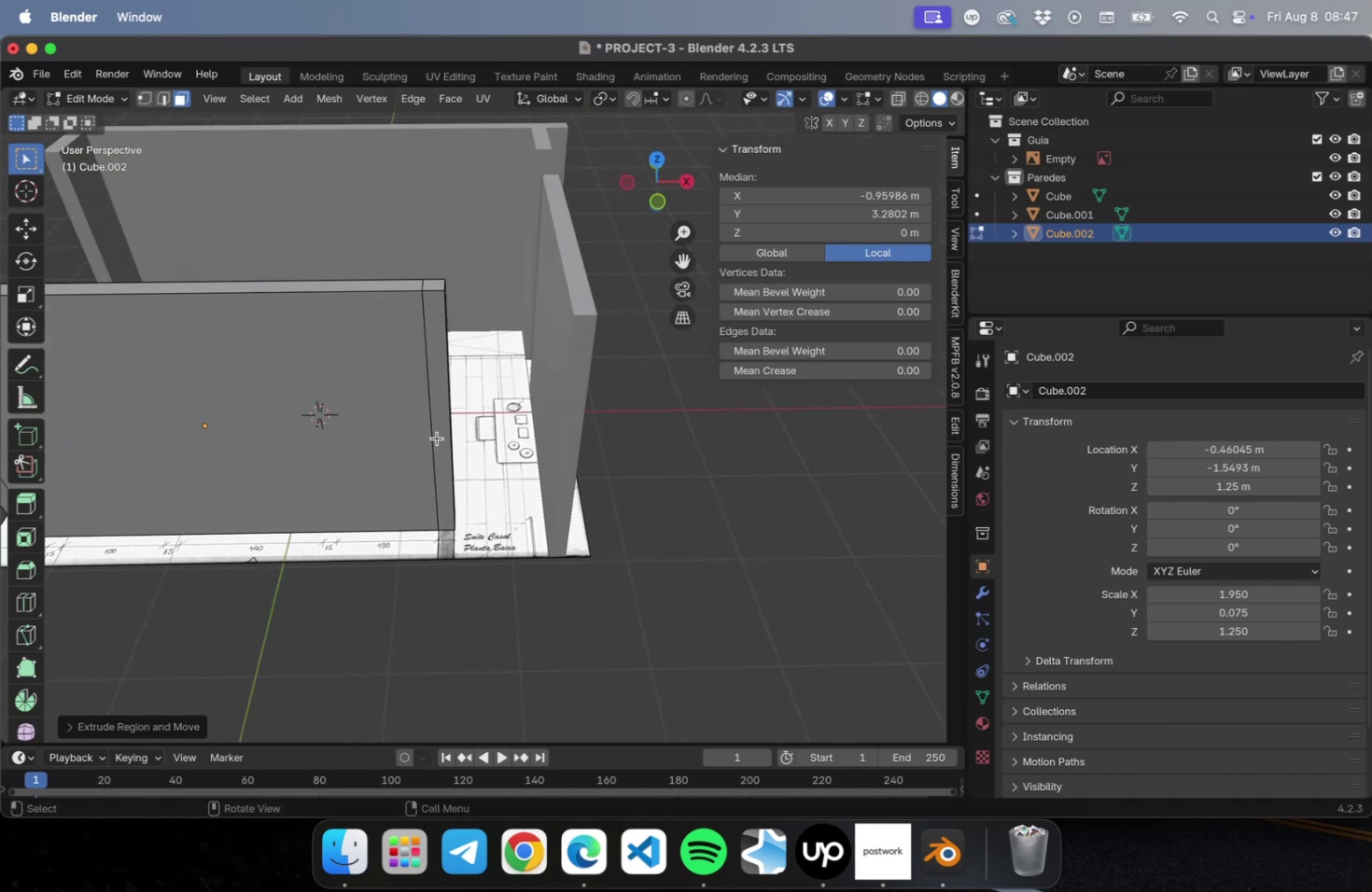 
left_click([440, 434])
 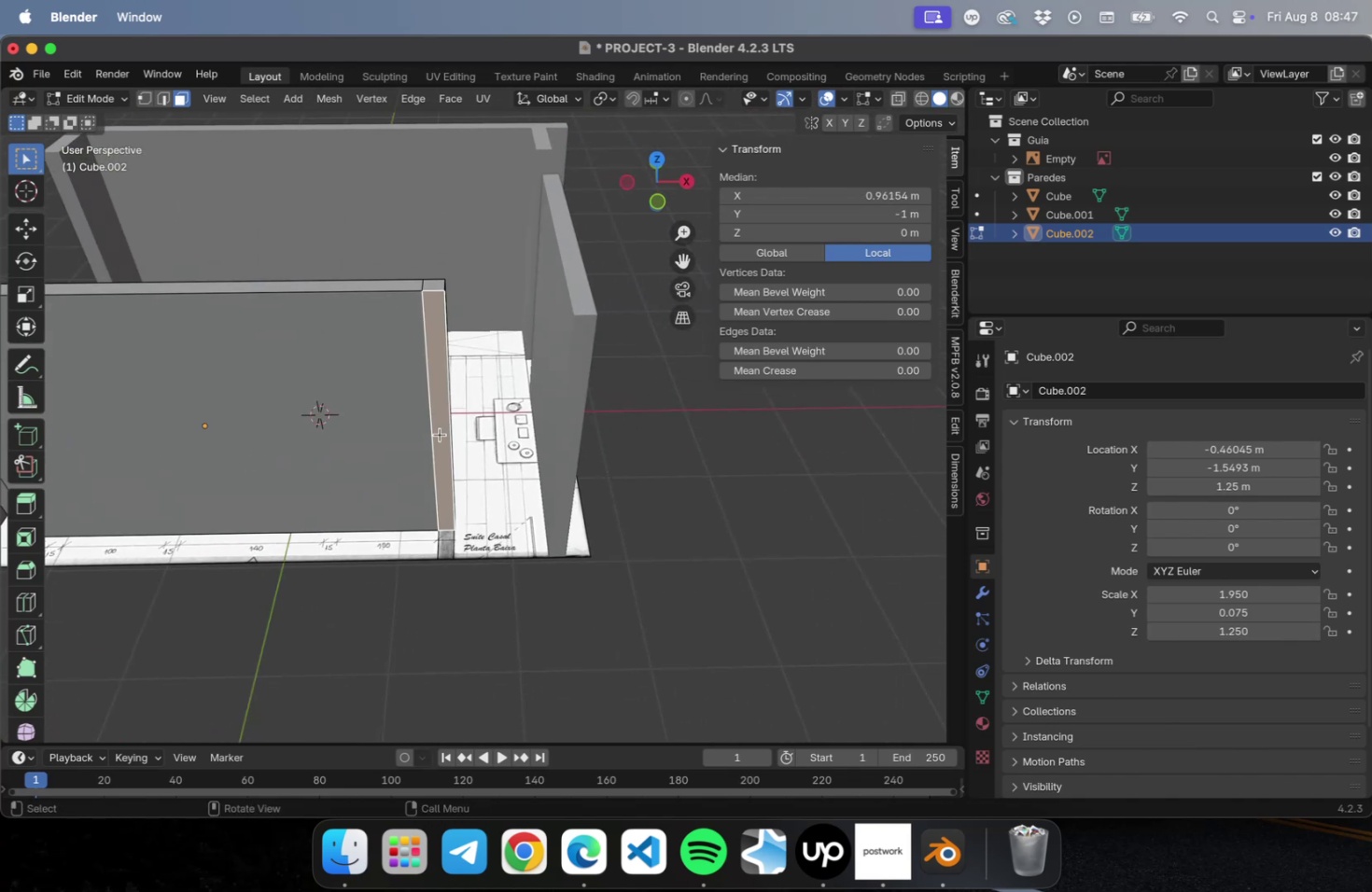 
key(E)
 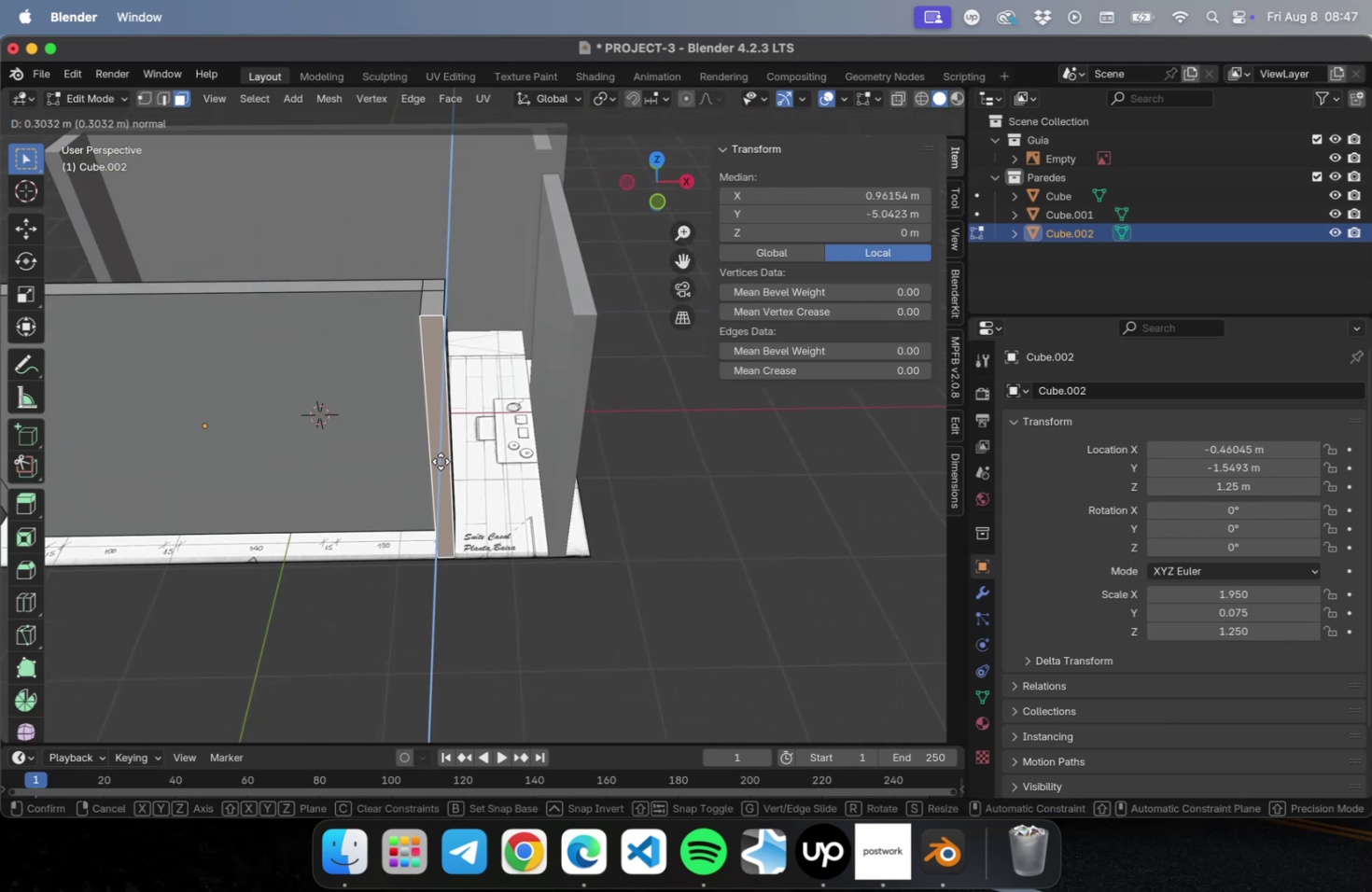 
left_click([441, 461])
 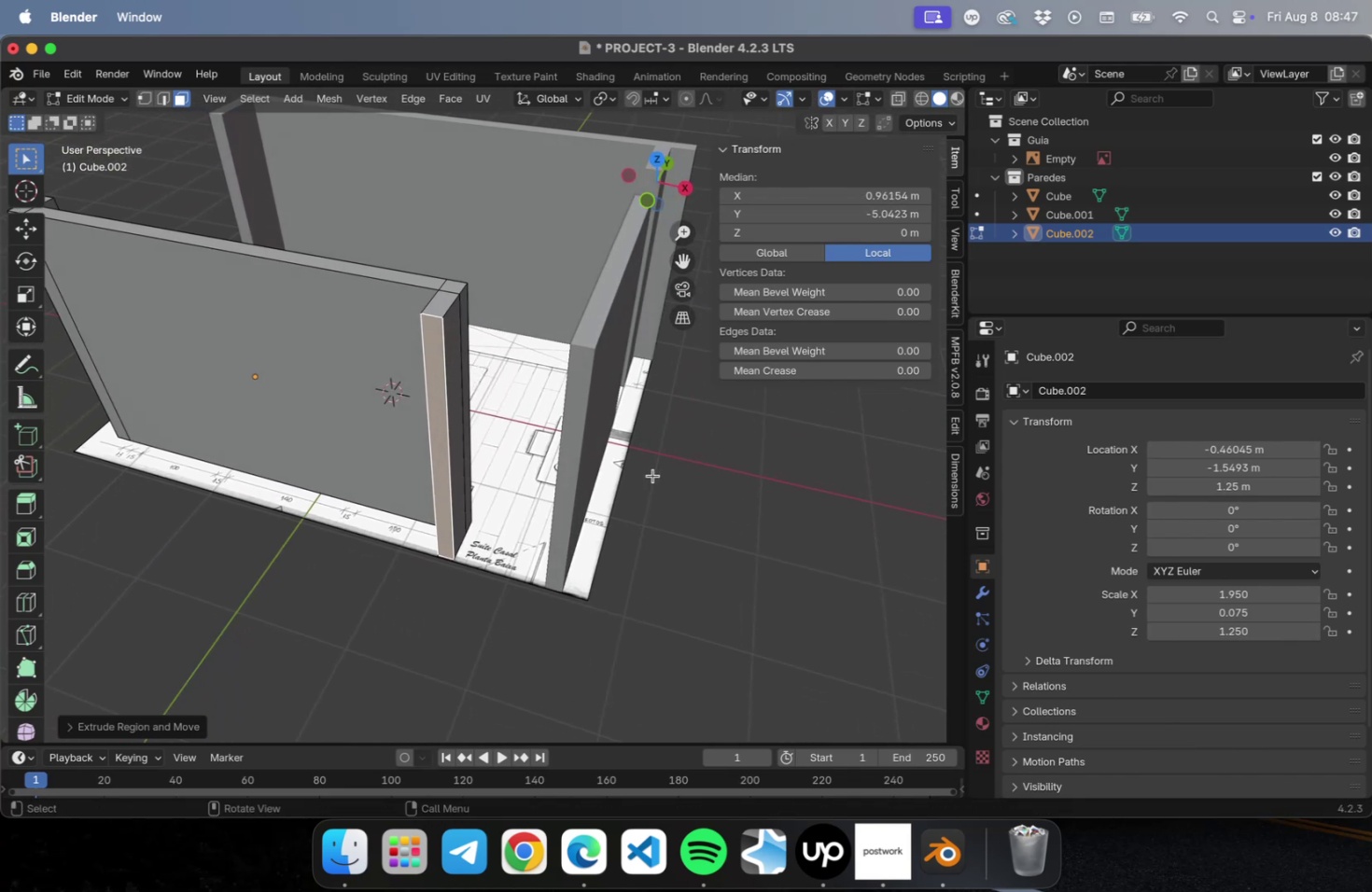 
hold_key(key=ShiftLeft, duration=0.51)
 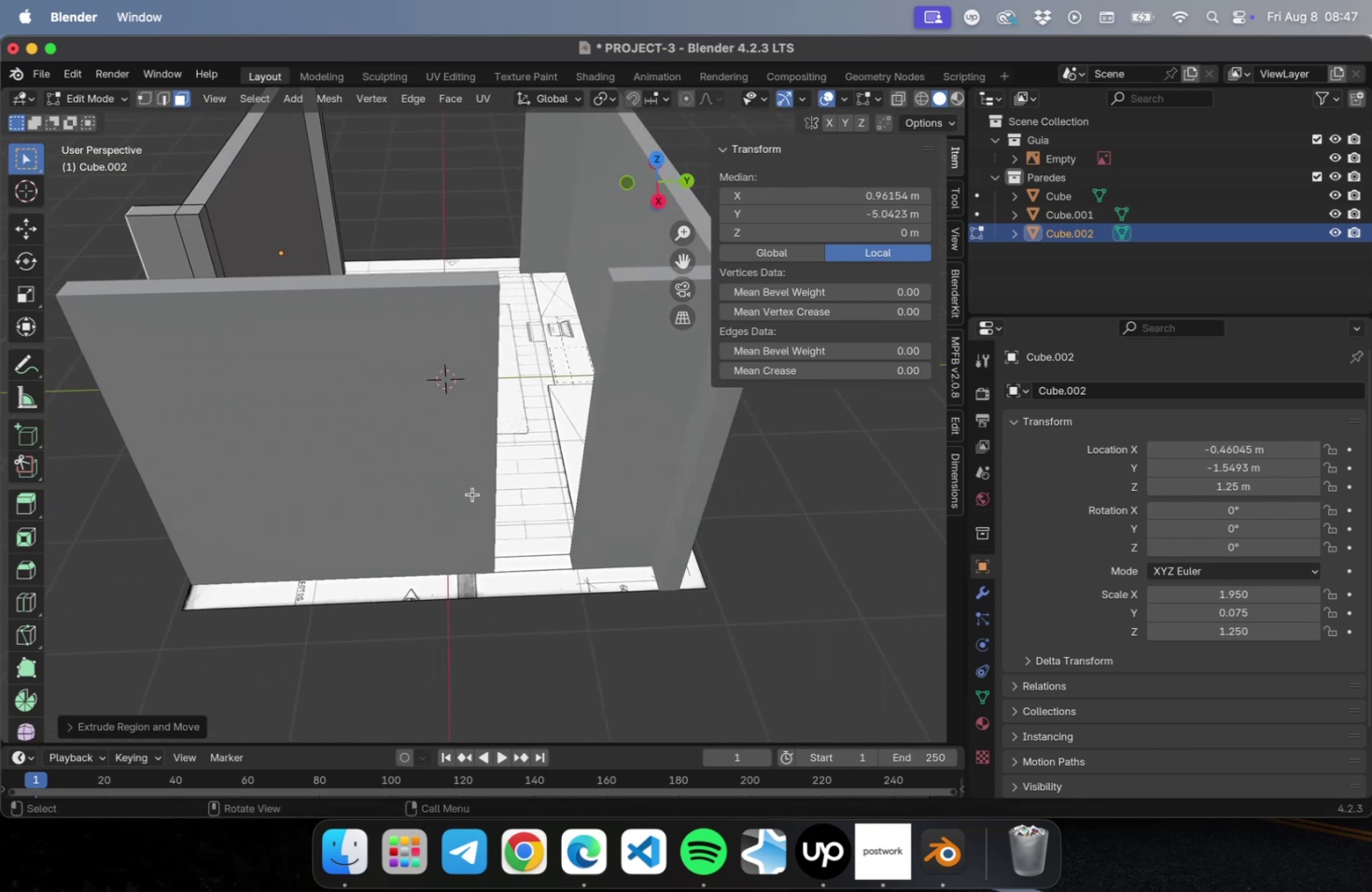 
key(Tab)
 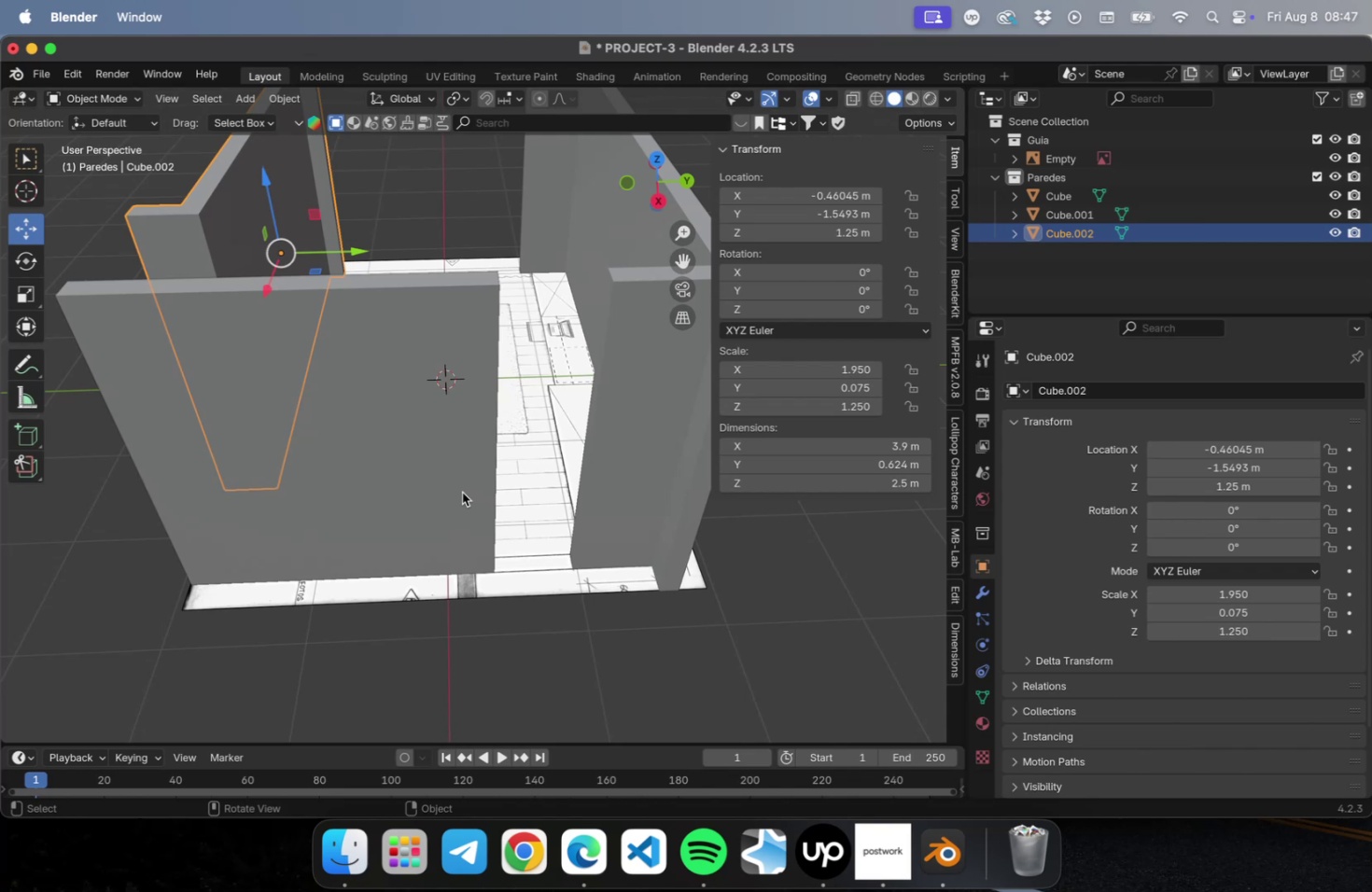 
left_click([462, 492])
 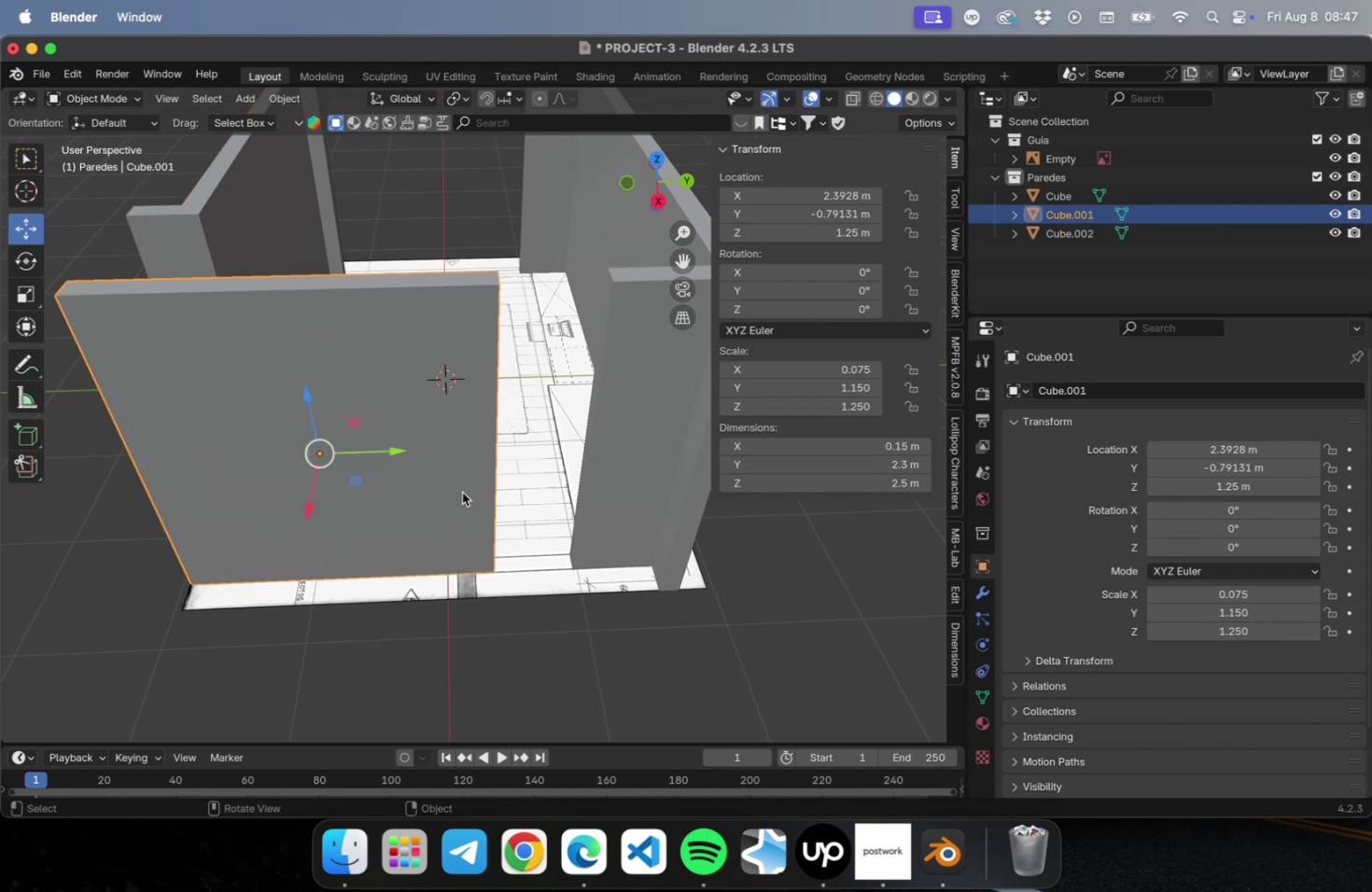 
key(Tab)
 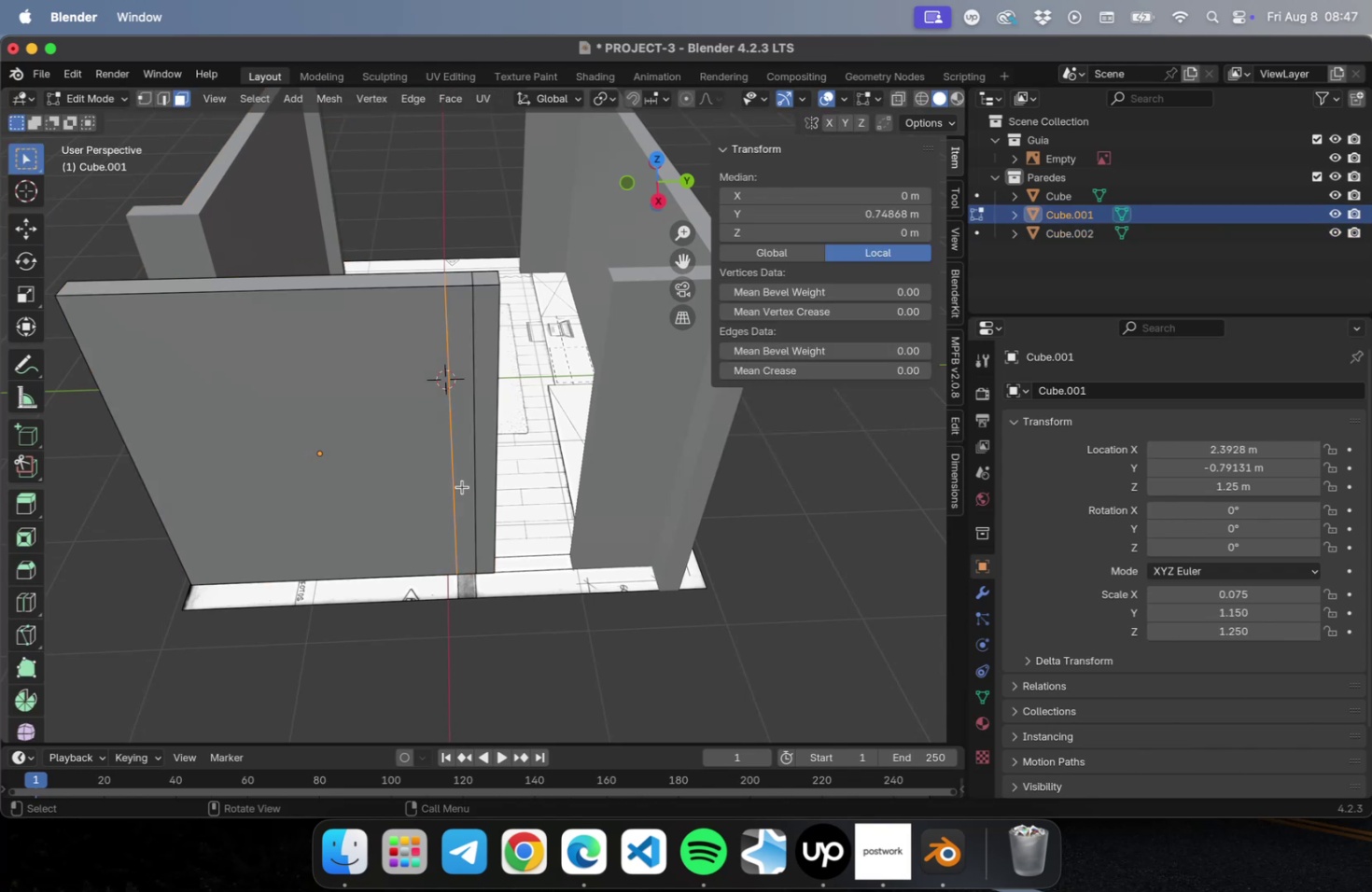 
left_click([462, 486])
 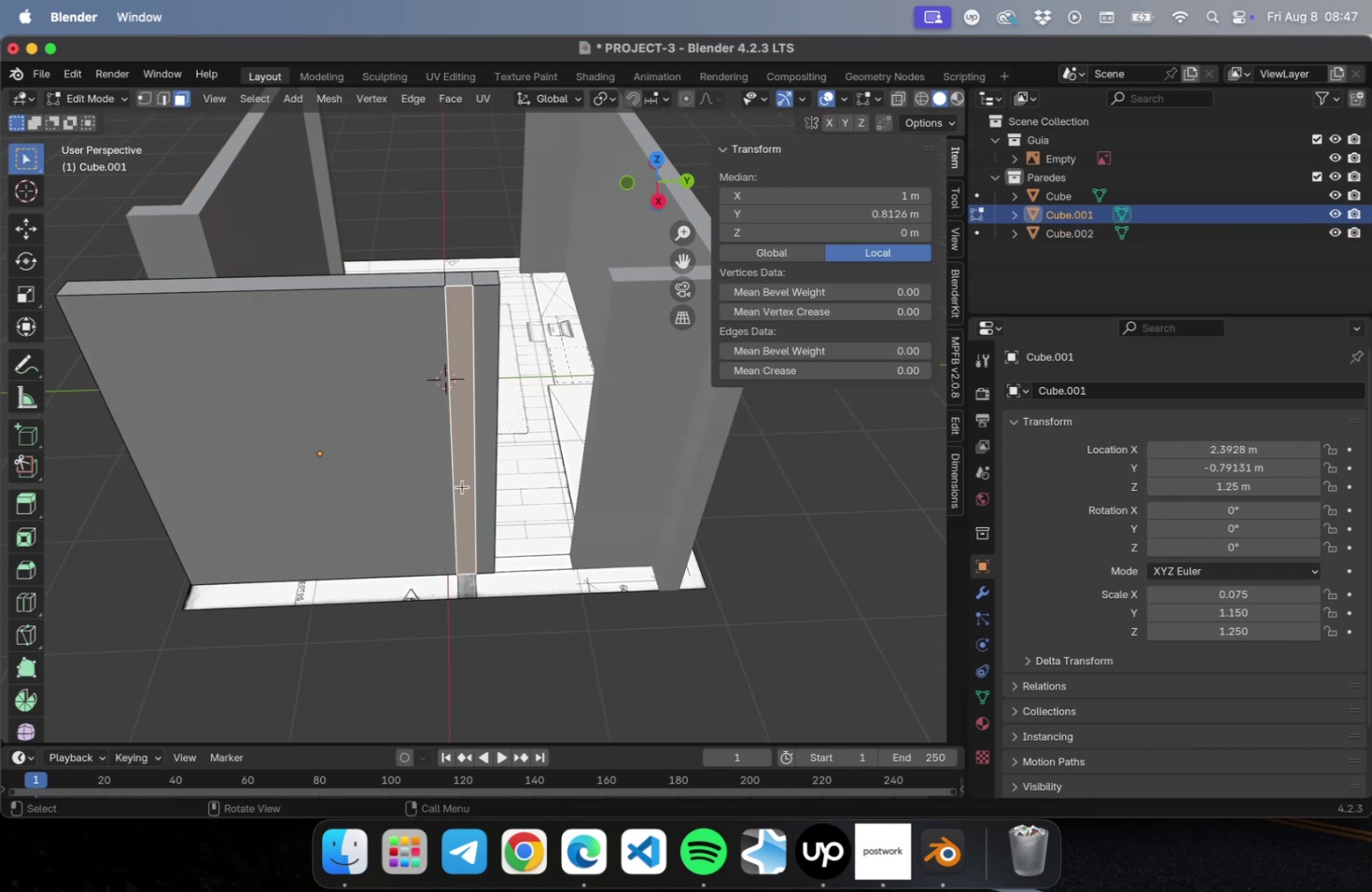 
key(E)
 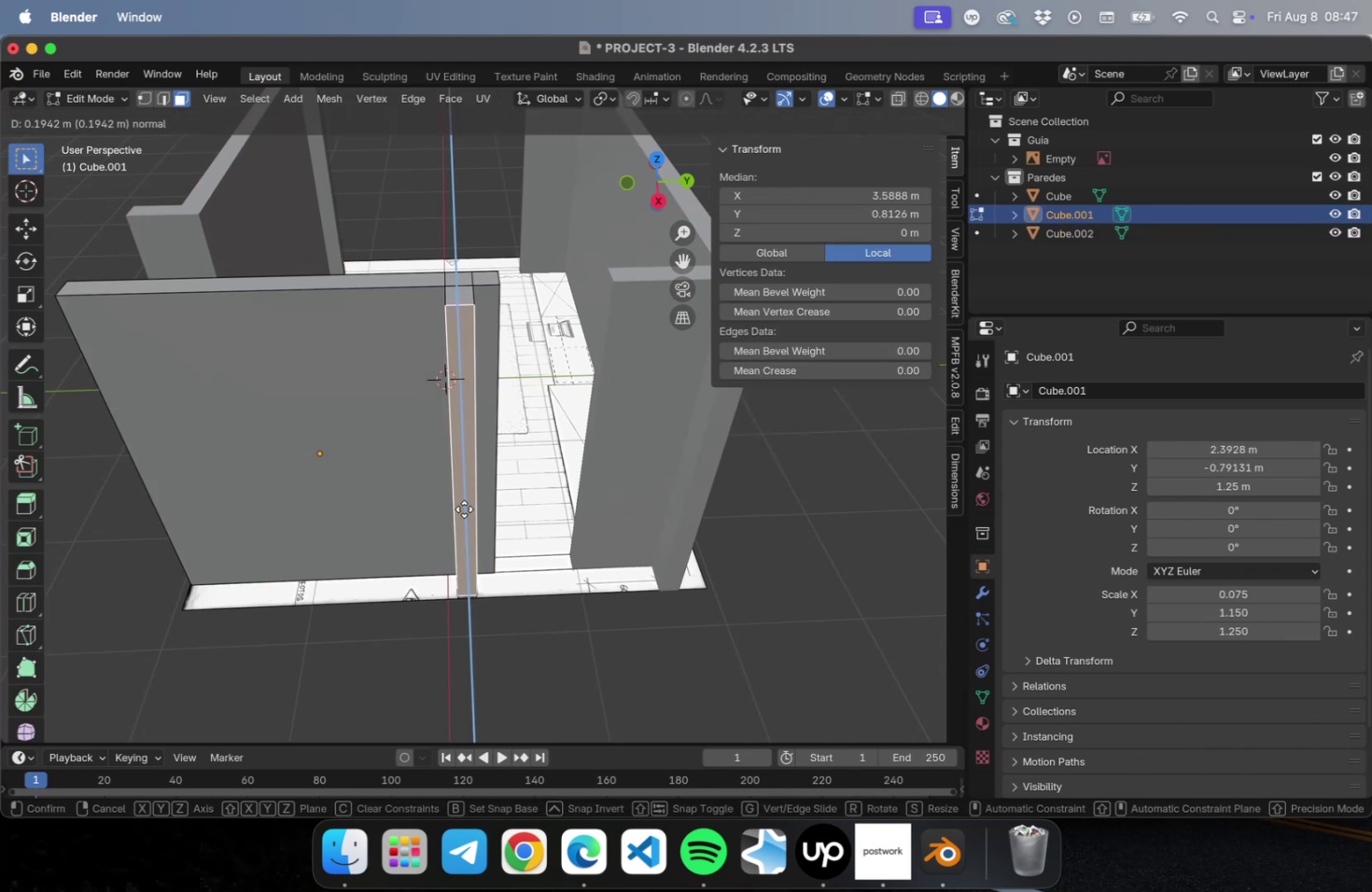 
left_click([463, 509])
 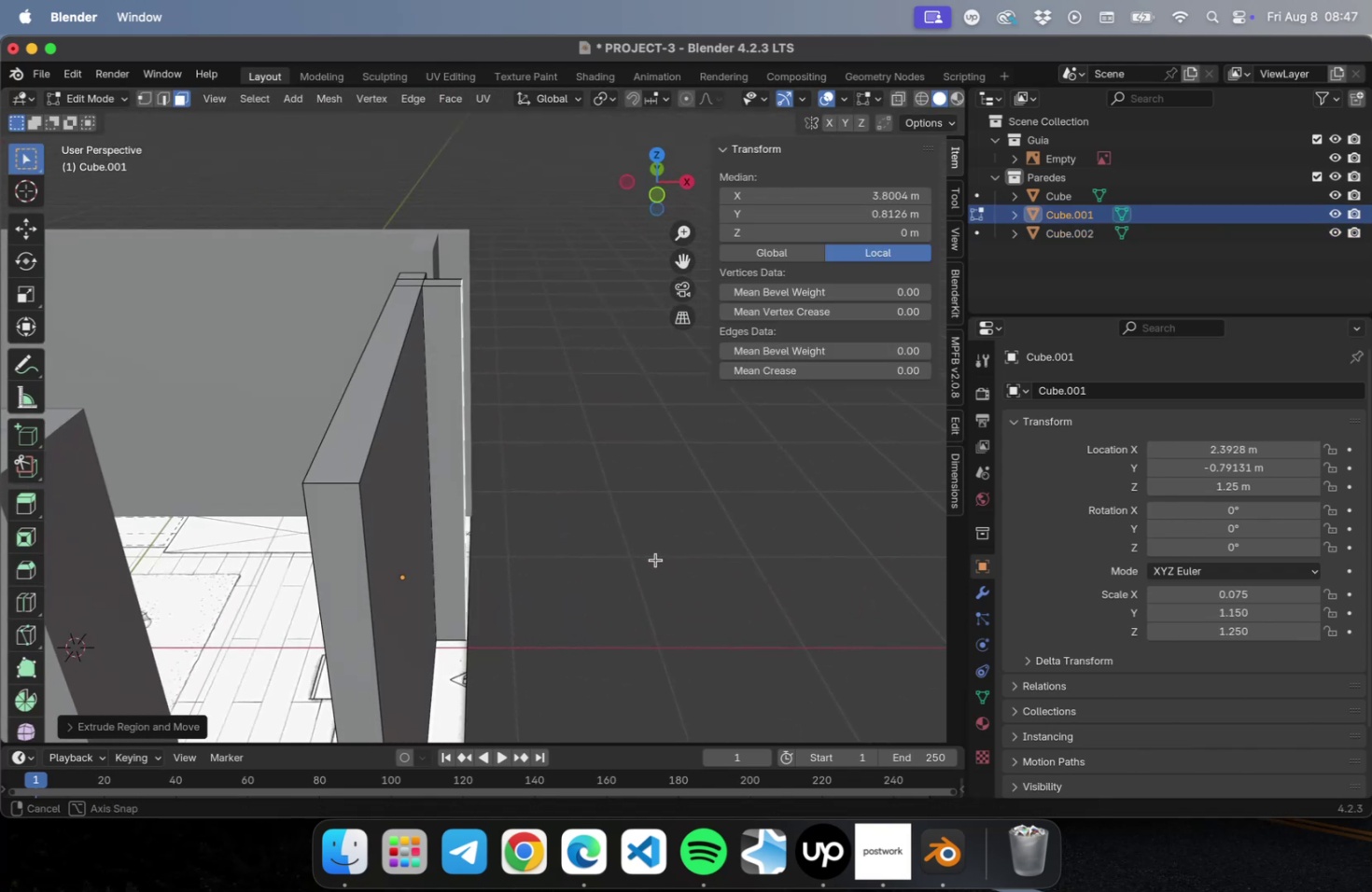 
key(Tab)
 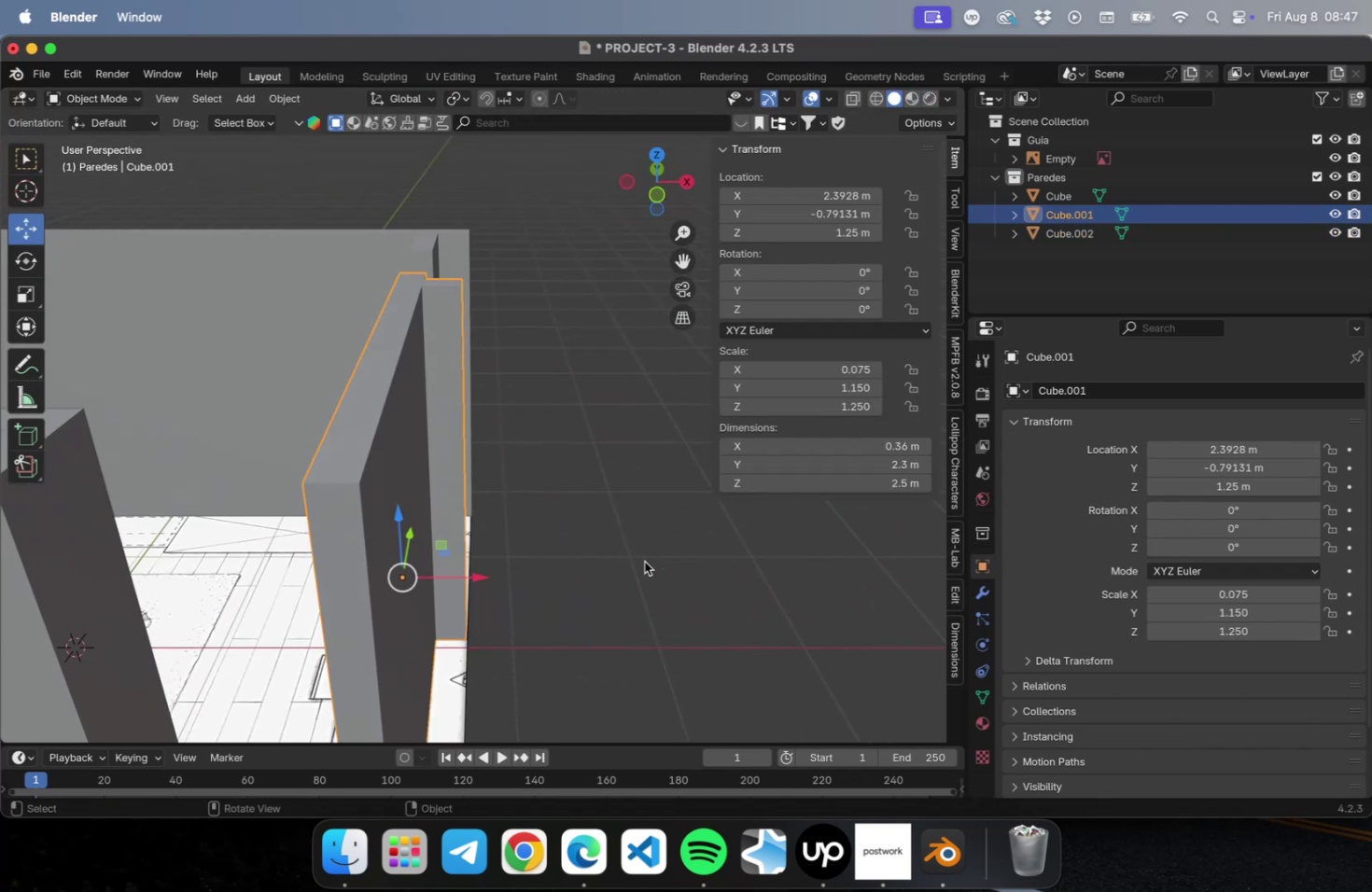 
left_click([644, 561])
 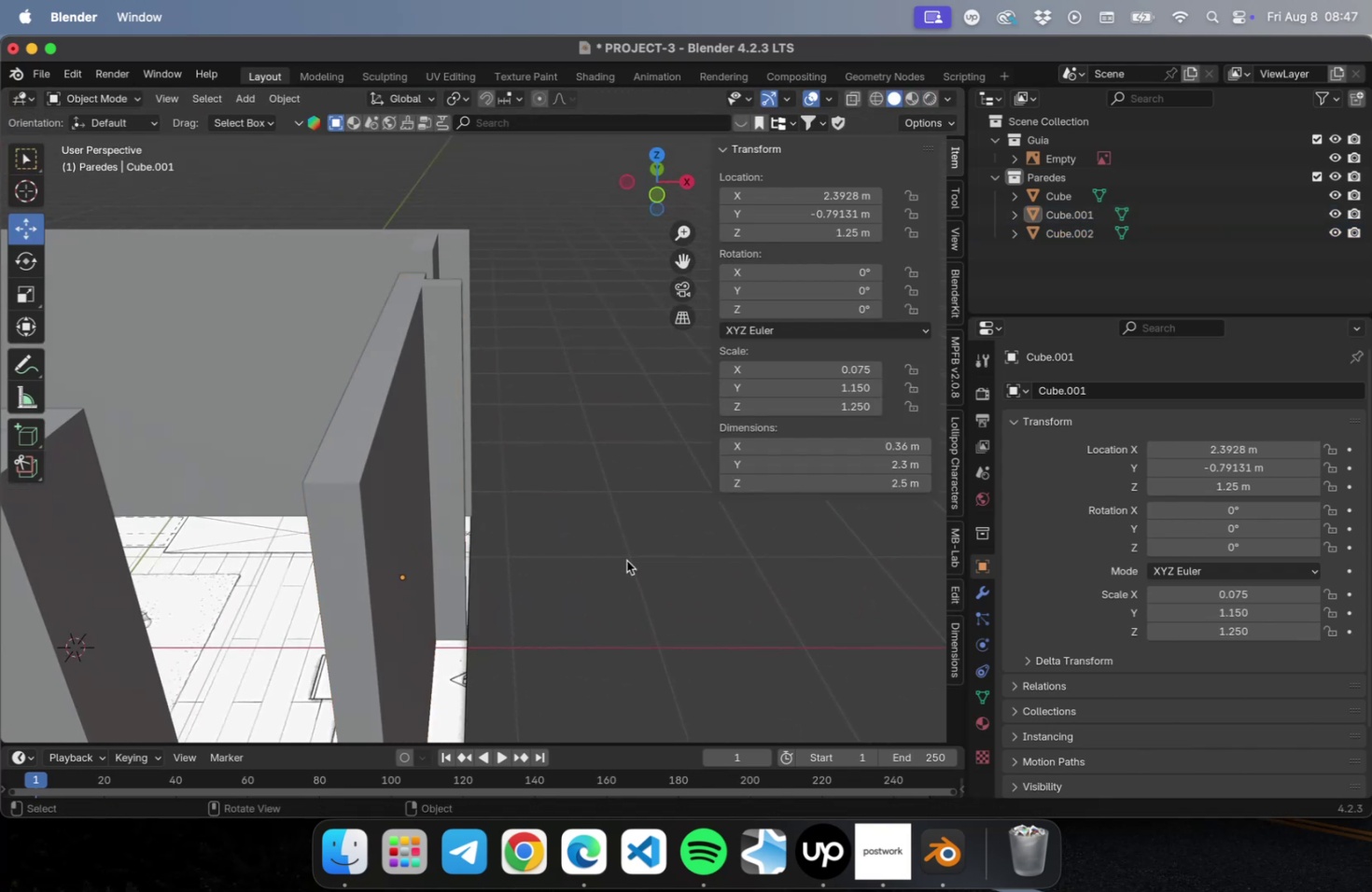 
scroll: coordinate [623, 561], scroll_direction: down, amount: 2.0
 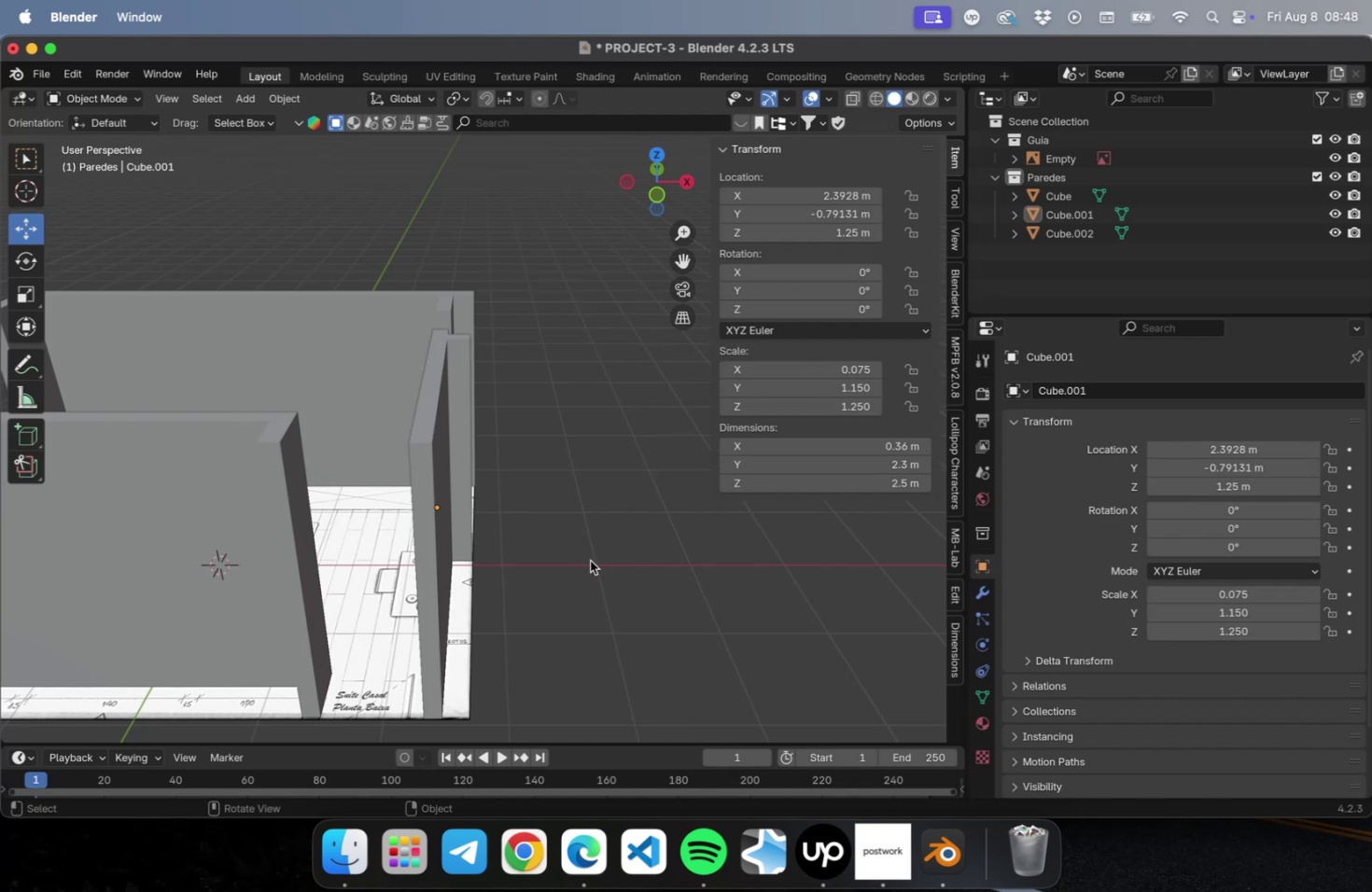 
wait(15.37)
 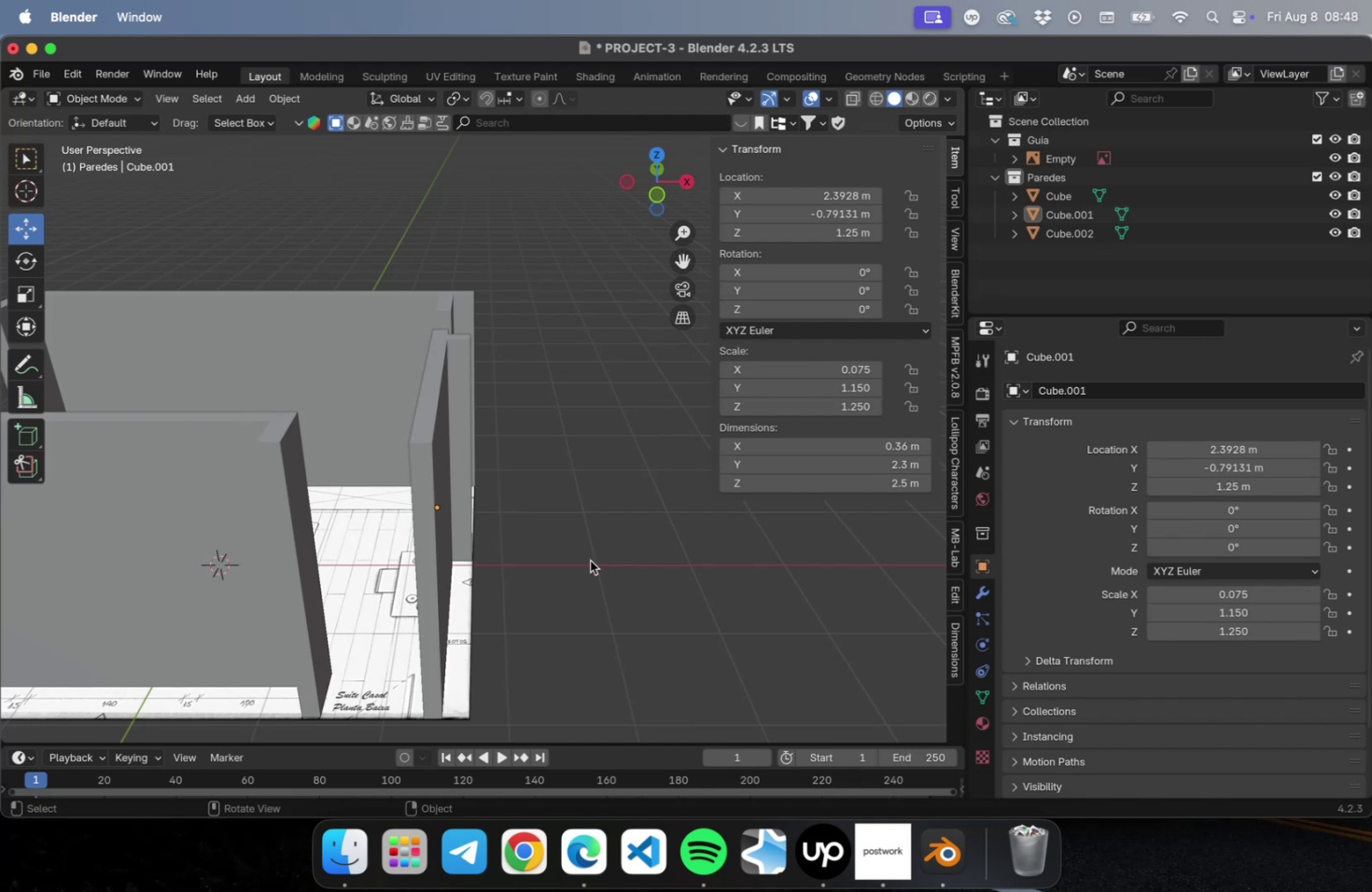 
hold_key(key=ShiftLeft, duration=0.7)
 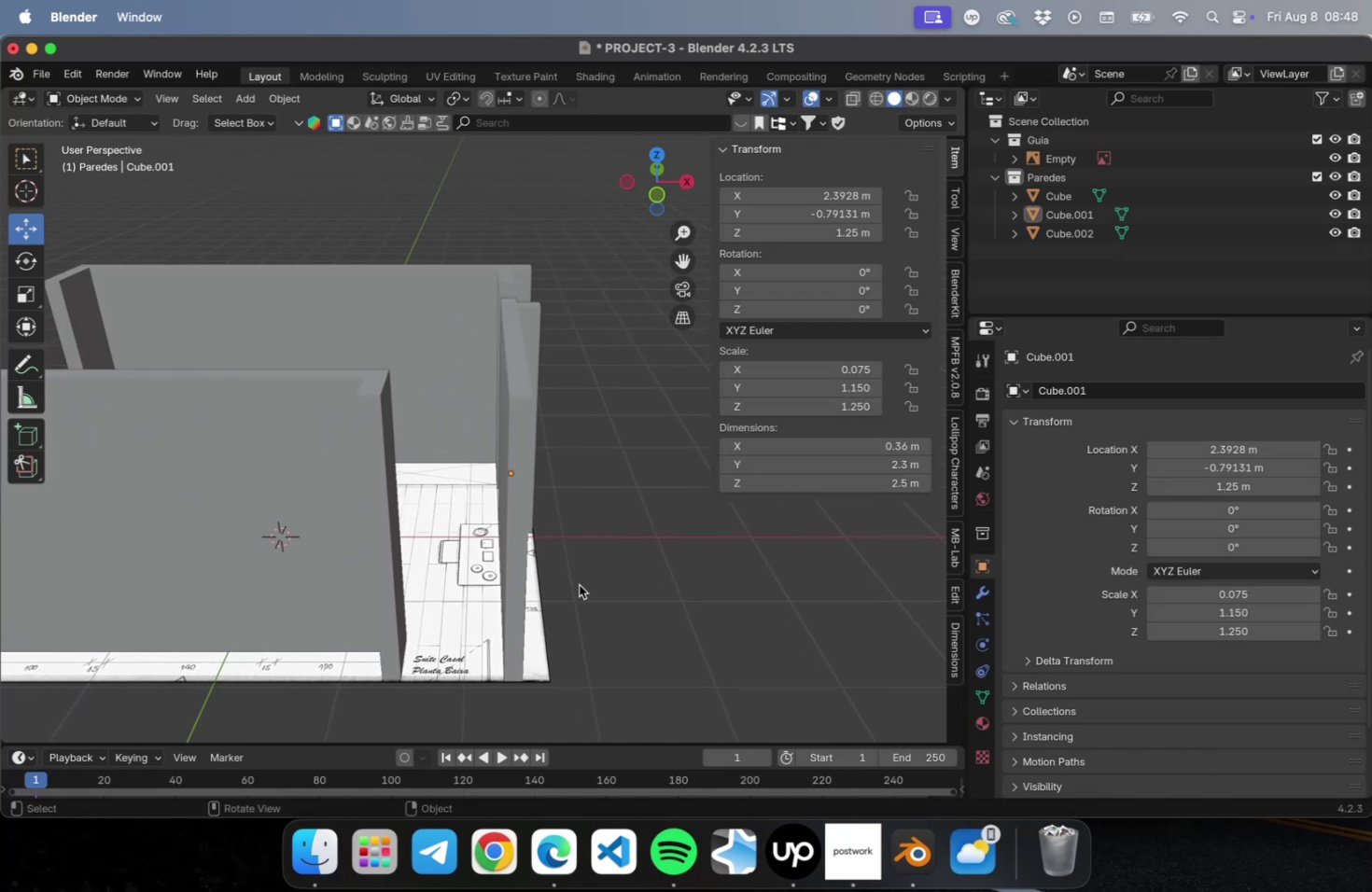 
key(Meta+CommandLeft)
 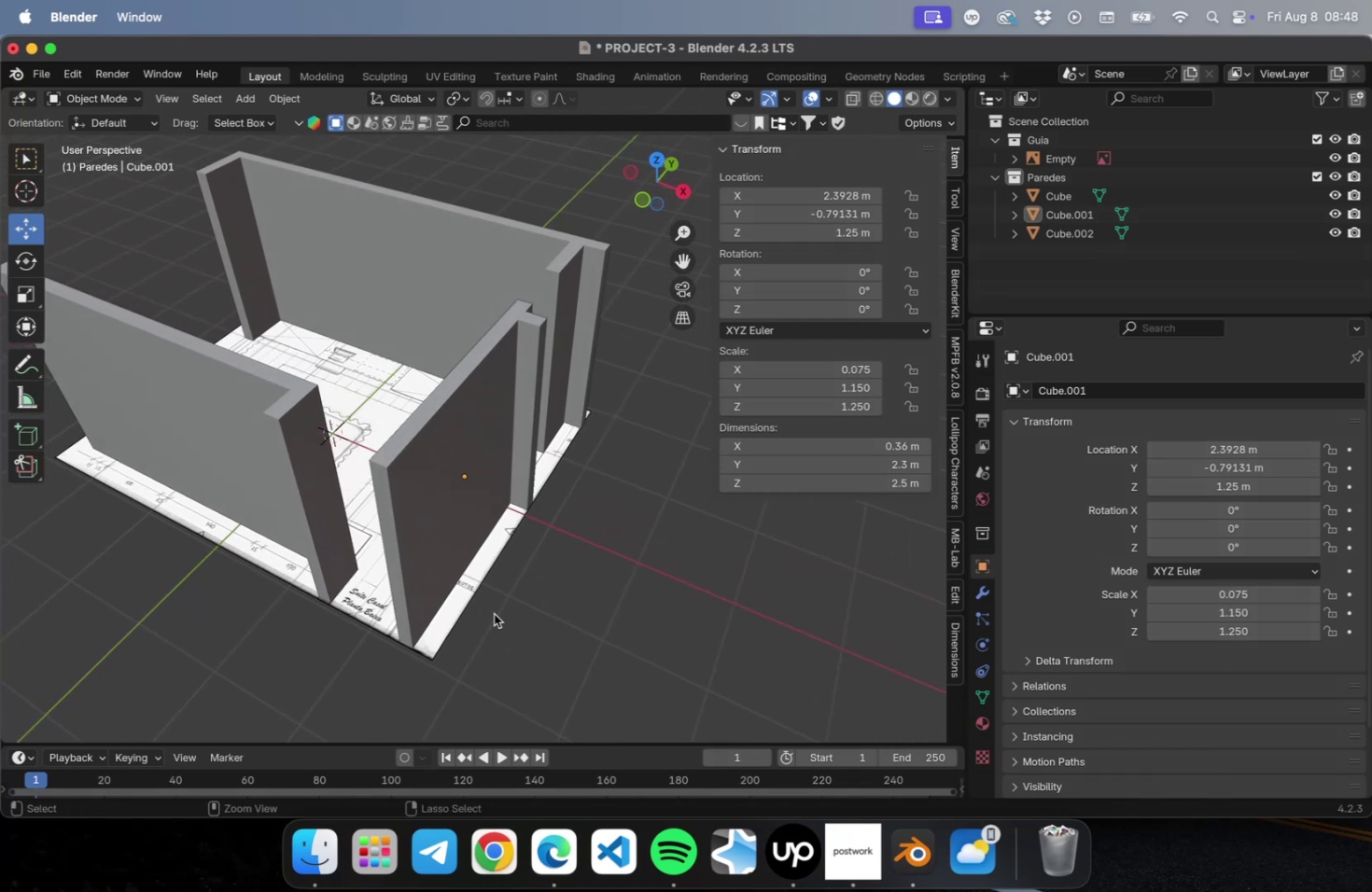 
key(Meta+S)
 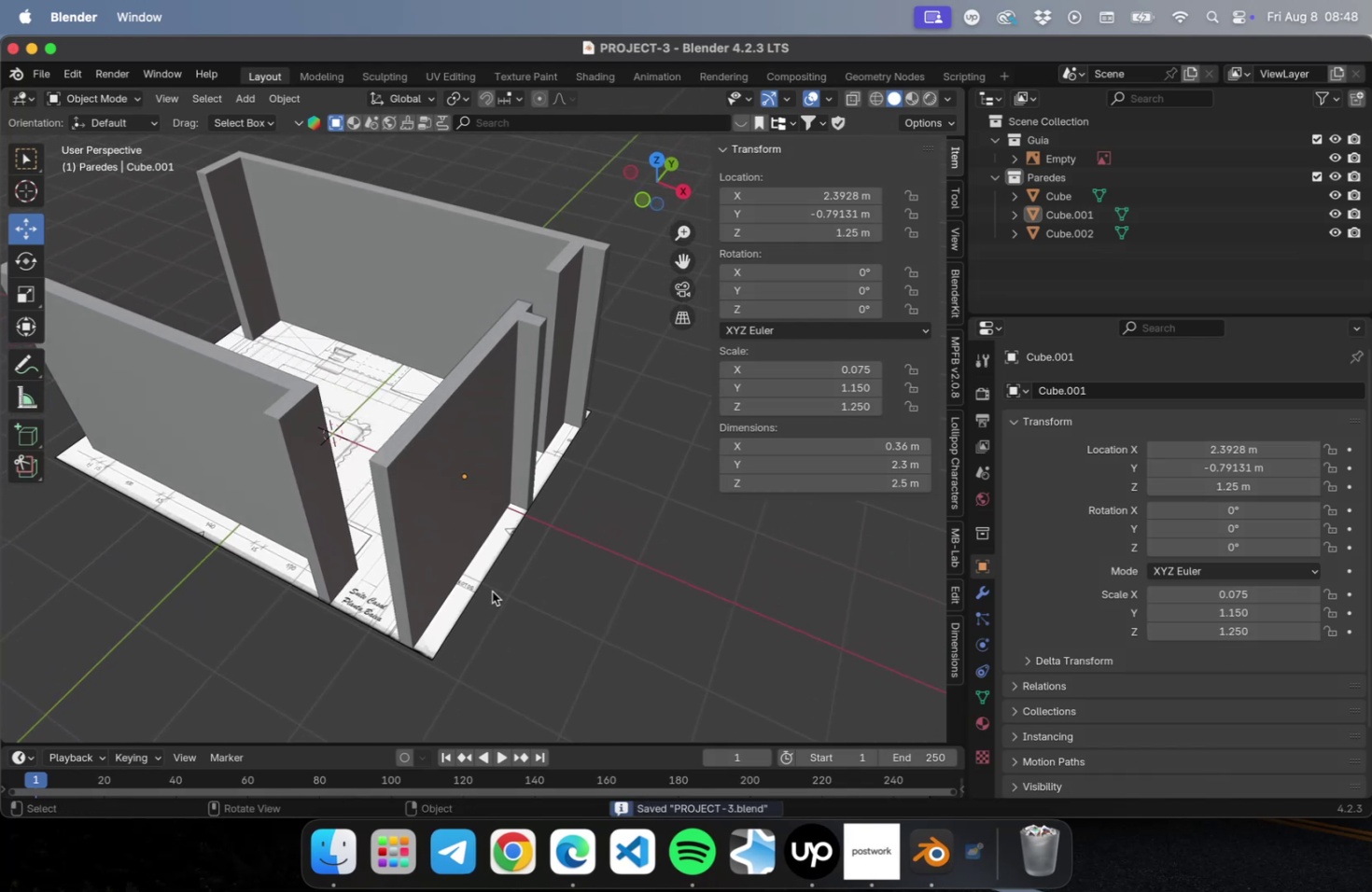 
hold_key(key=ShiftLeft, duration=0.69)
 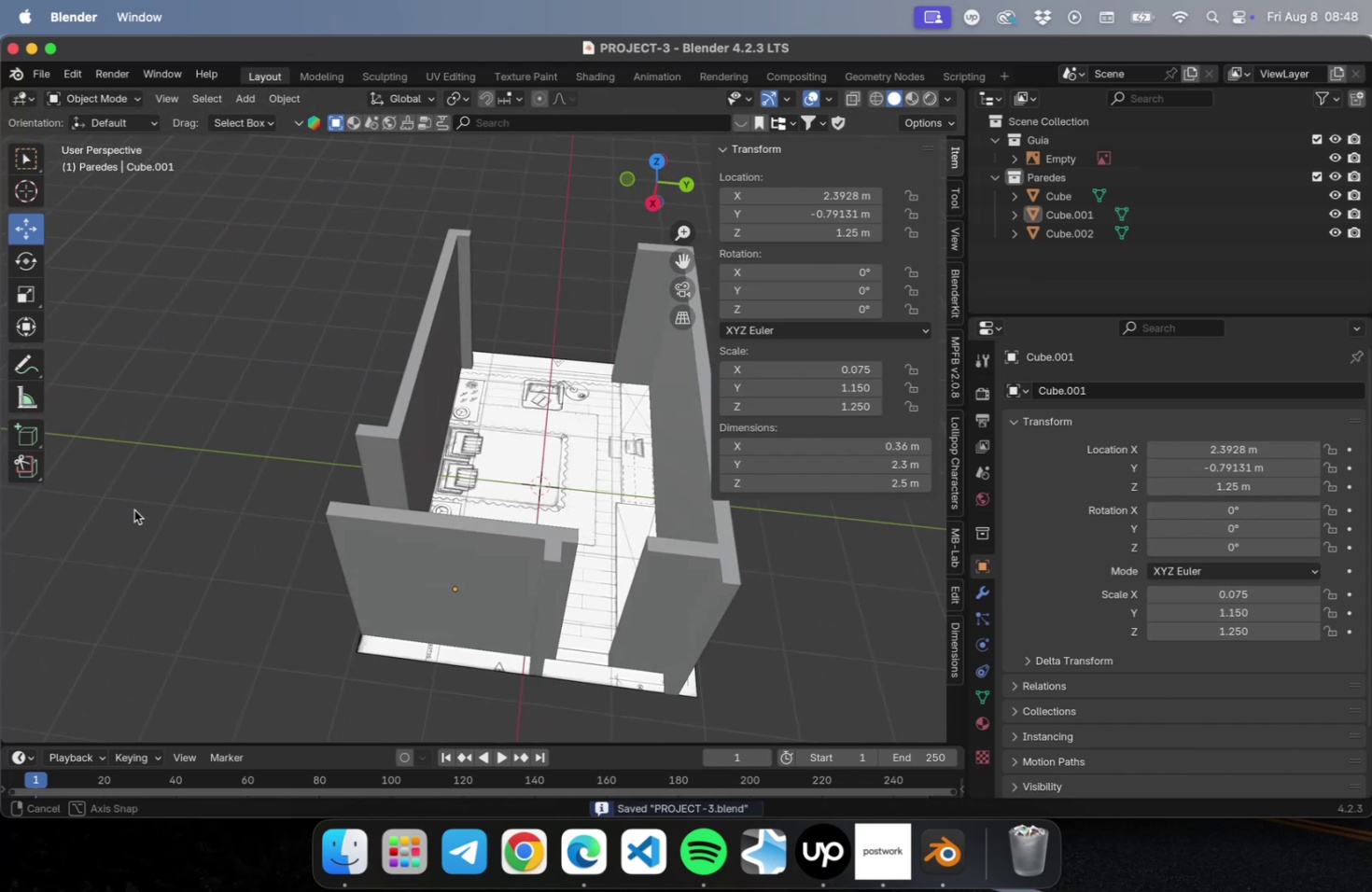 
hold_key(key=ShiftLeft, duration=0.4)
 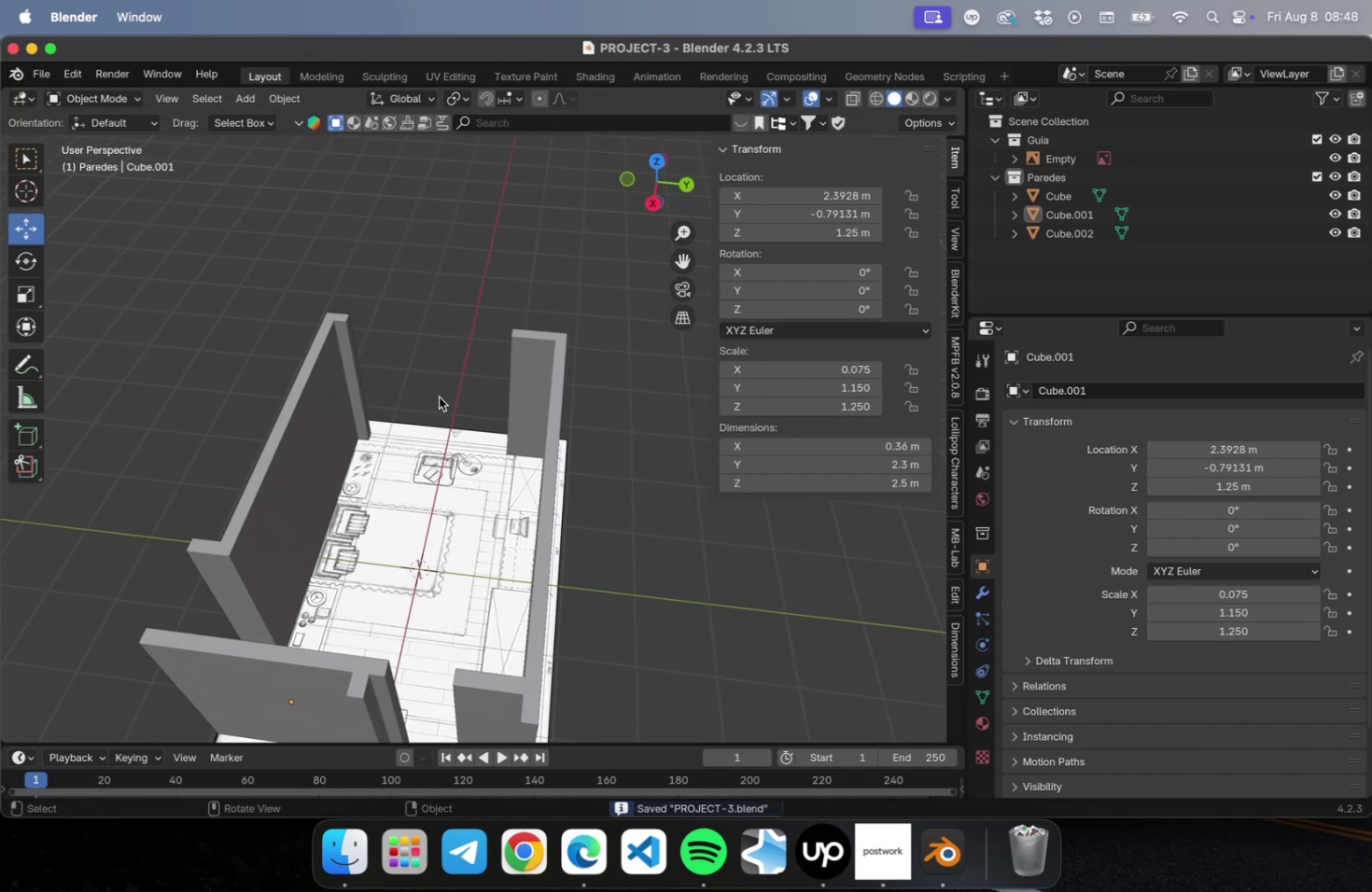 
scroll: coordinate [441, 394], scroll_direction: up, amount: 11.0
 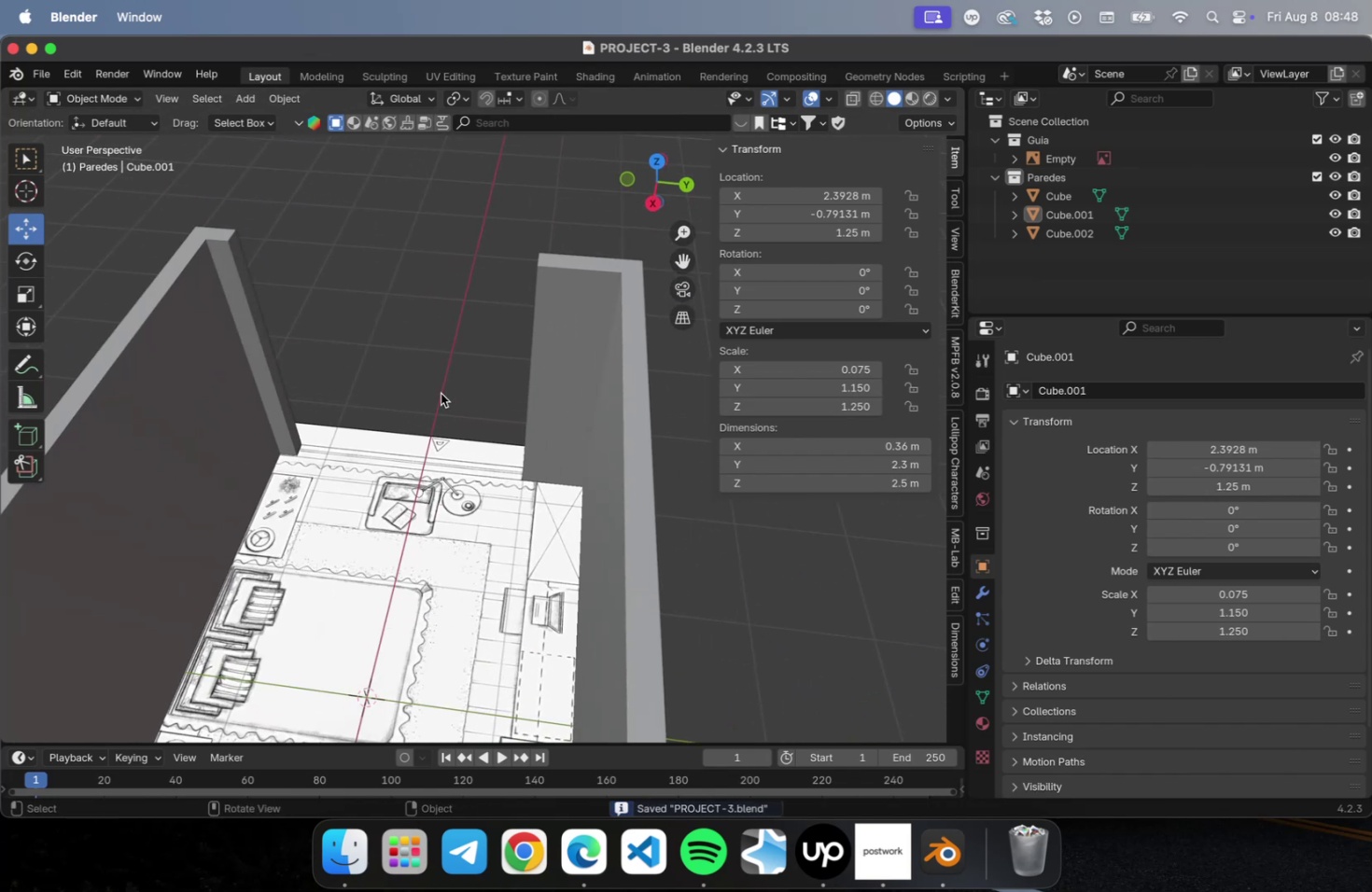 
hold_key(key=ShiftLeft, duration=0.47)
 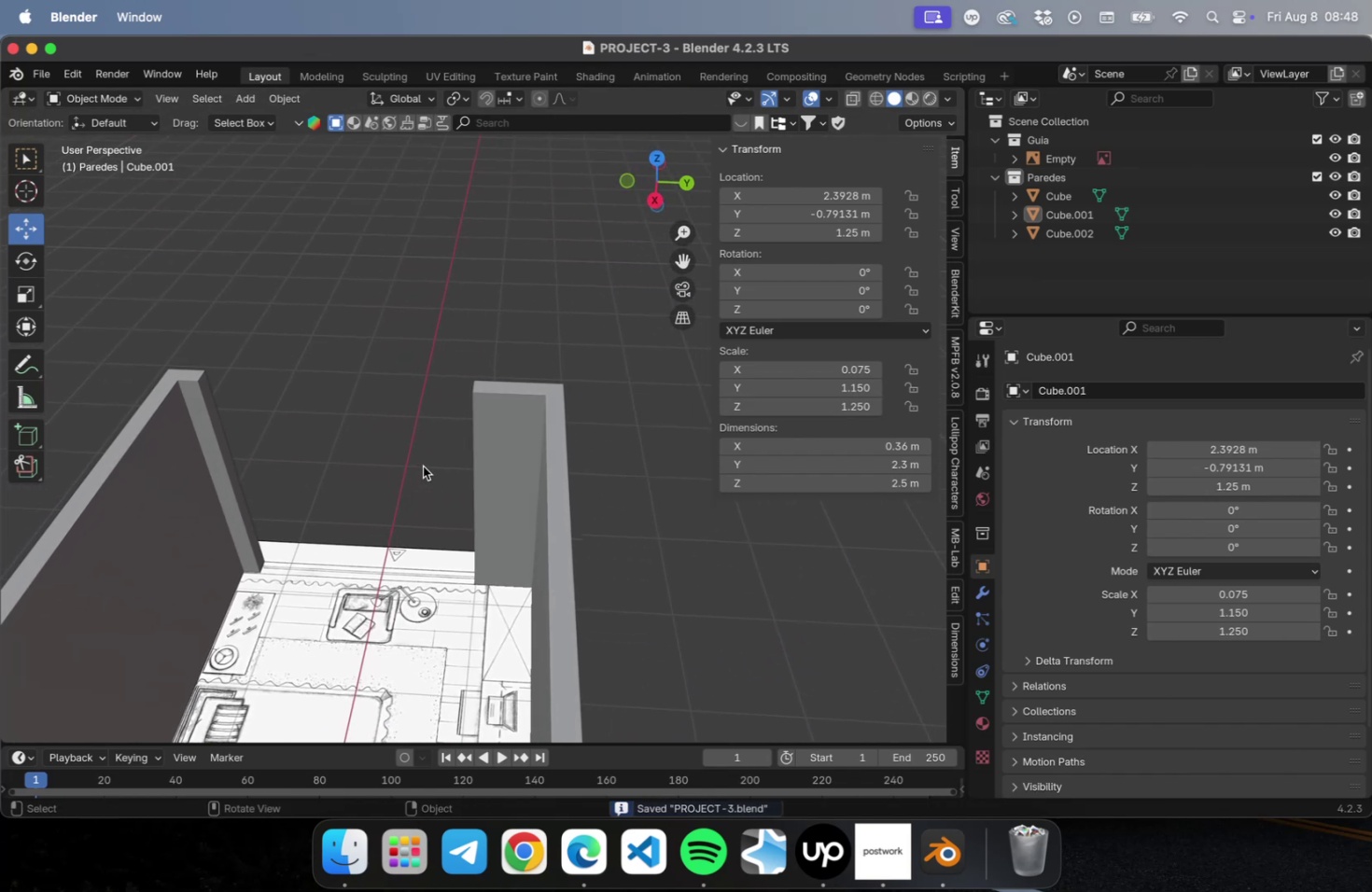 
hold_key(key=ShiftLeft, duration=0.47)
 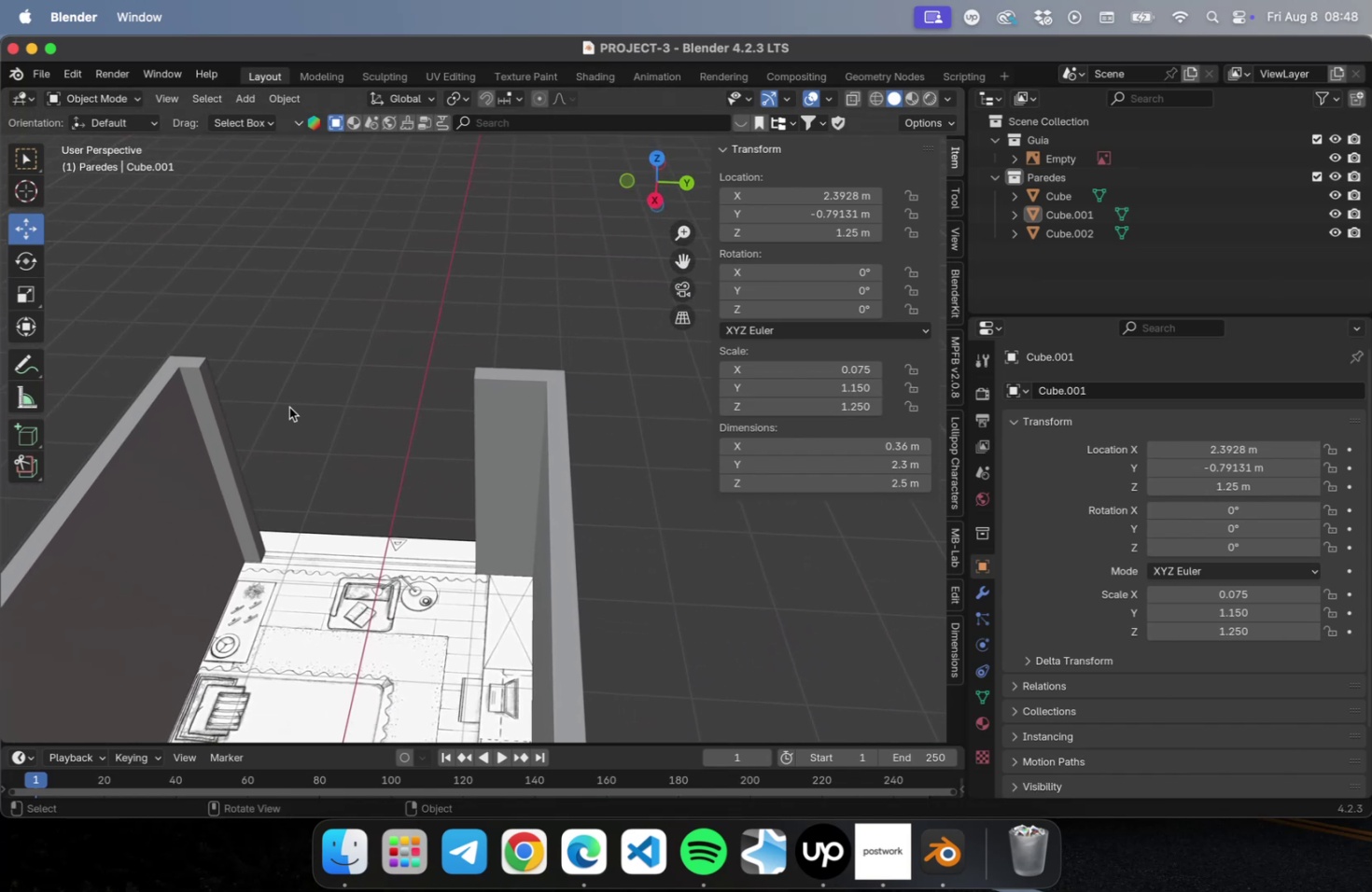 
left_click([146, 413])
 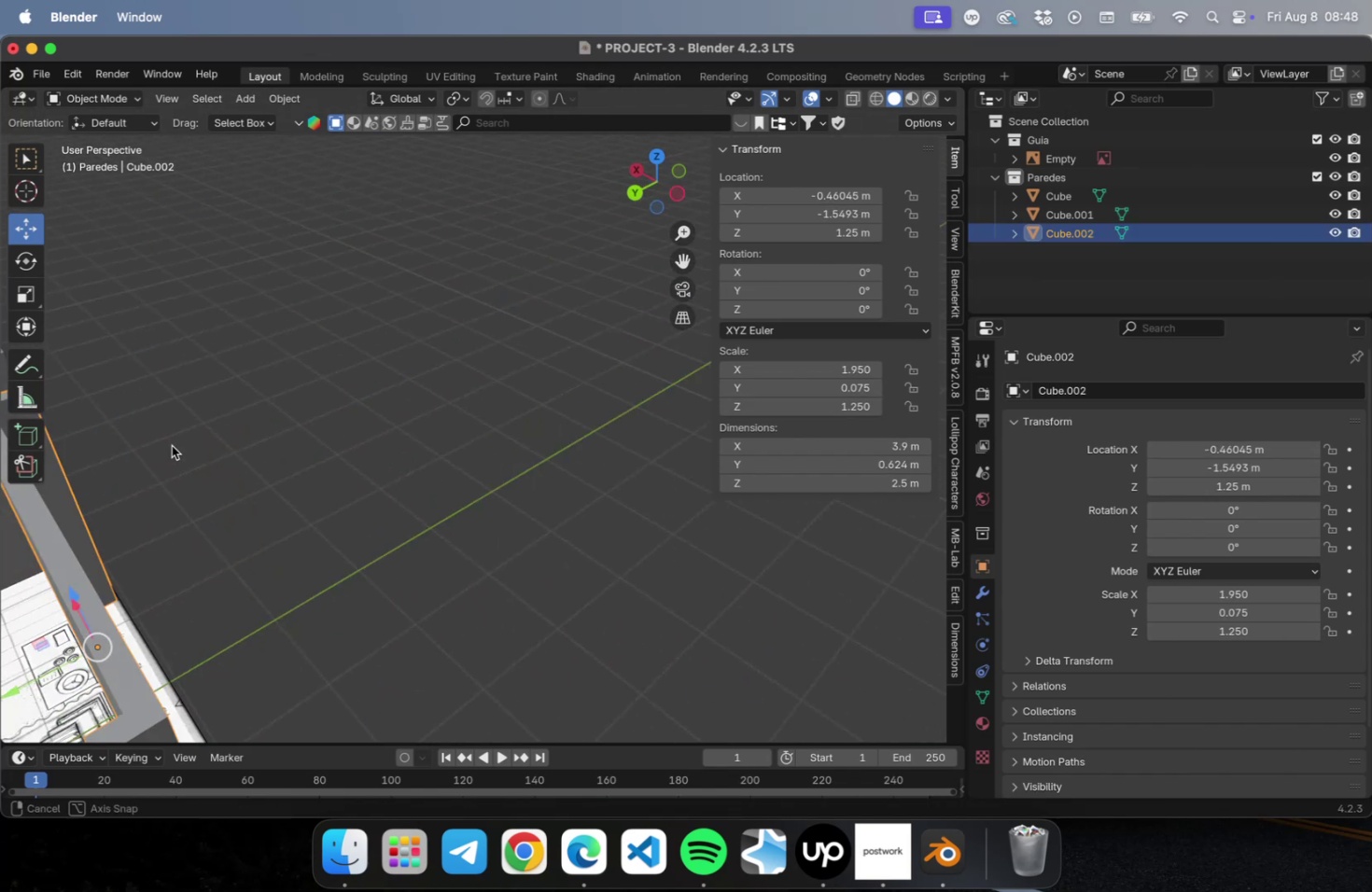 
hold_key(key=ShiftLeft, duration=0.54)
 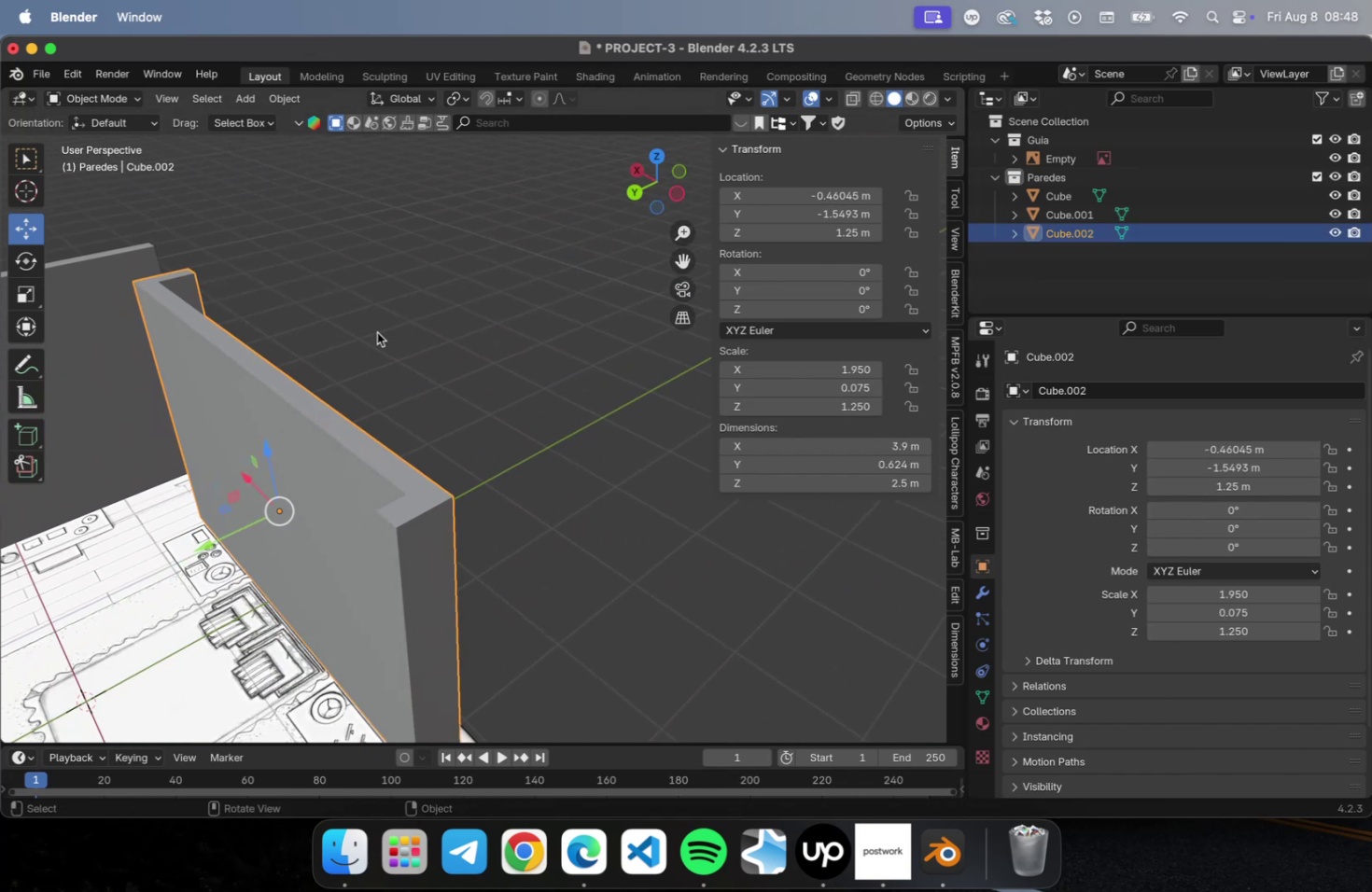 
scroll: coordinate [343, 401], scroll_direction: down, amount: 5.0
 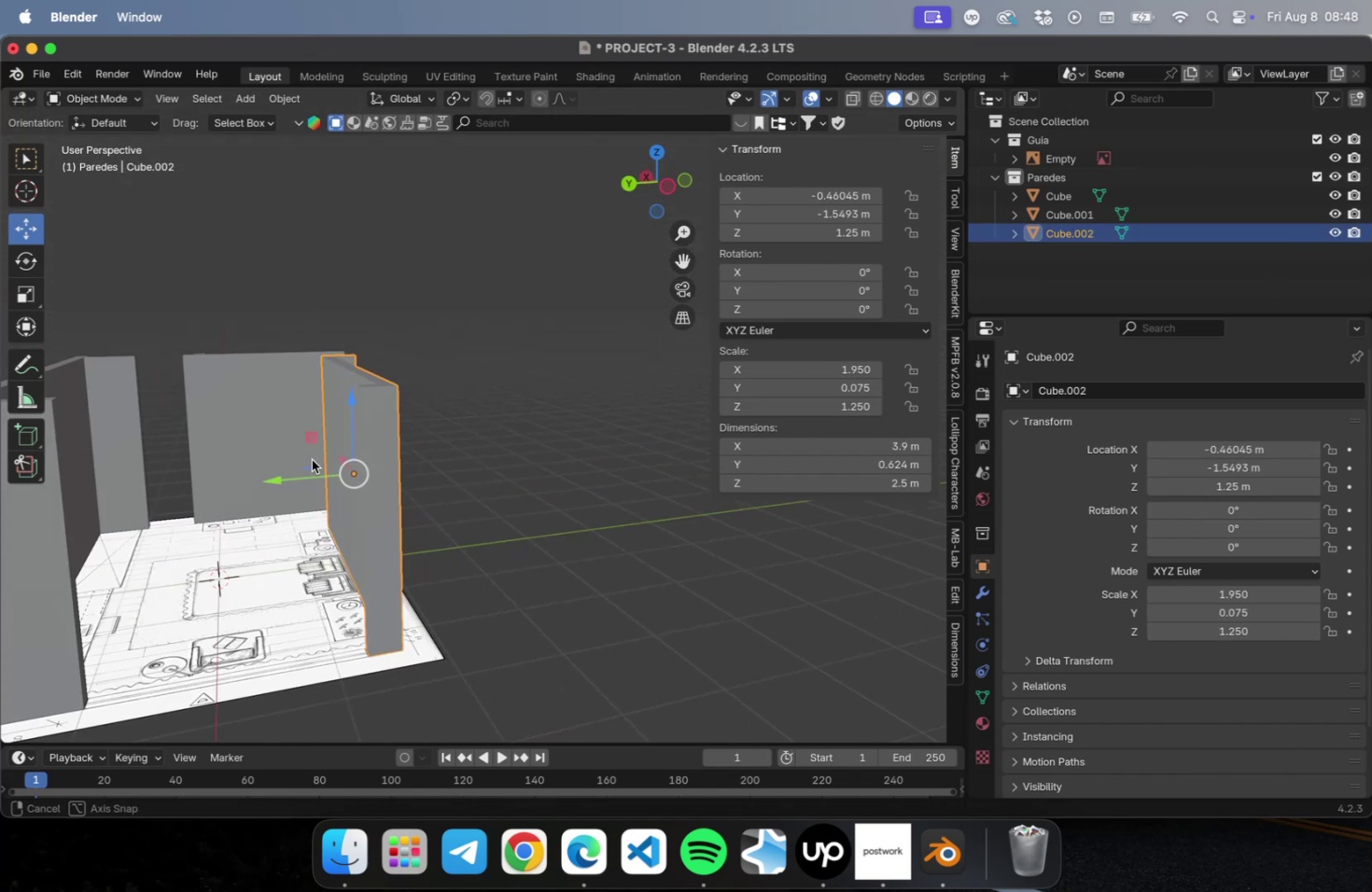 
hold_key(key=ShiftLeft, duration=0.41)
 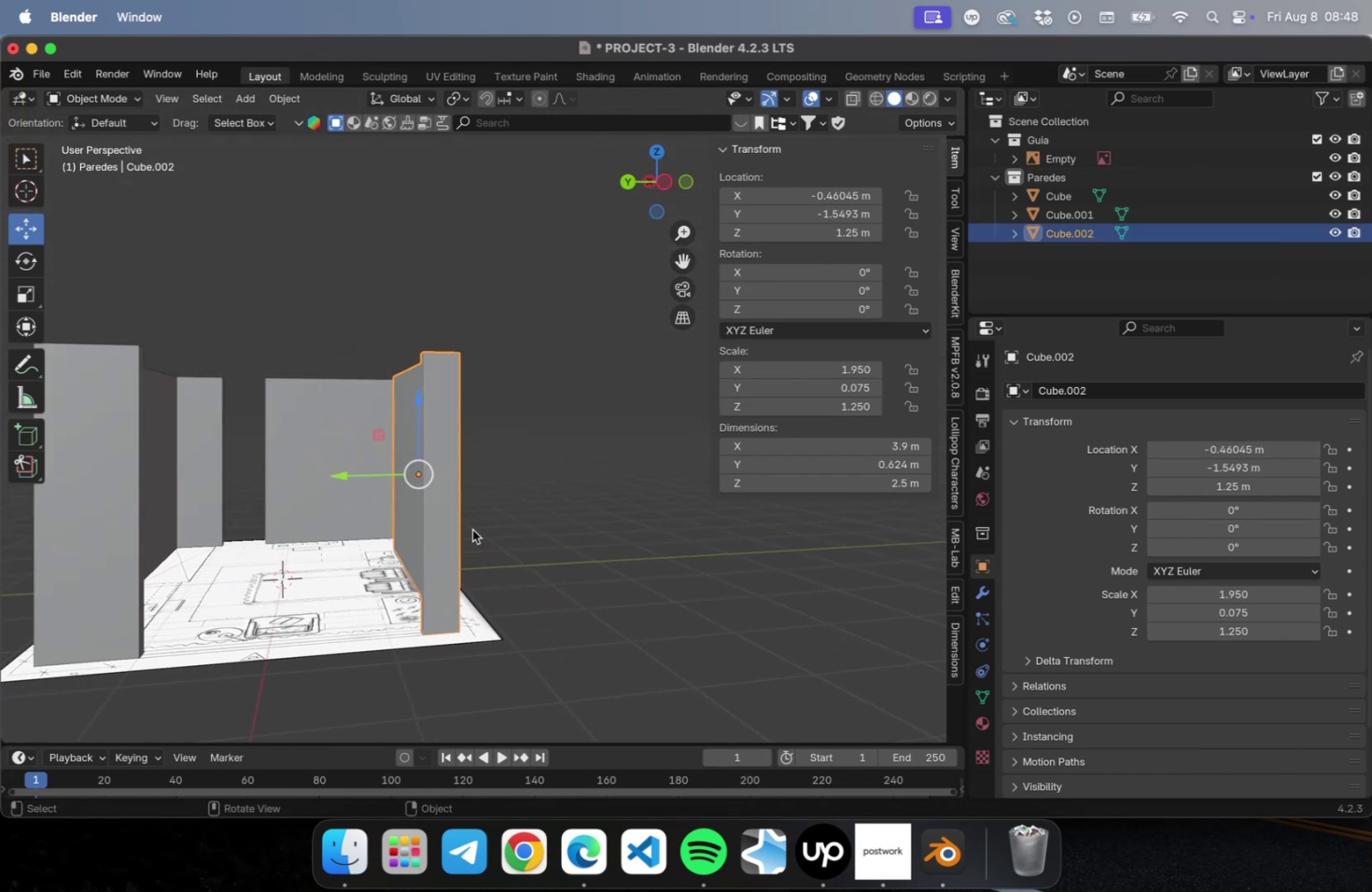 
hold_key(key=ShiftLeft, duration=0.77)
 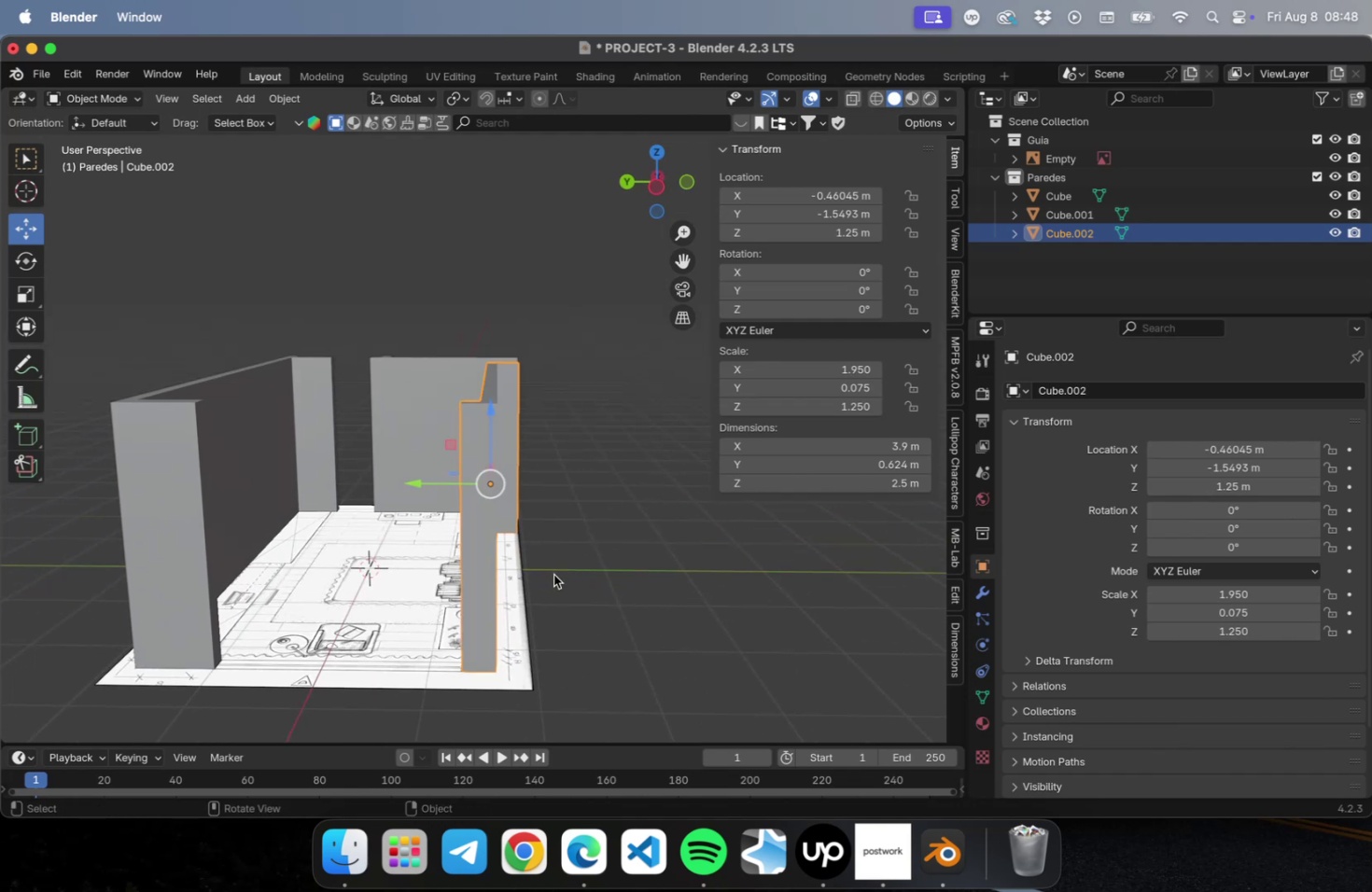 
key(NumLock)
 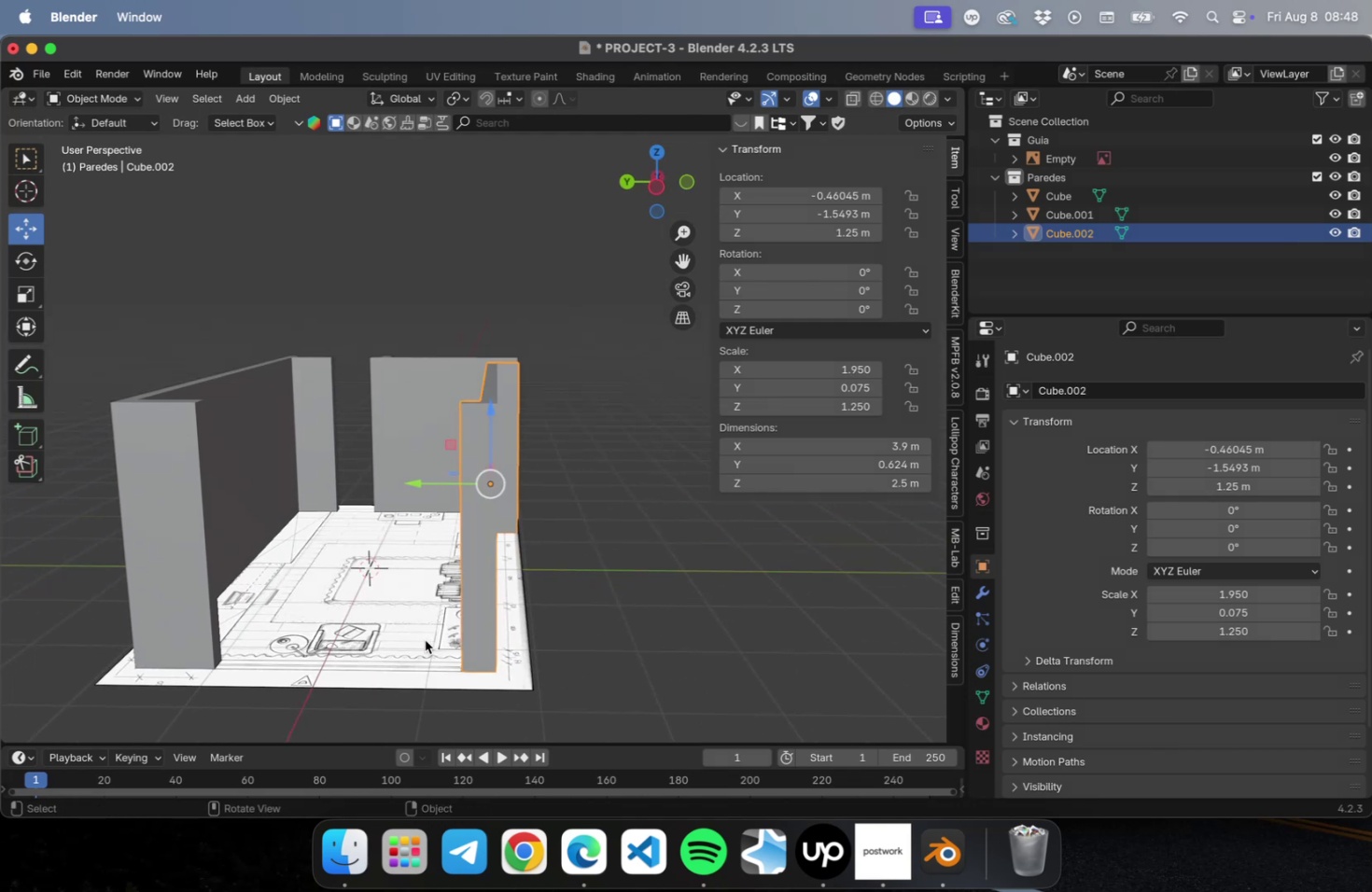 
key(Numpad7)
 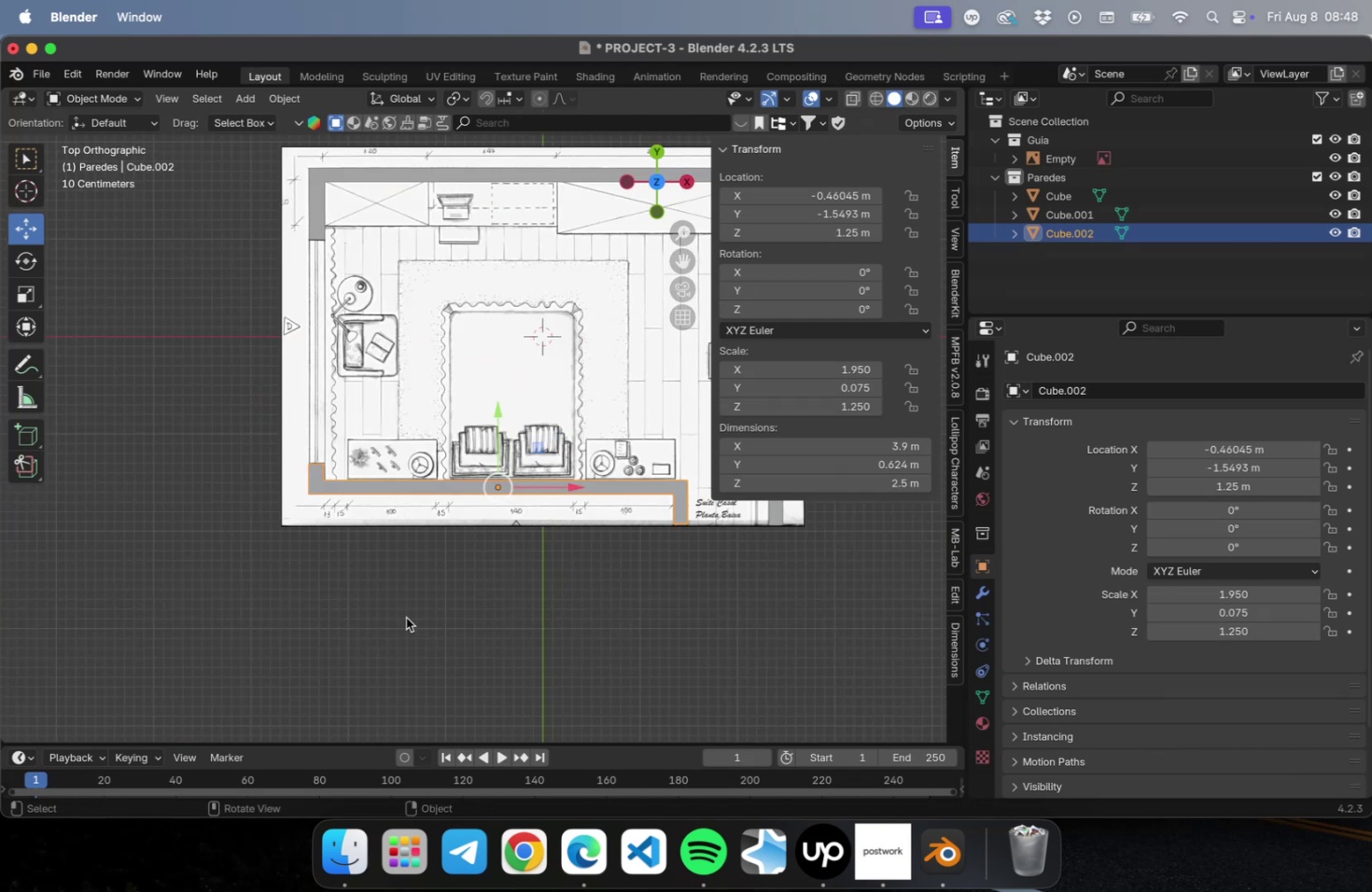 
hold_key(key=ShiftLeft, duration=0.55)
 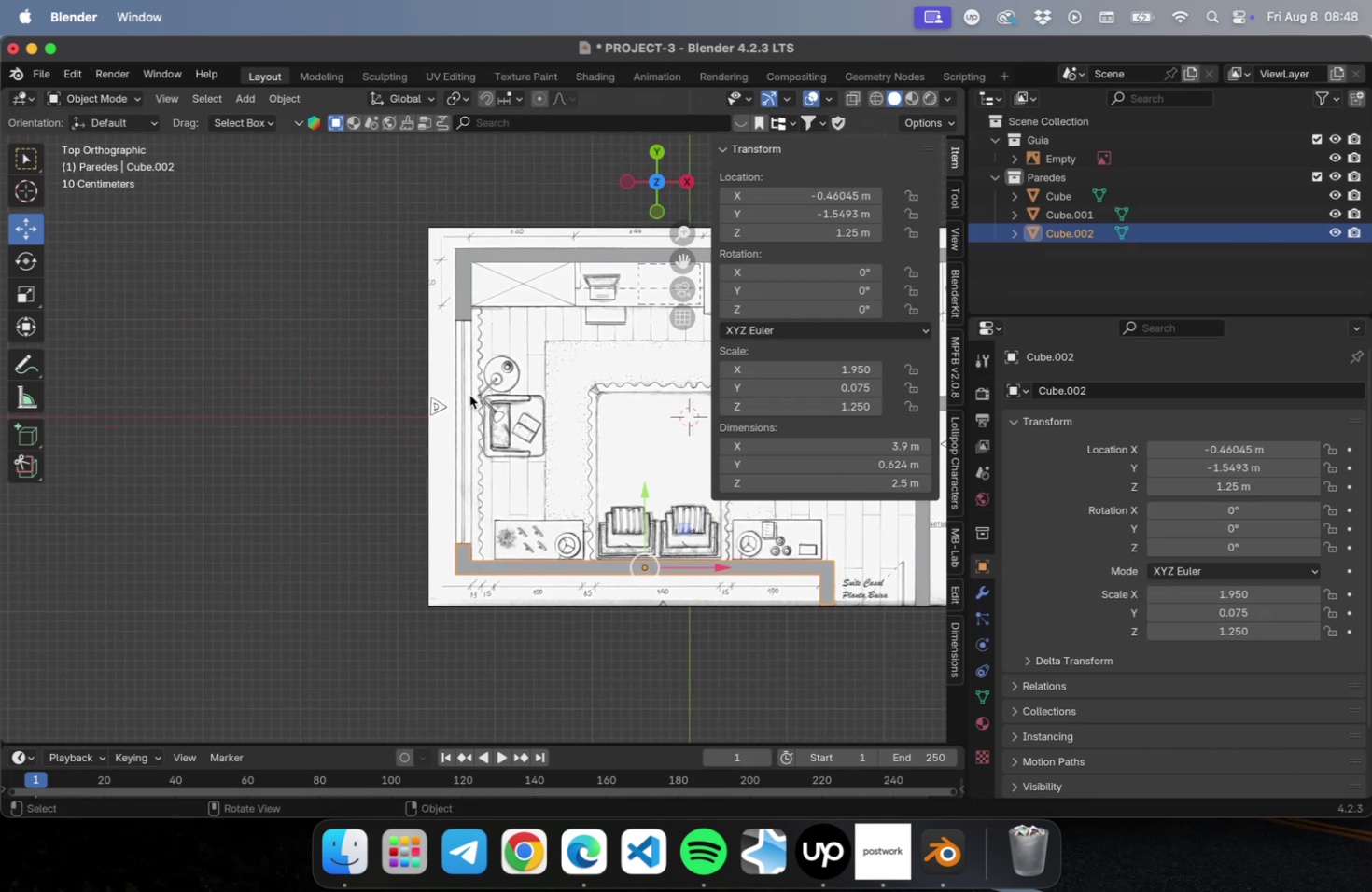 
scroll: coordinate [469, 392], scroll_direction: up, amount: 5.0
 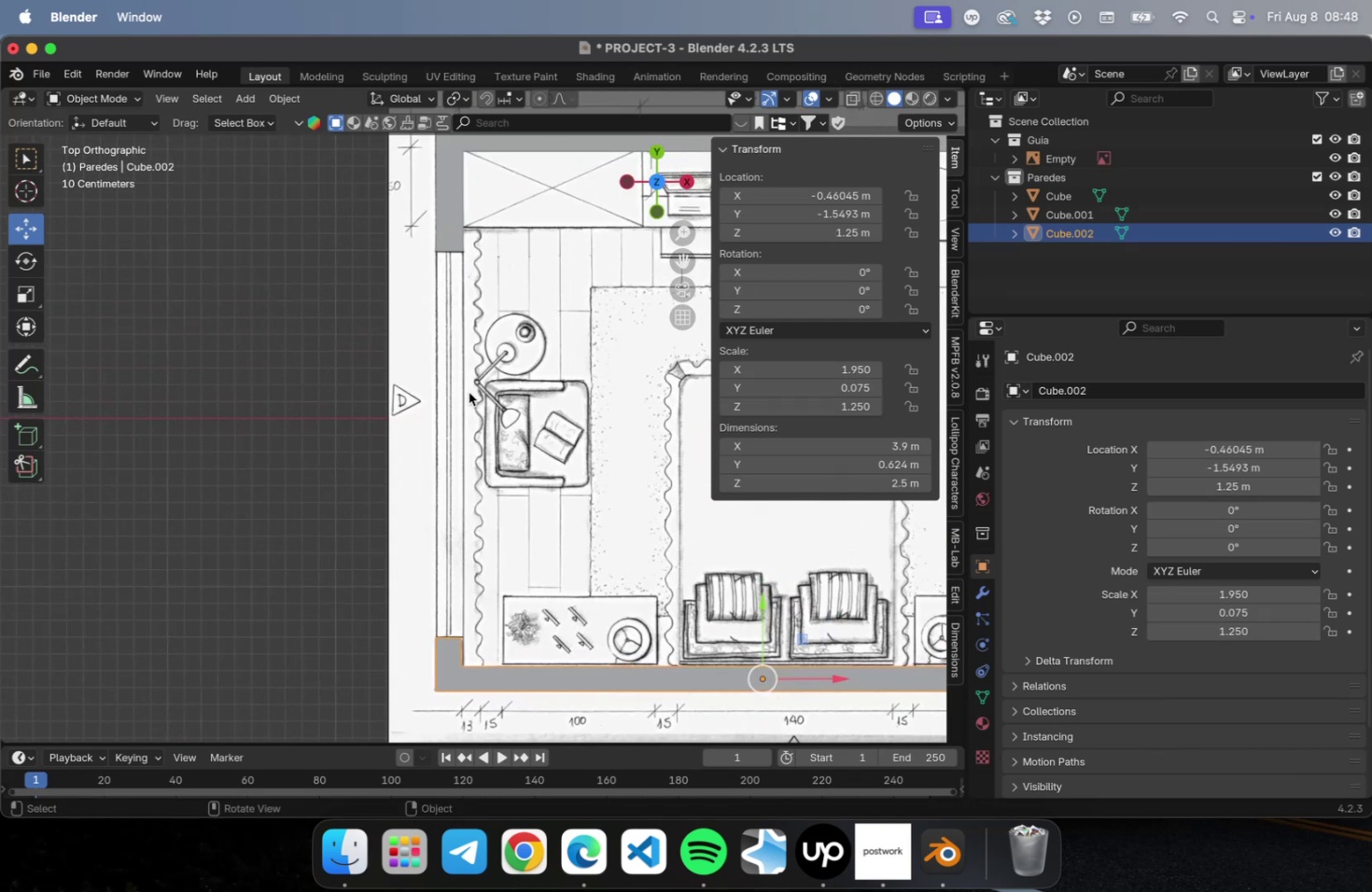 
key(Shift+ShiftLeft)
 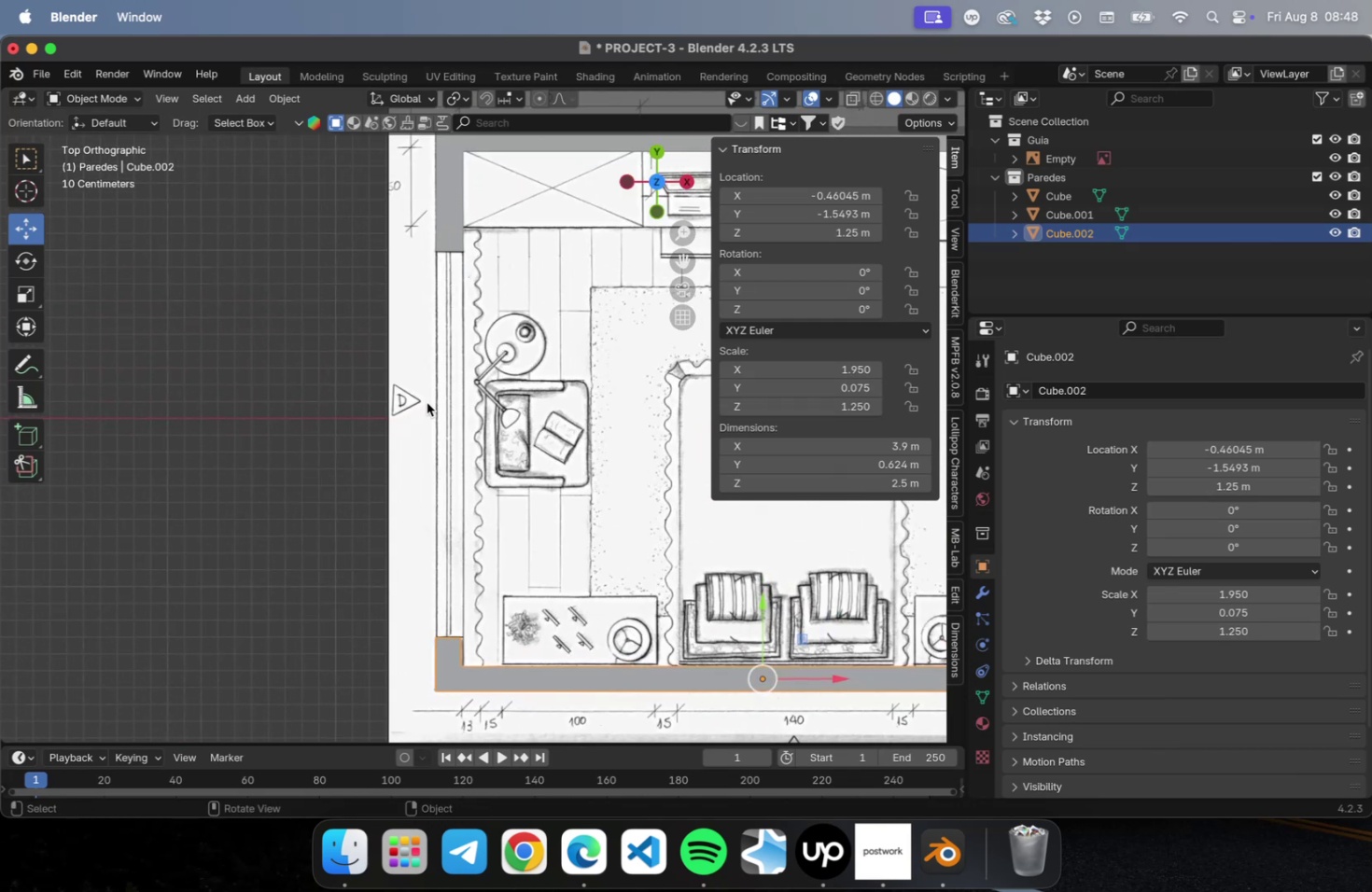 
hold_key(key=ShiftLeft, duration=0.41)
 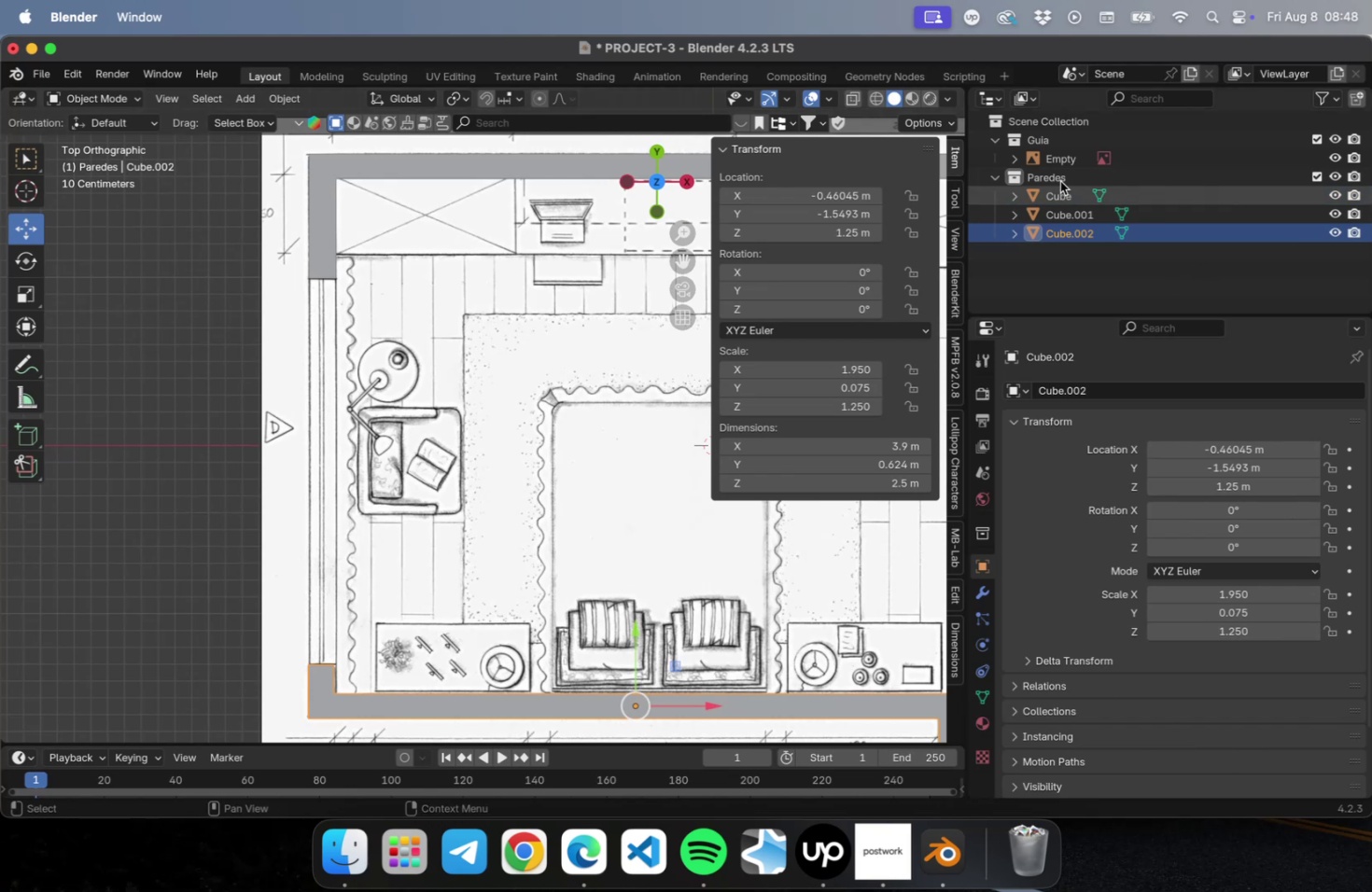 
left_click([1057, 178])
 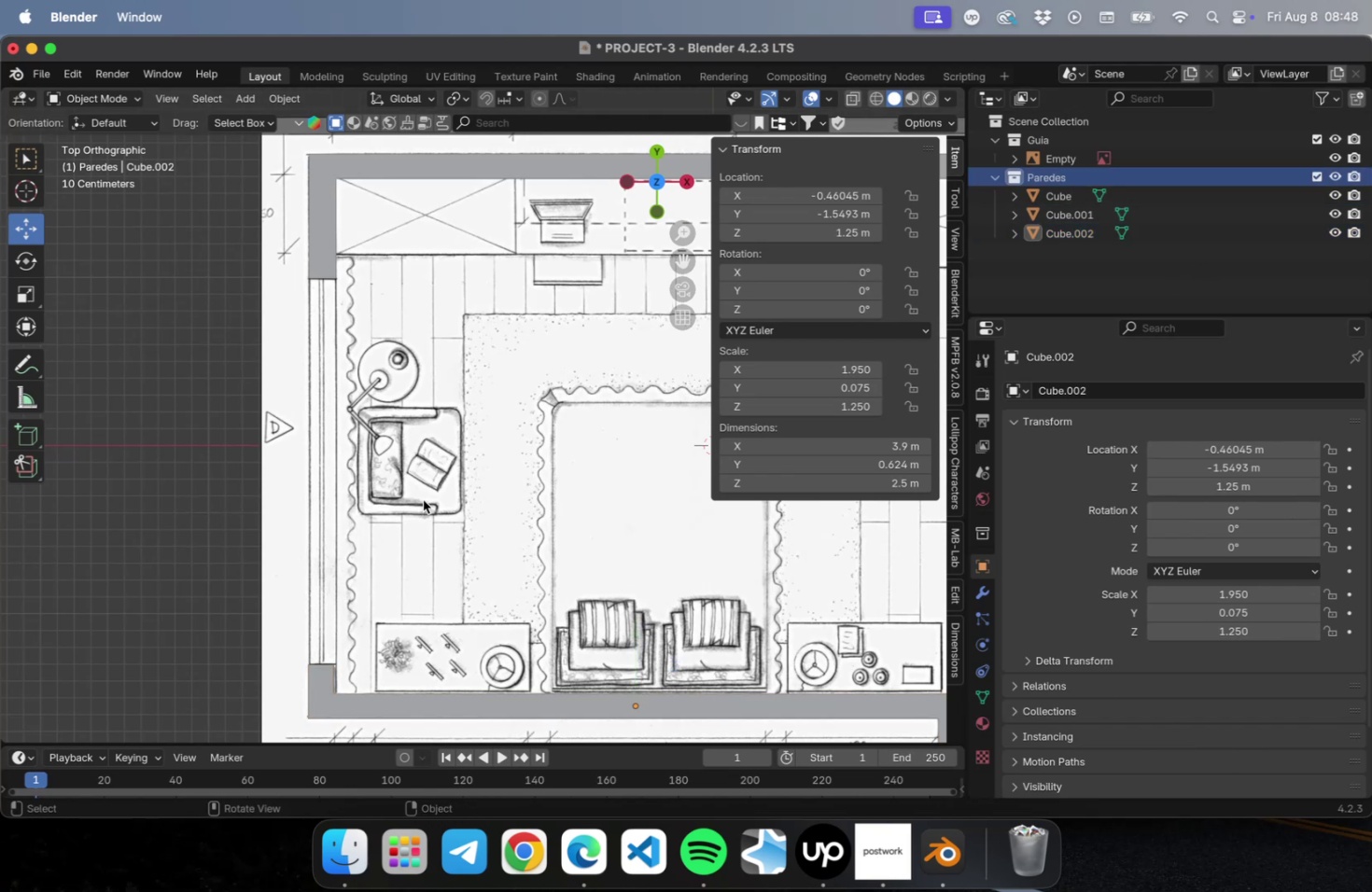 
key(Shift+A)
 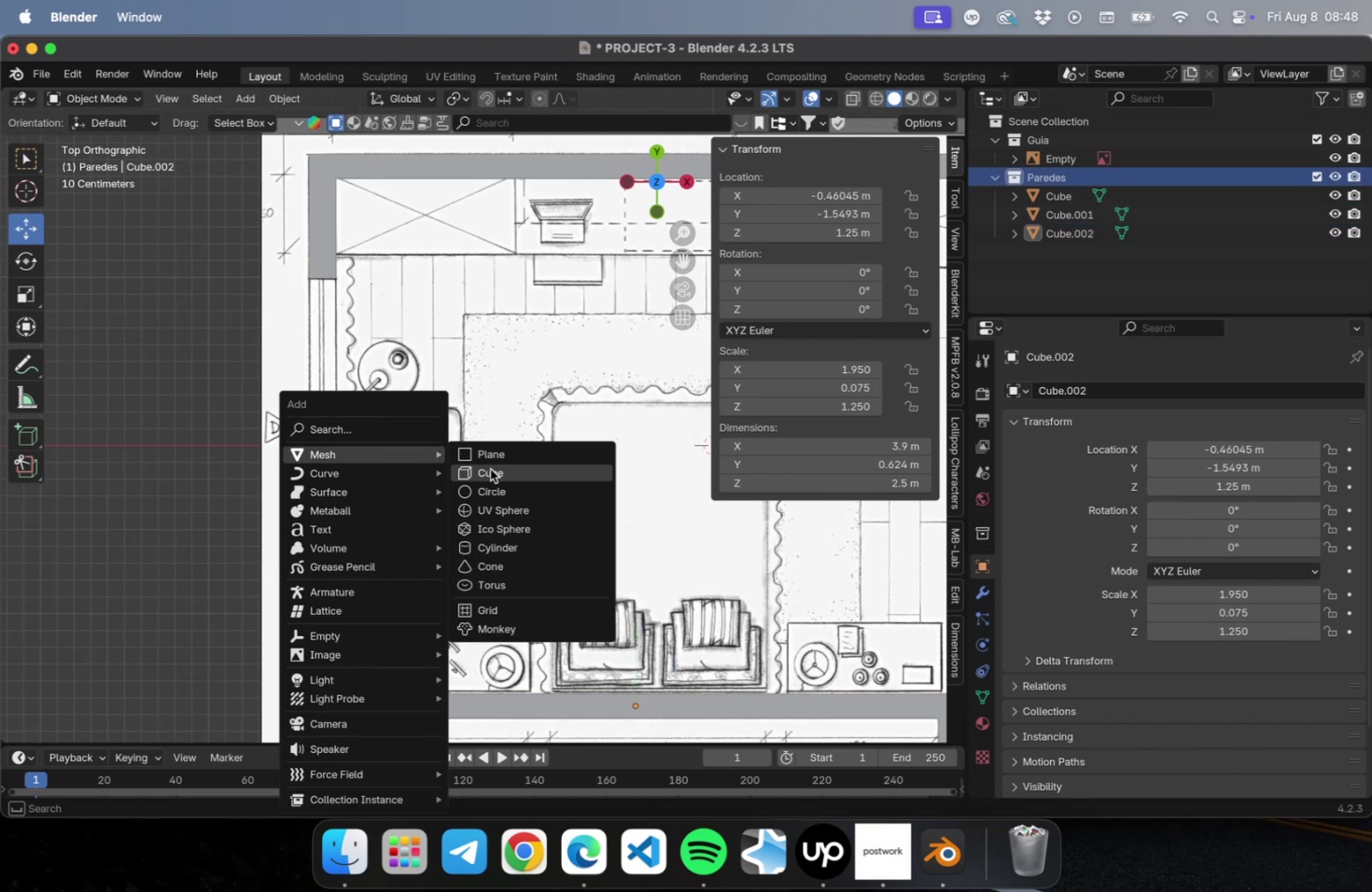 
left_click([493, 472])
 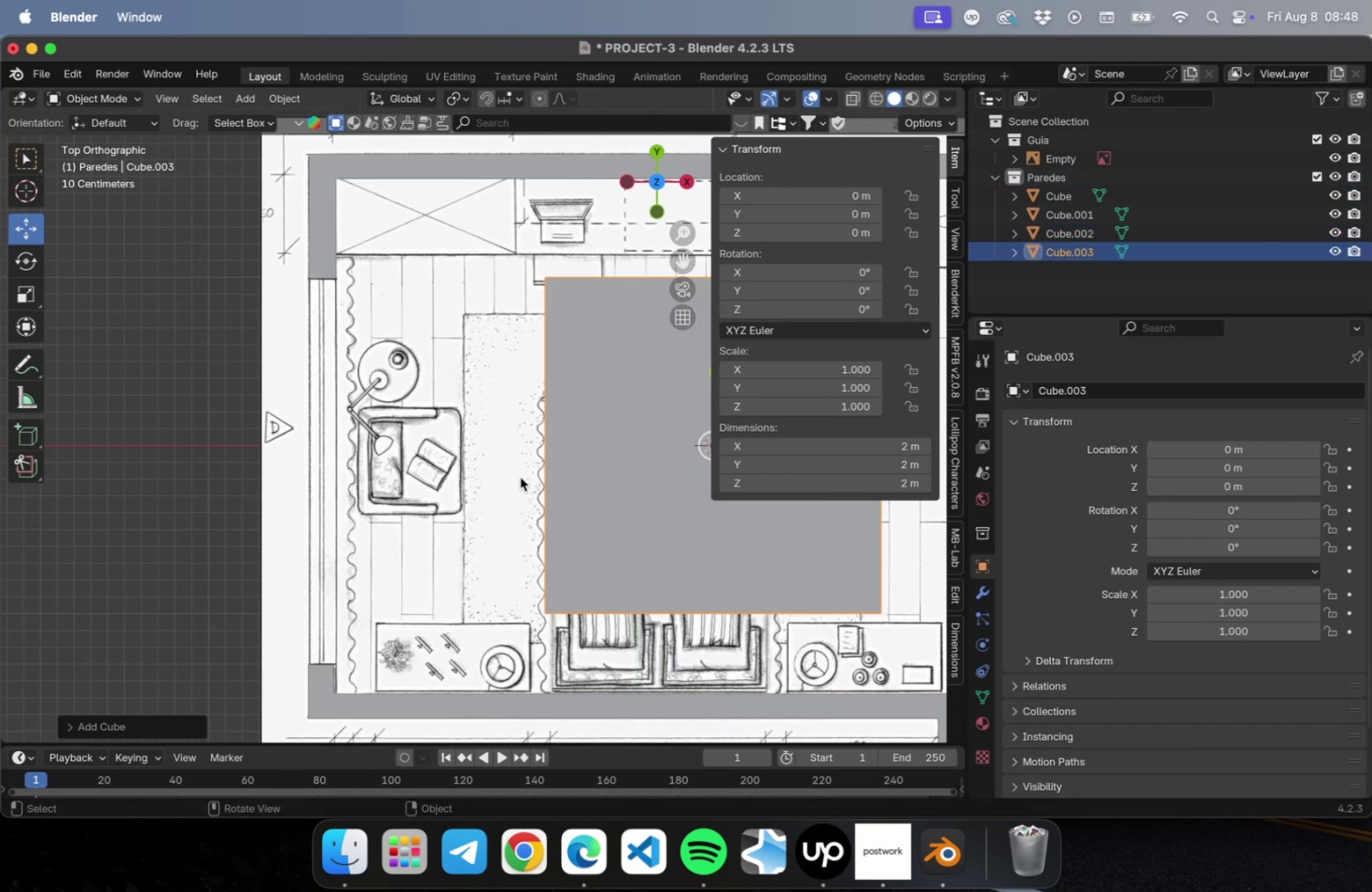 
hold_key(key=ShiftLeft, duration=0.41)
 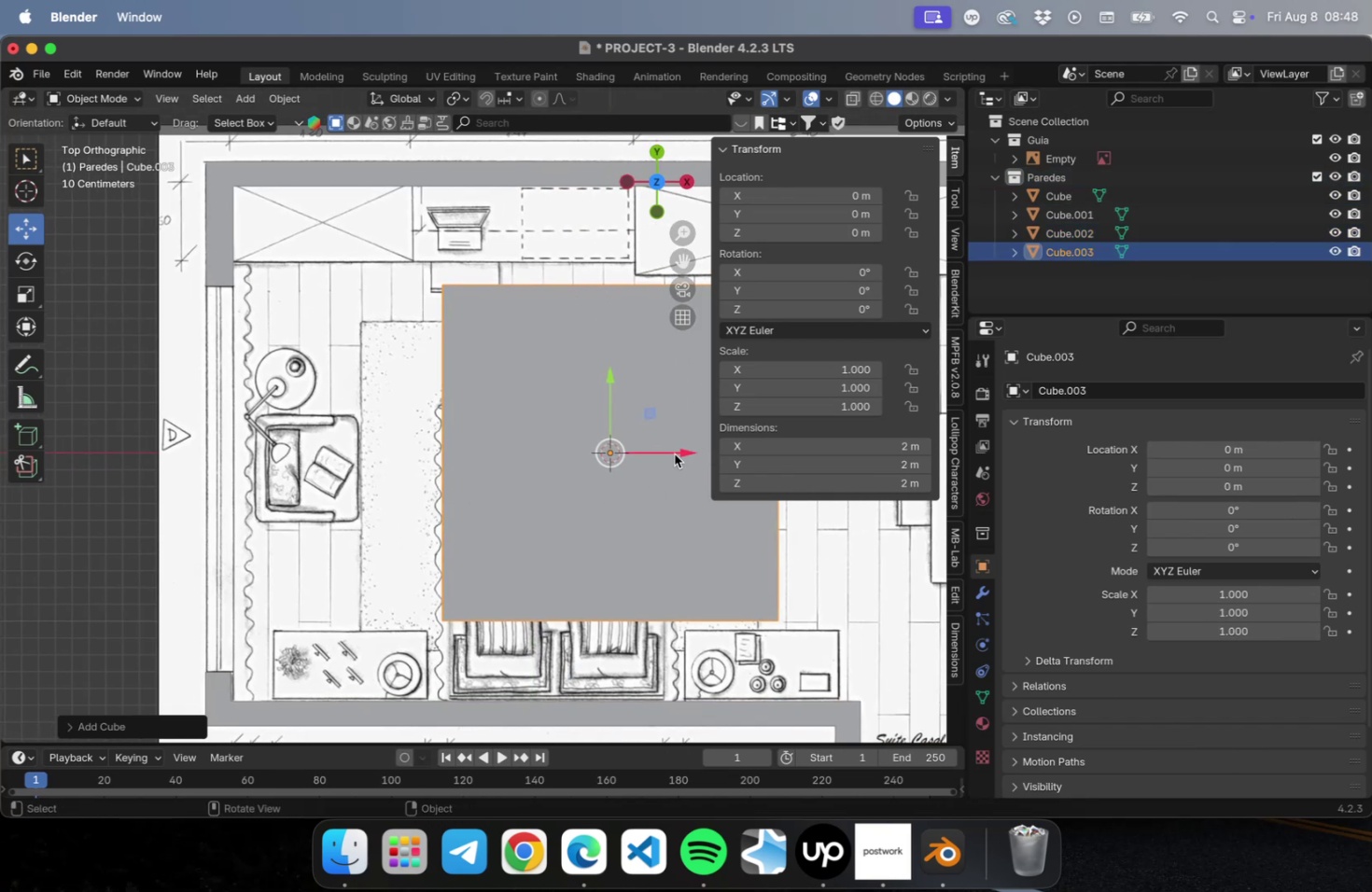 
left_click_drag(start_coordinate=[674, 450], to_coordinate=[439, 491])
 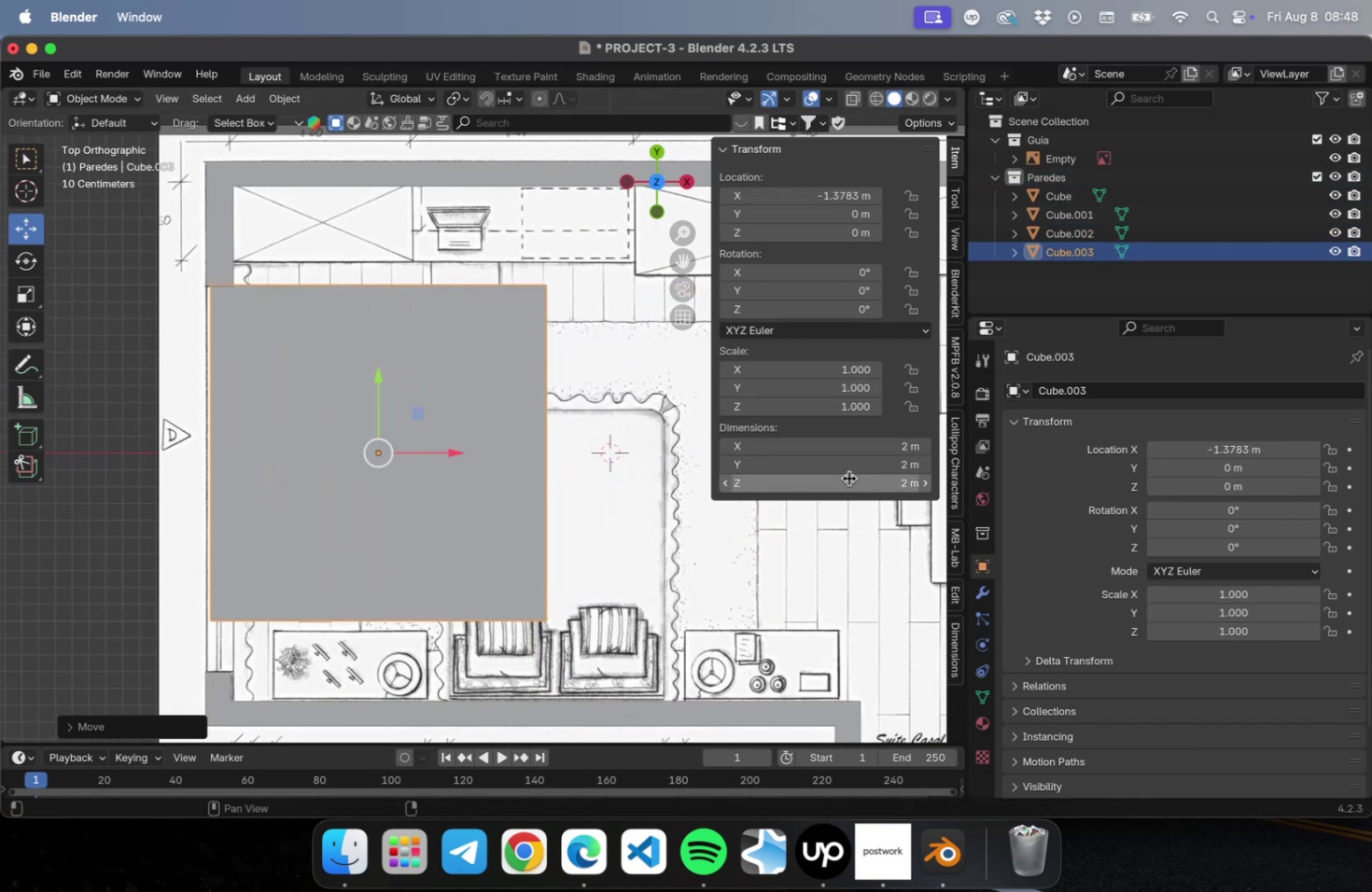 
left_click([848, 478])
 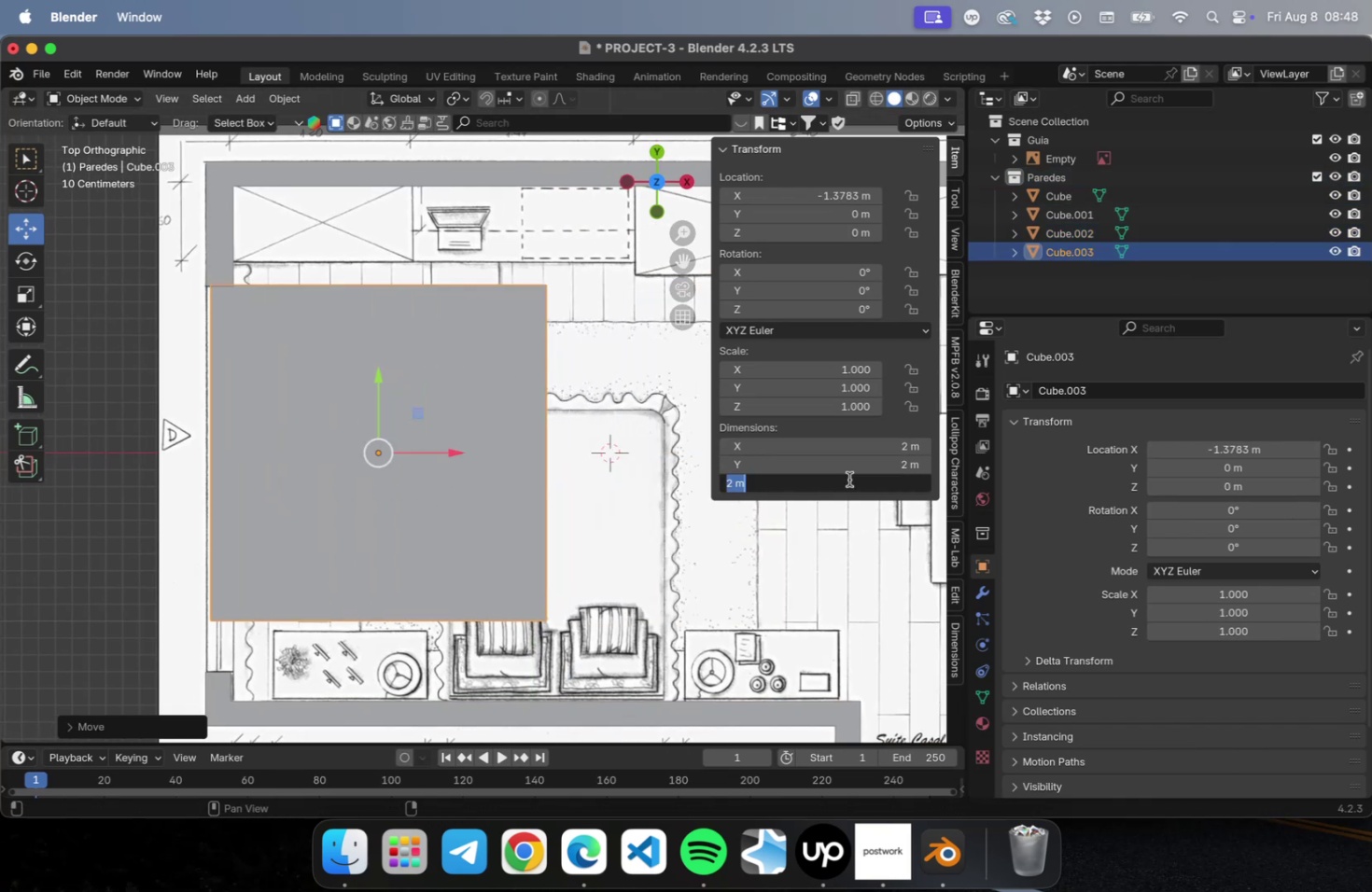 
key(Meta+CommandLeft)
 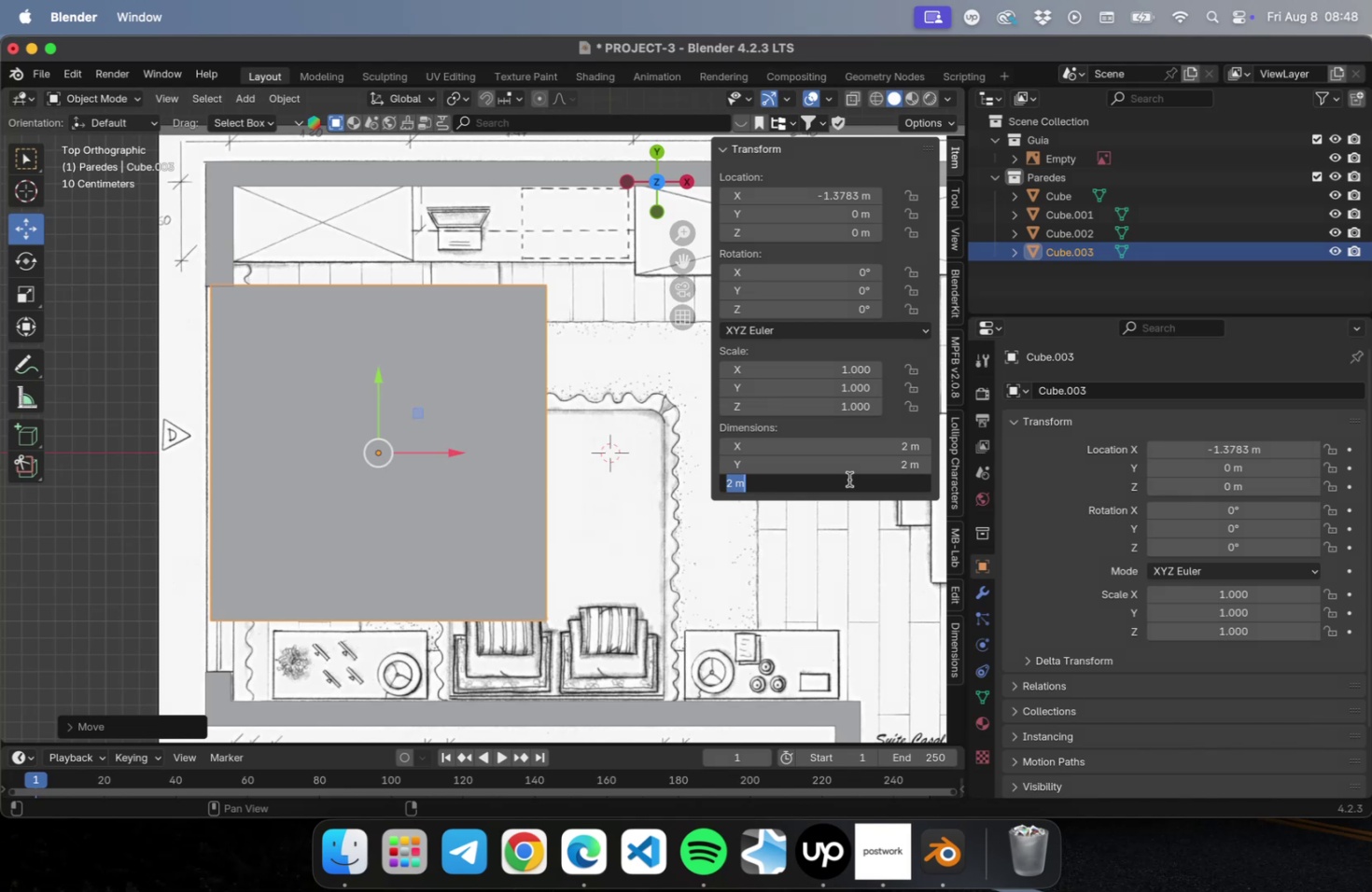 
key(Meta+V)
 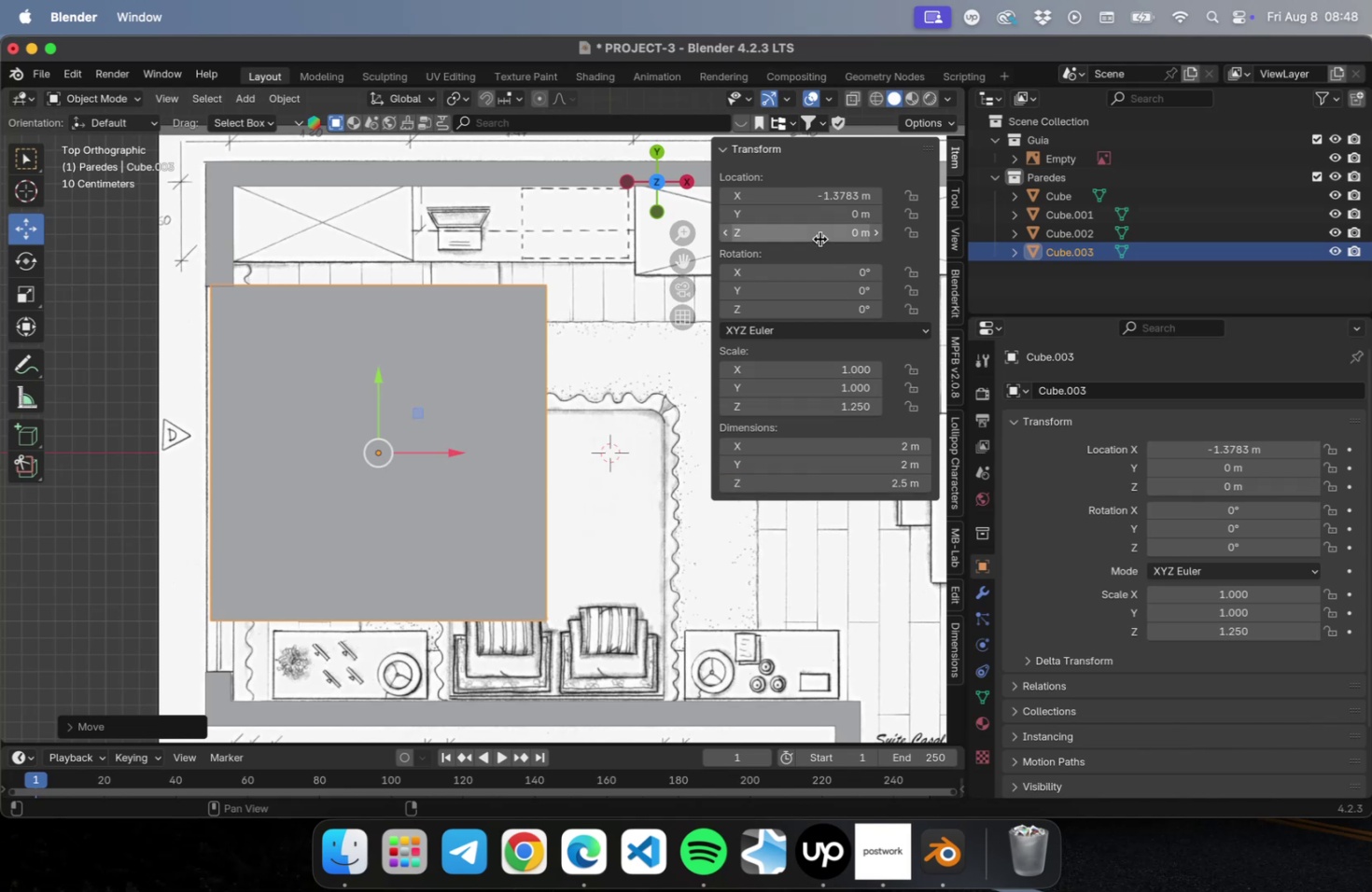 
double_click([806, 229])
 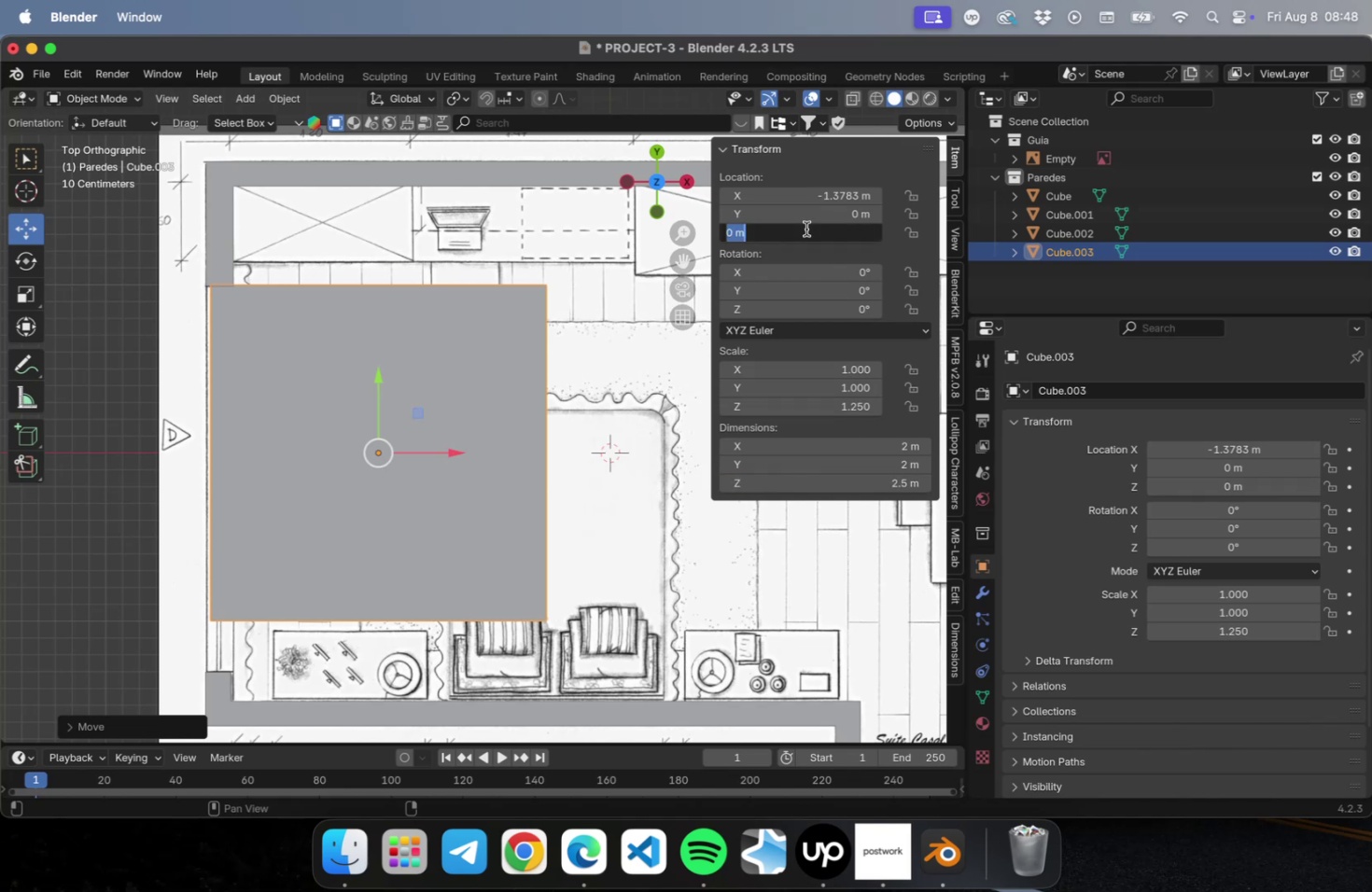 
key(Meta+CommandLeft)
 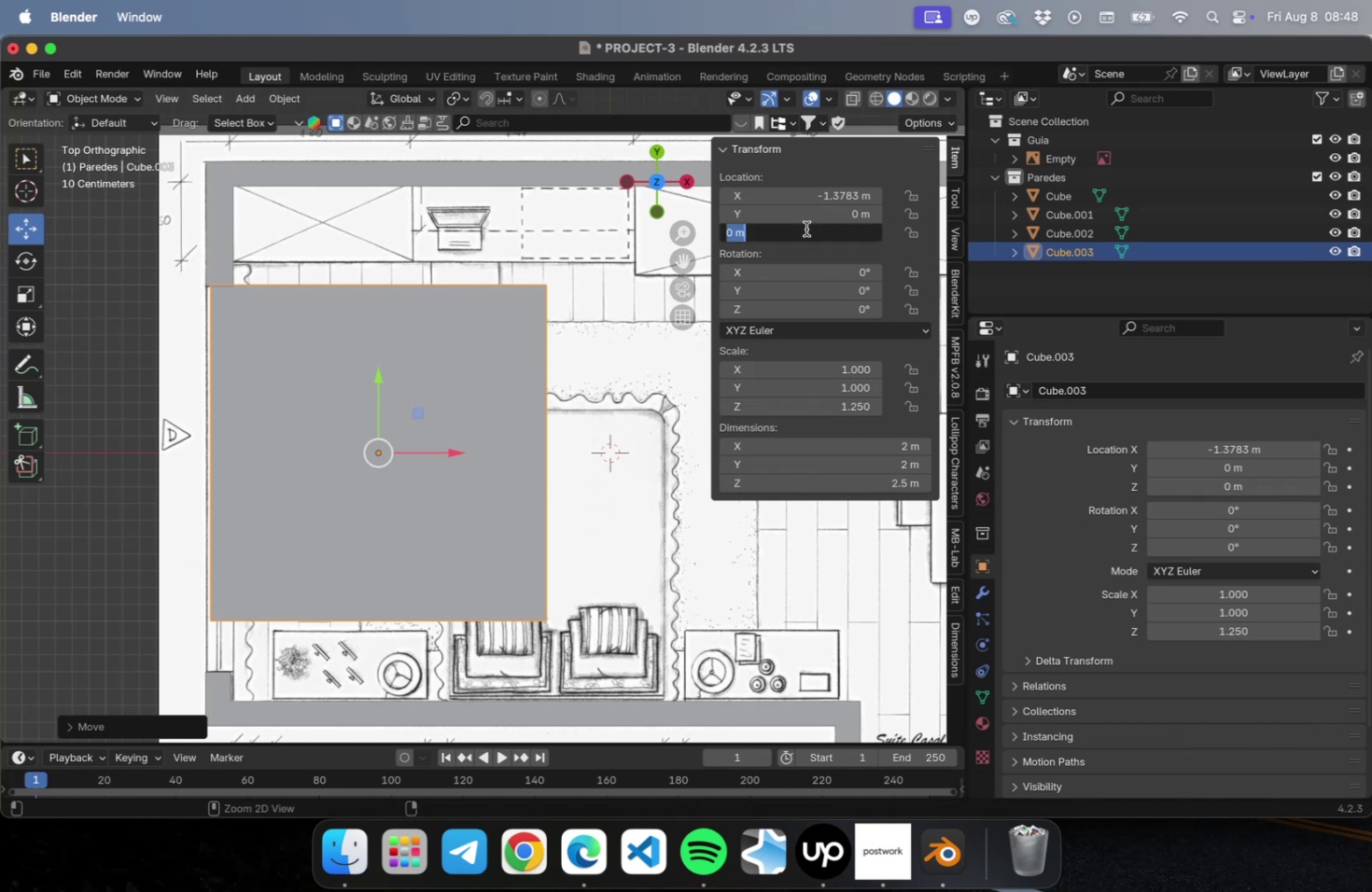 
key(Meta+V)
 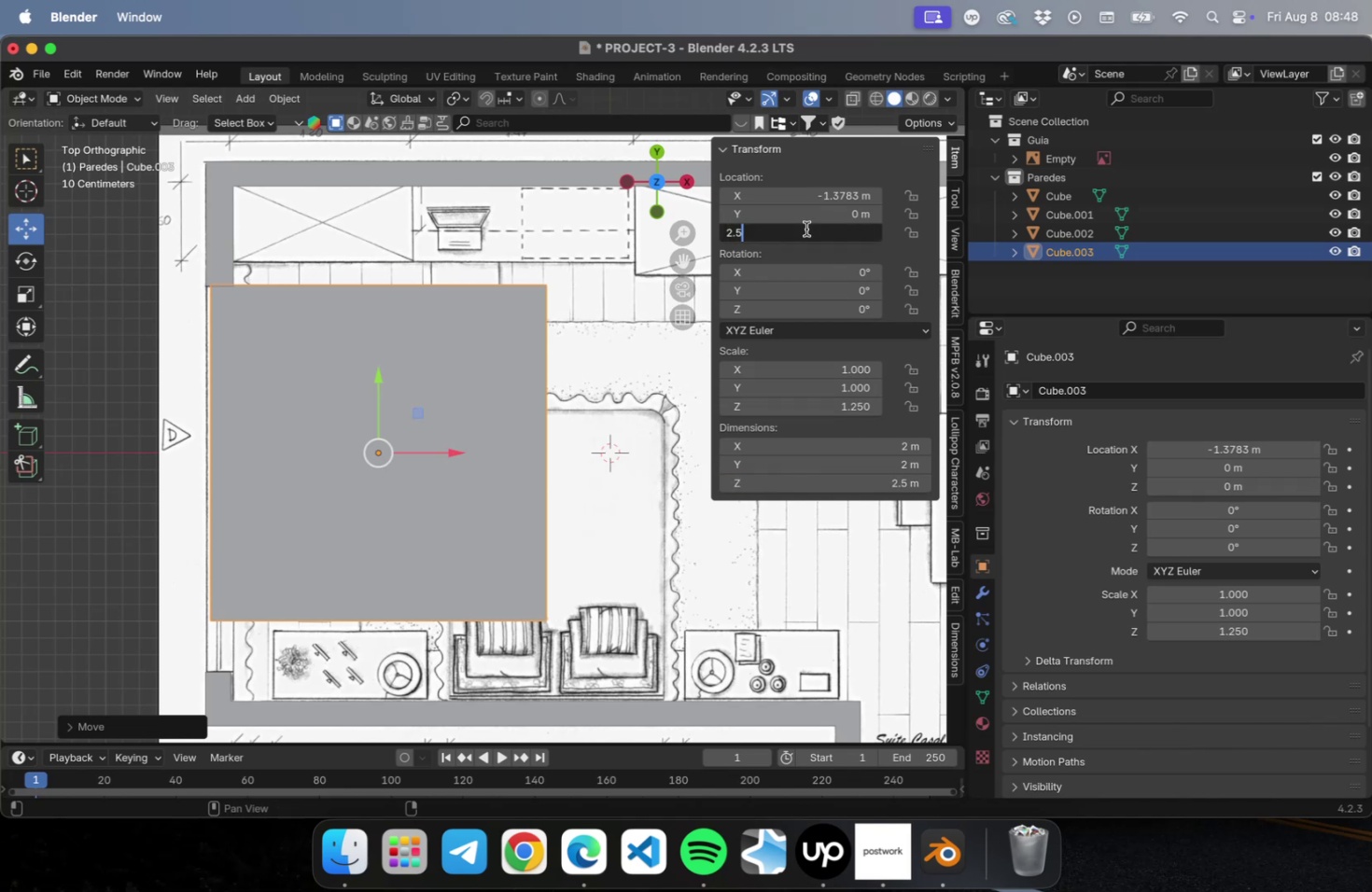 
key(Slash)
 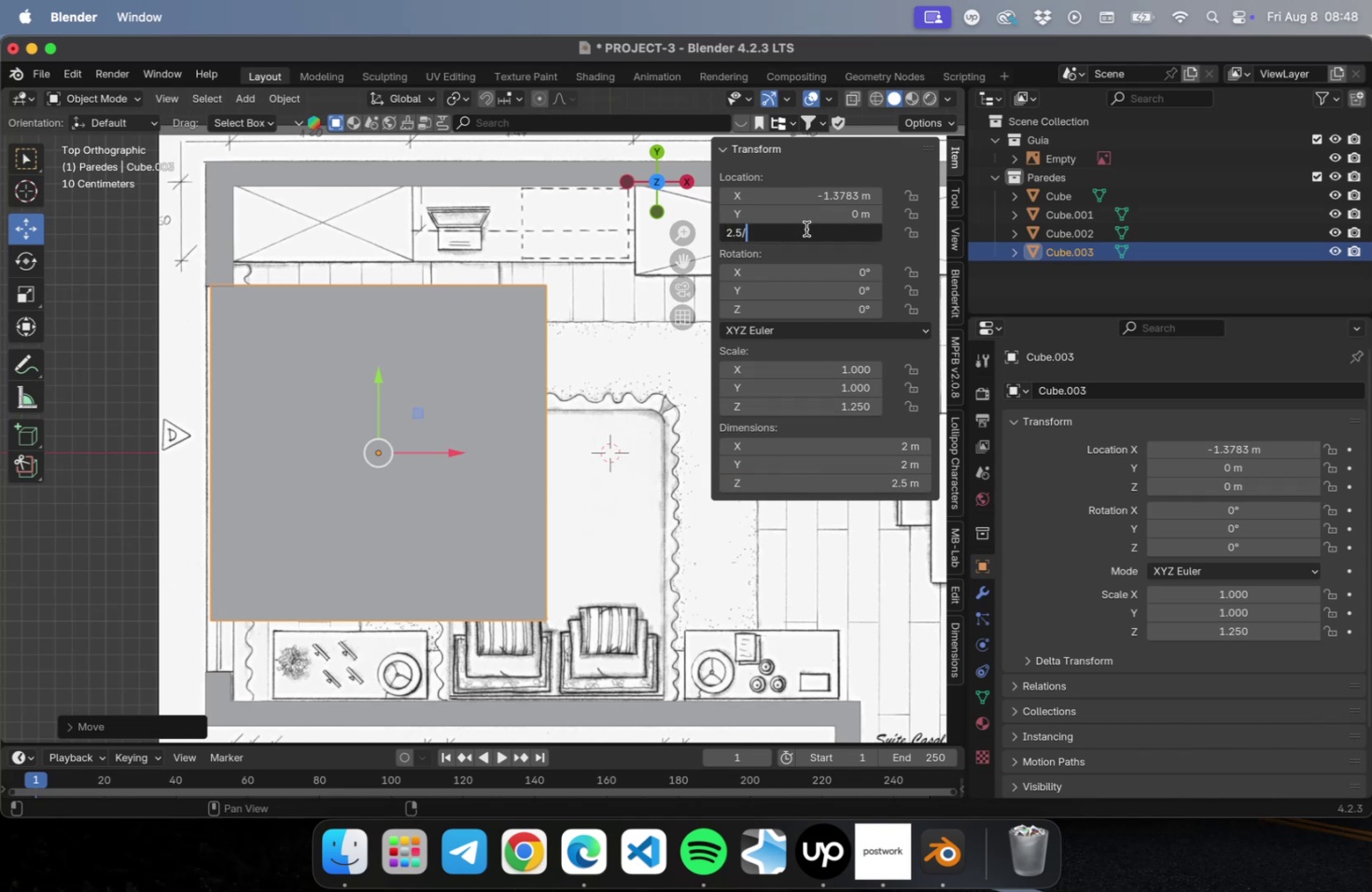 
key(2)
 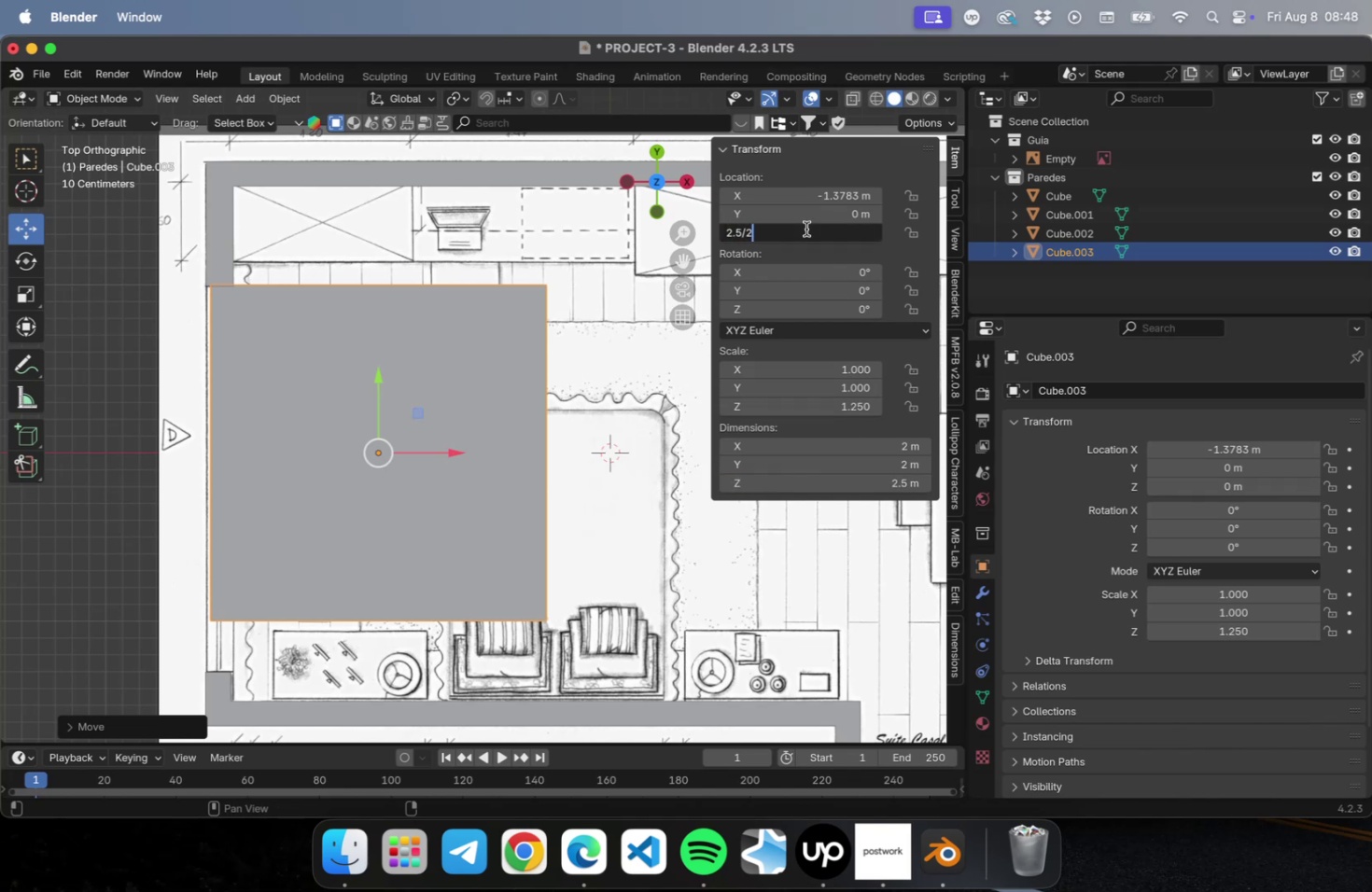 
key(Enter)
 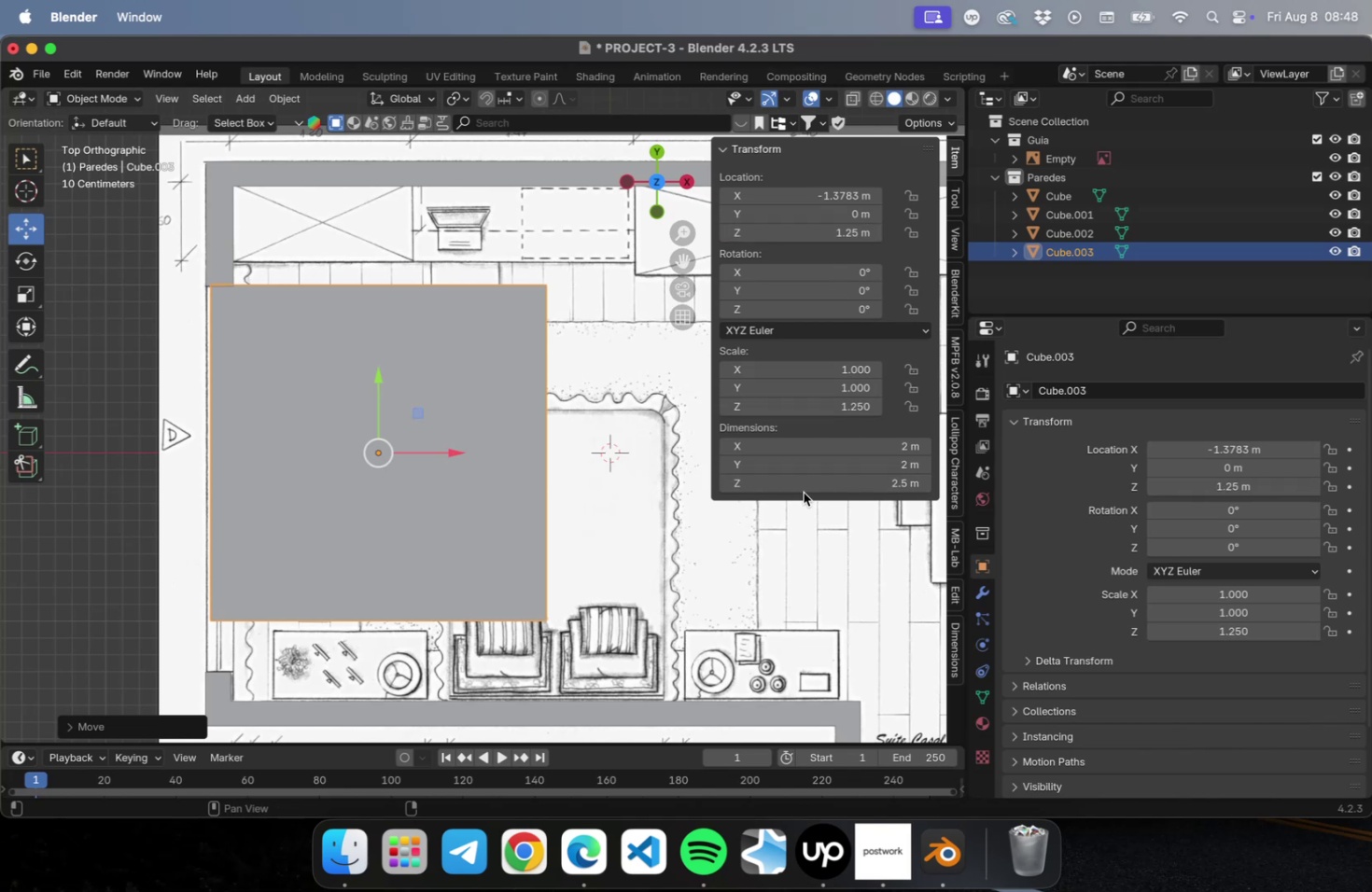 
left_click_drag(start_coordinate=[817, 462], to_coordinate=[806, 467])
 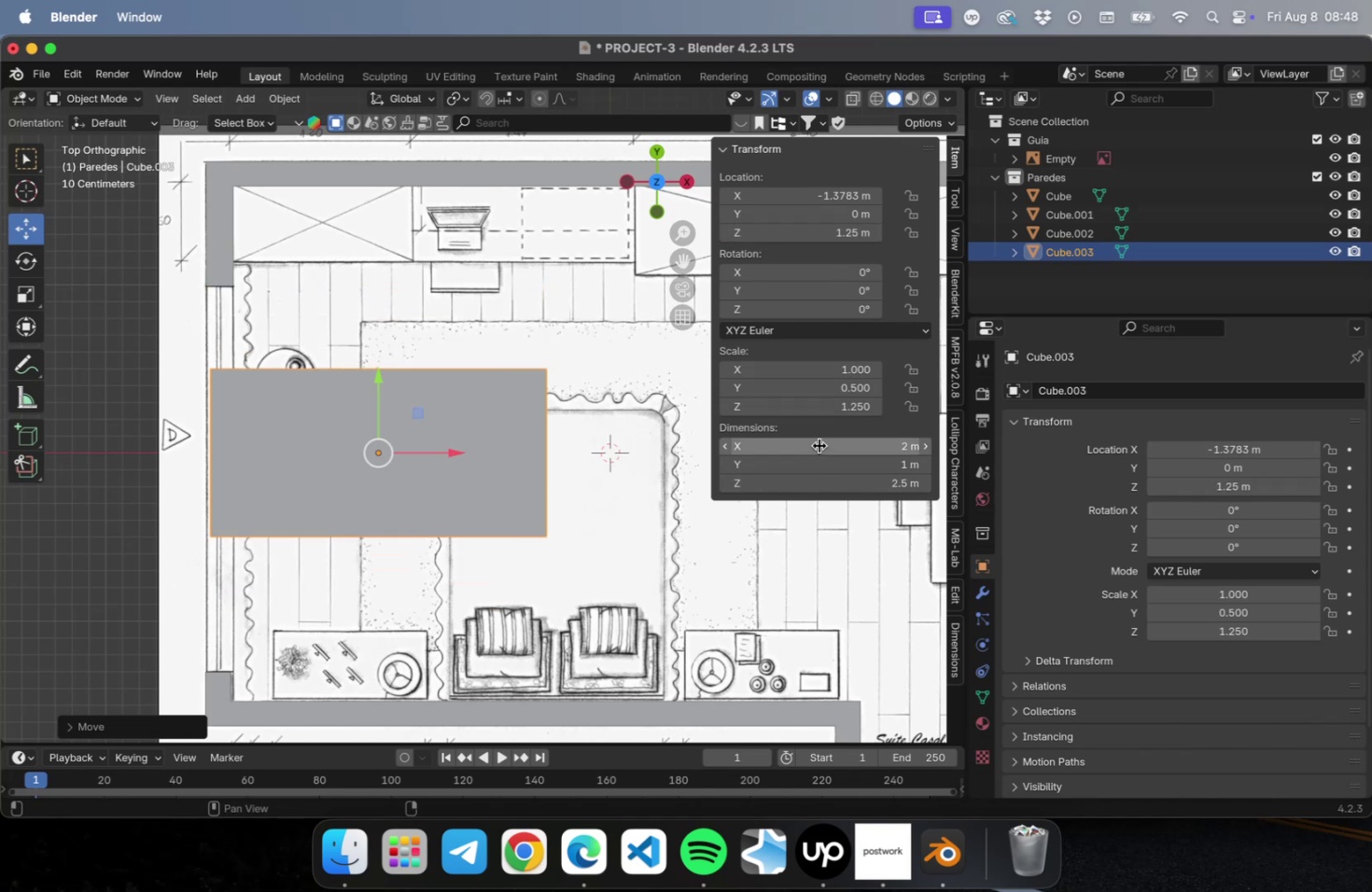 
left_click([819, 443])
 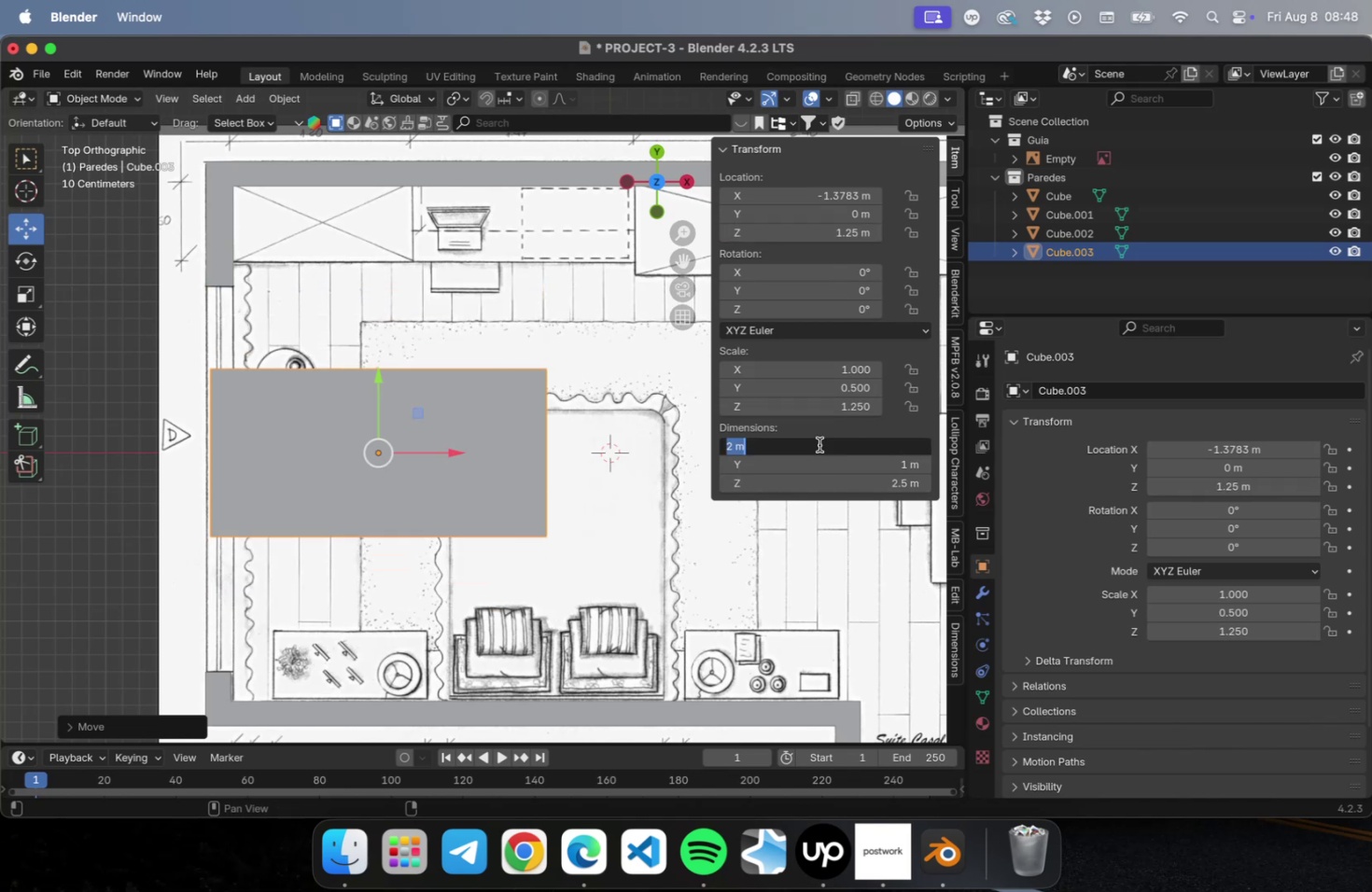 
type(0.15)
 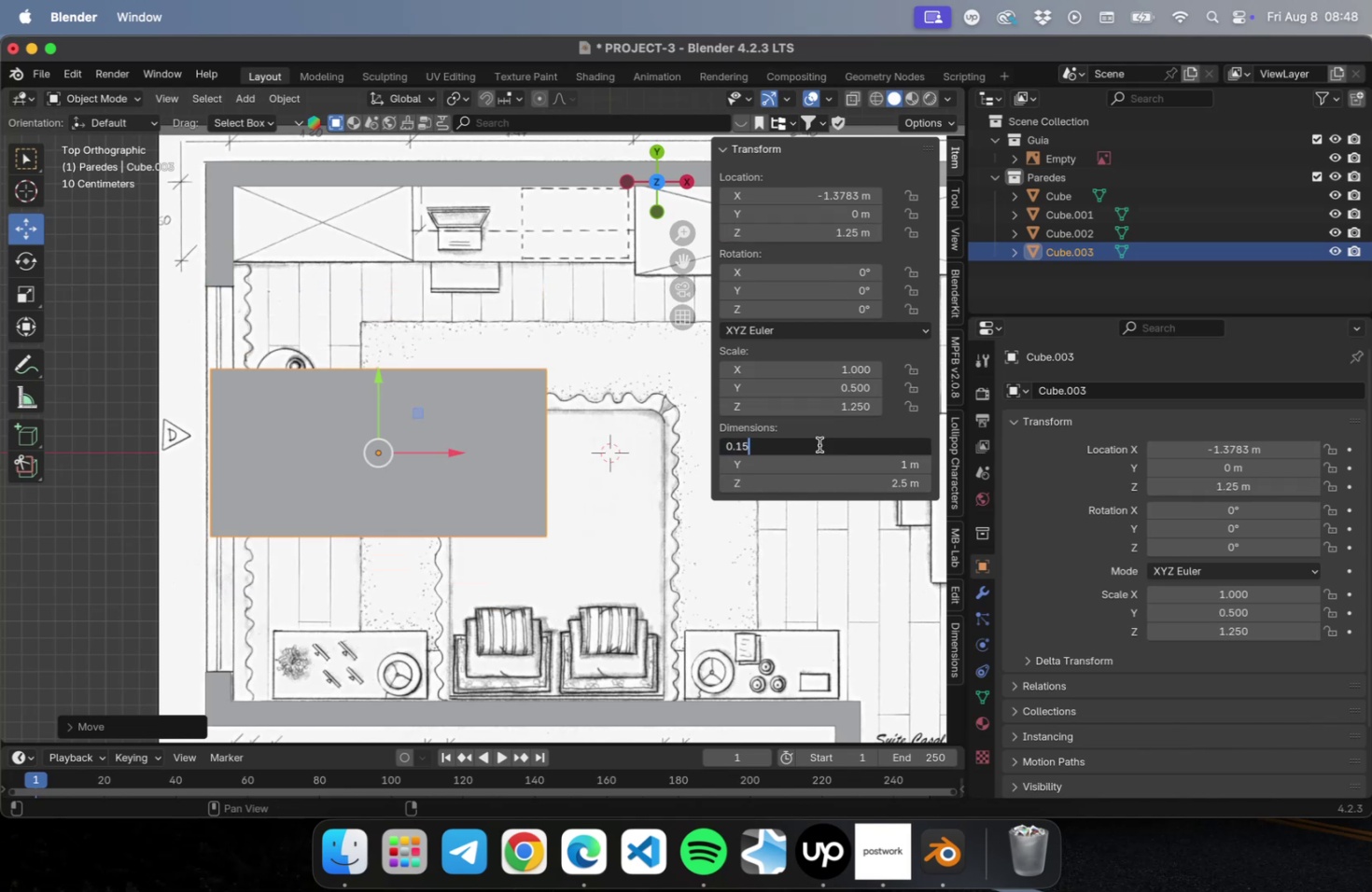 
key(Enter)
 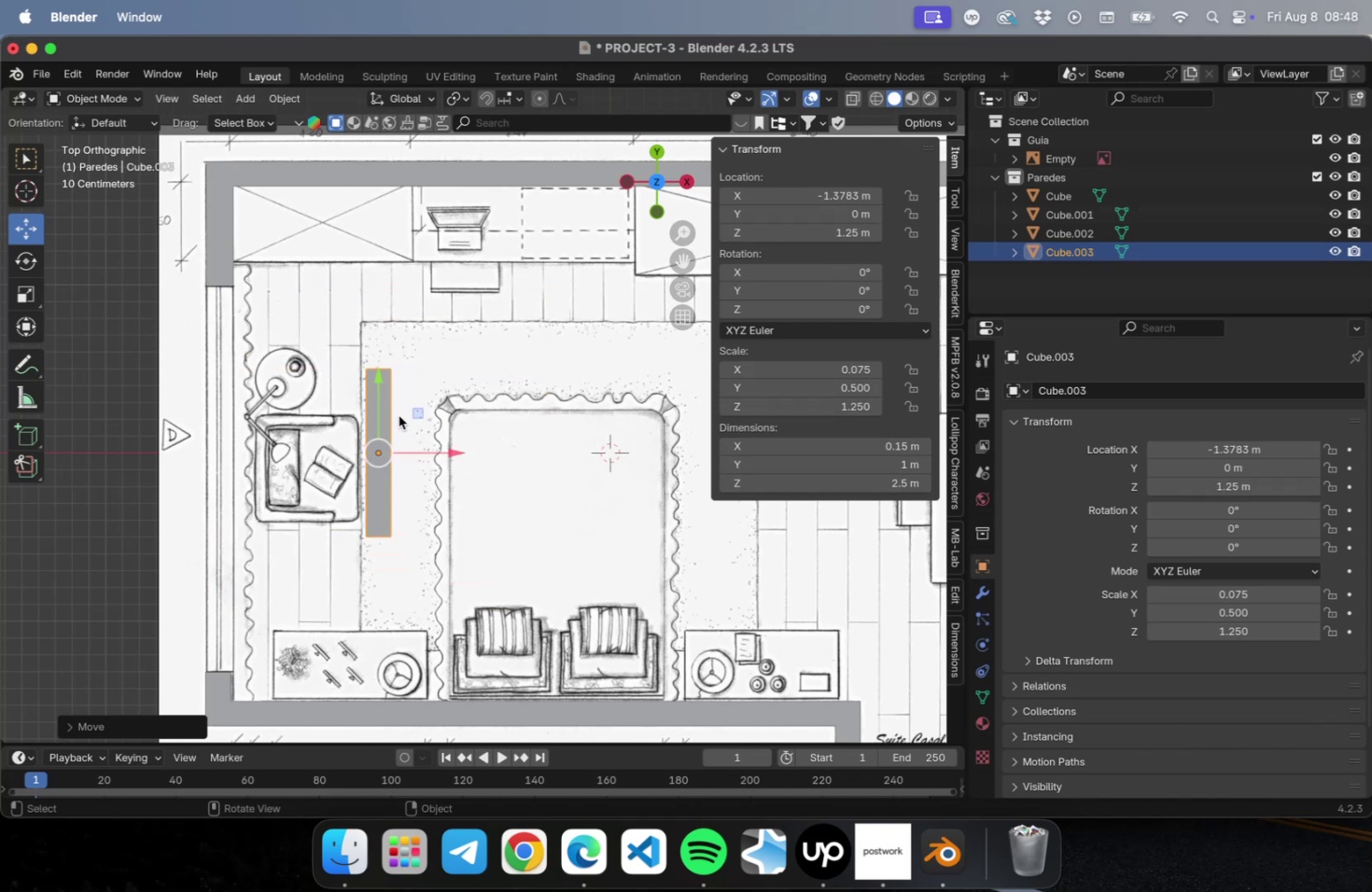 
left_click_drag(start_coordinate=[417, 413], to_coordinate=[254, 439])
 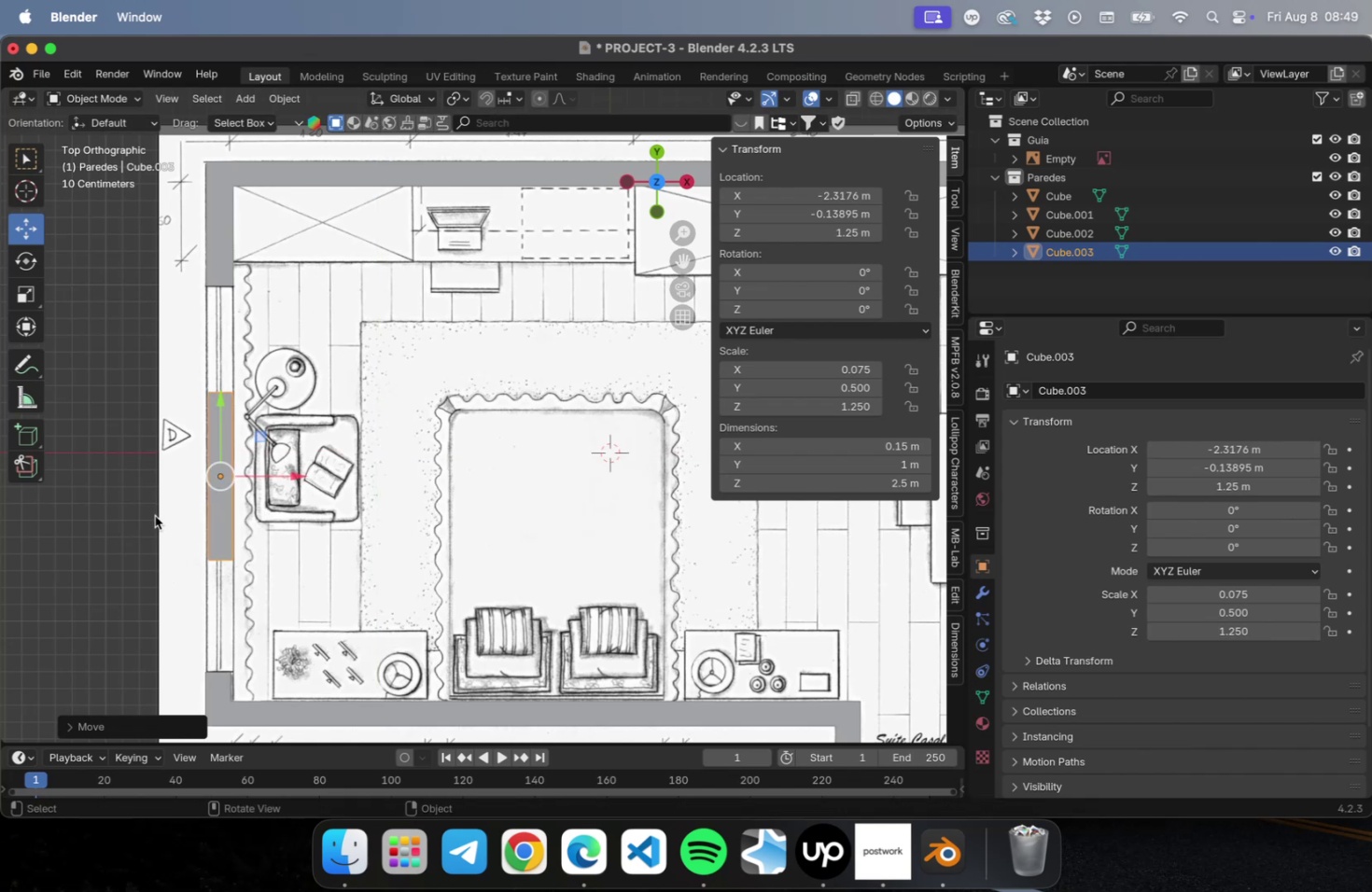 
scroll: coordinate [151, 523], scroll_direction: up, amount: 5.0
 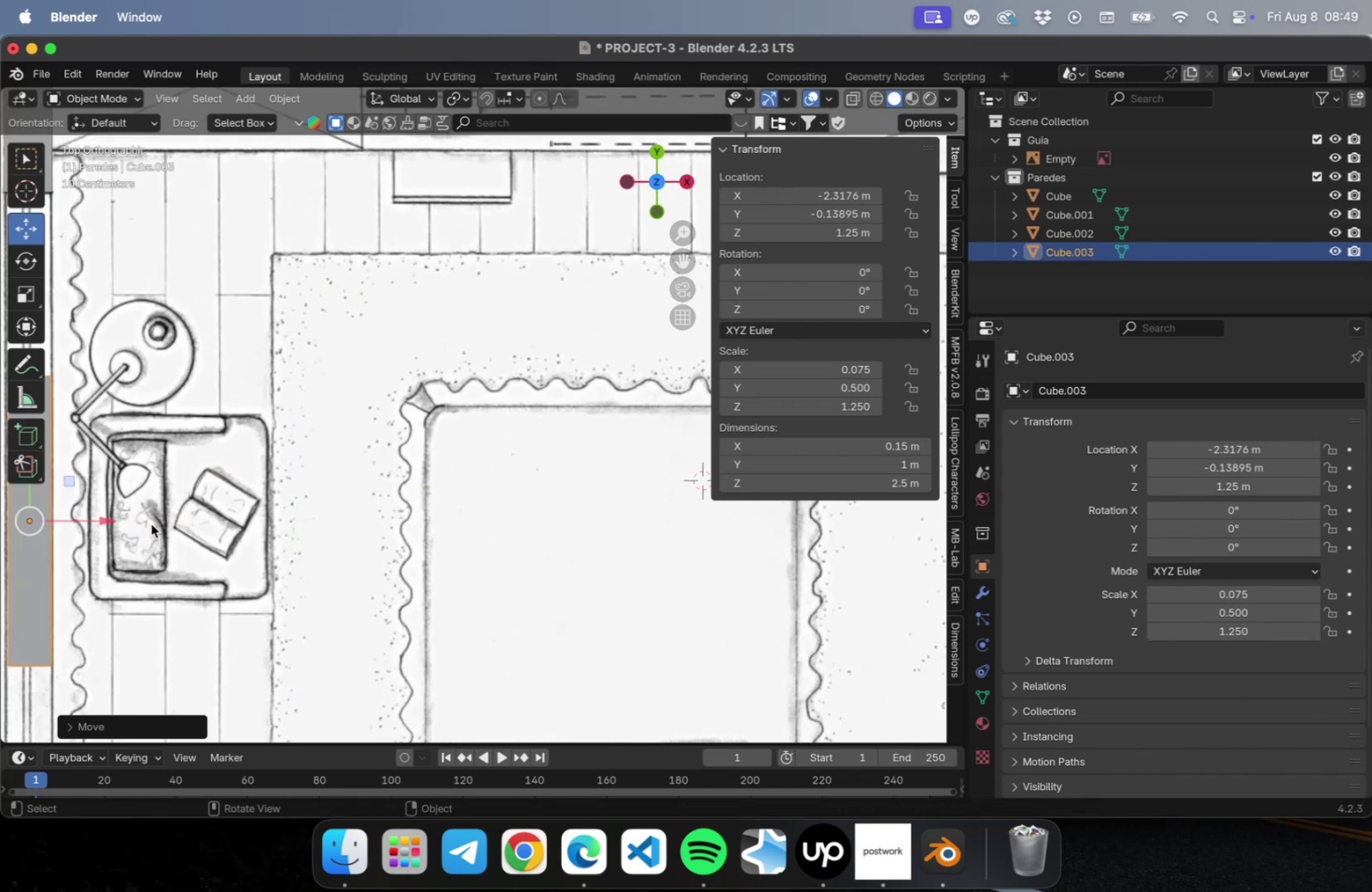 
hold_key(key=ShiftLeft, duration=0.57)
 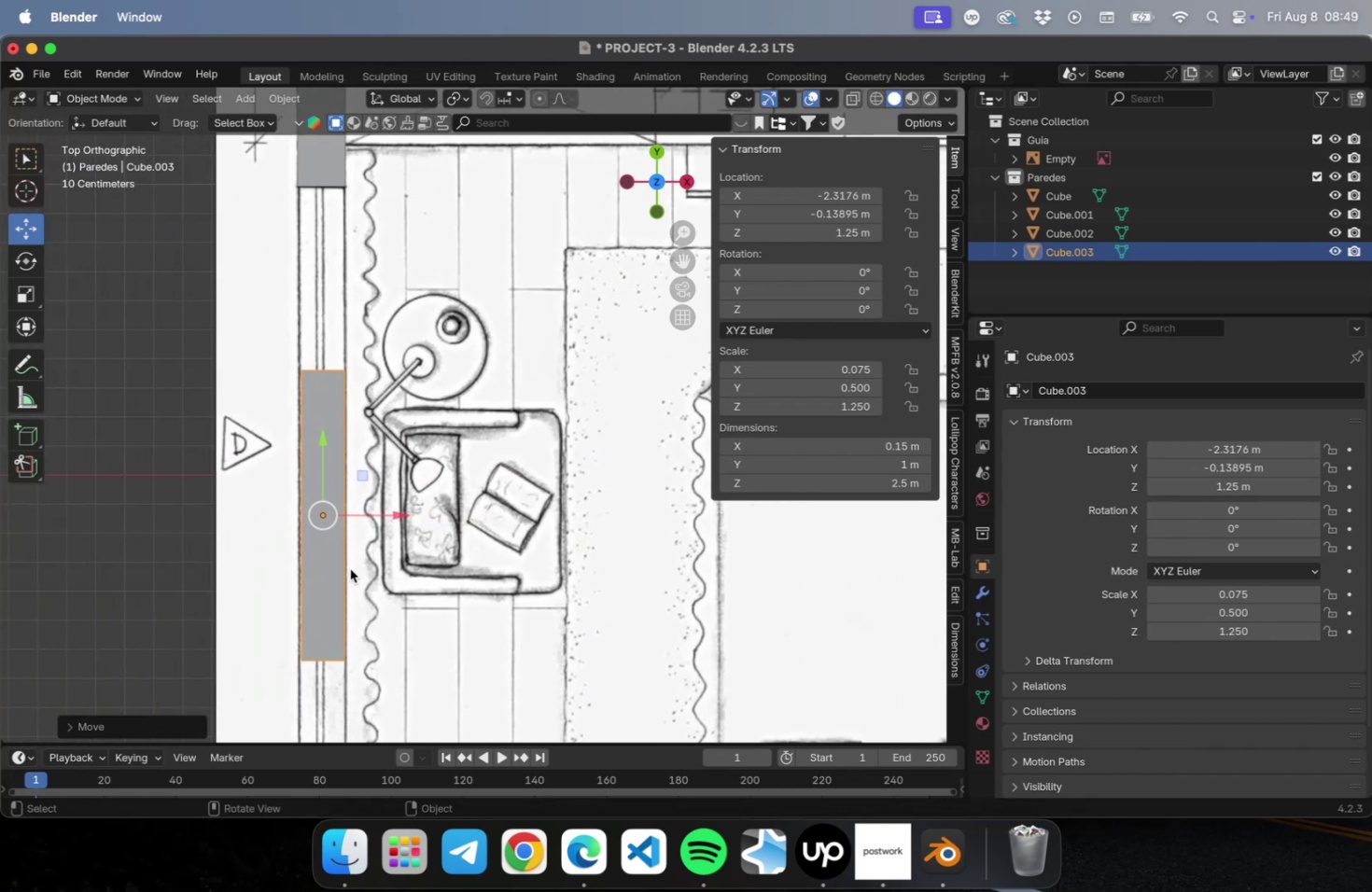 
mouse_move([912, 477])
 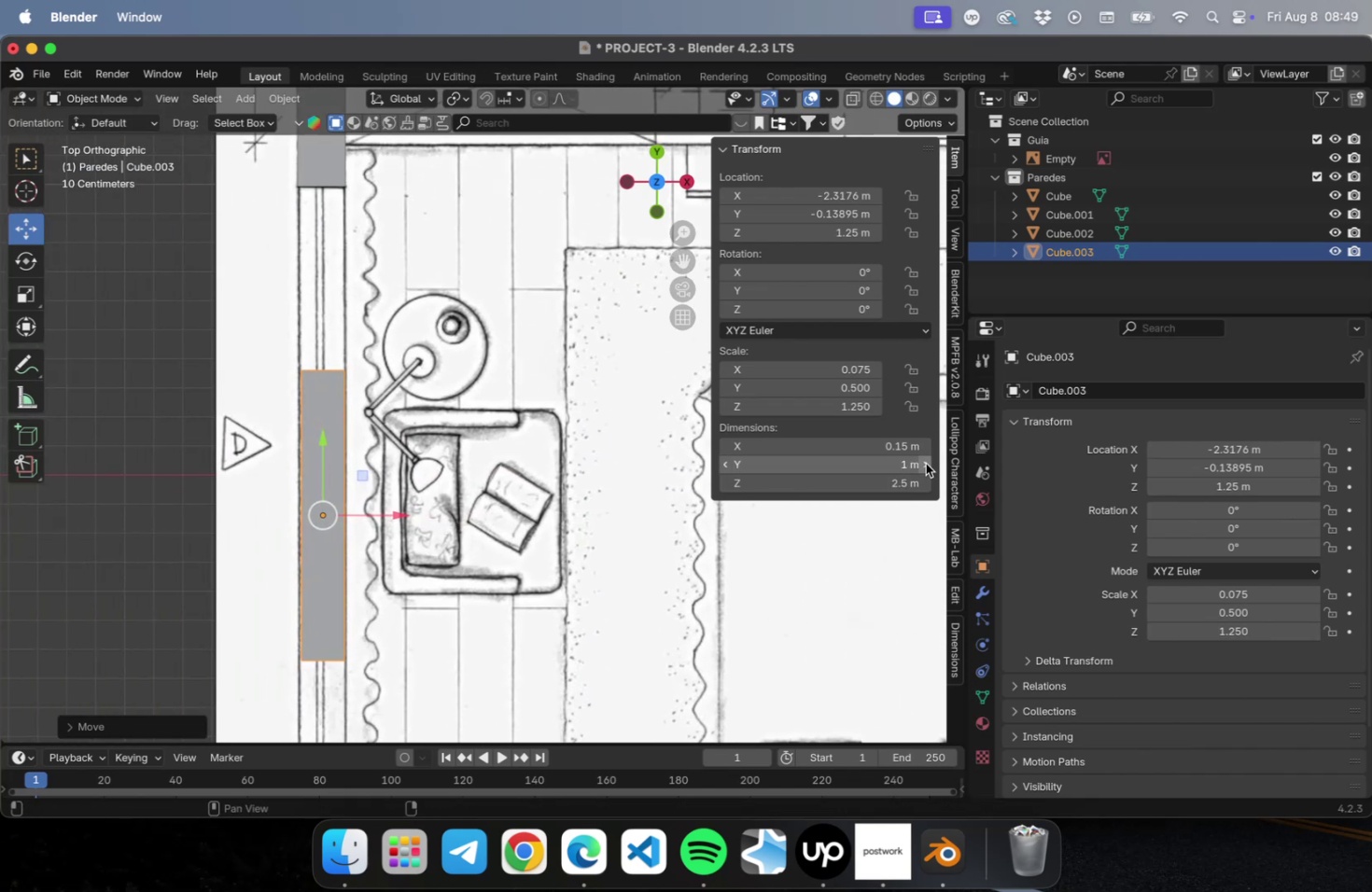 
double_click([925, 464])
 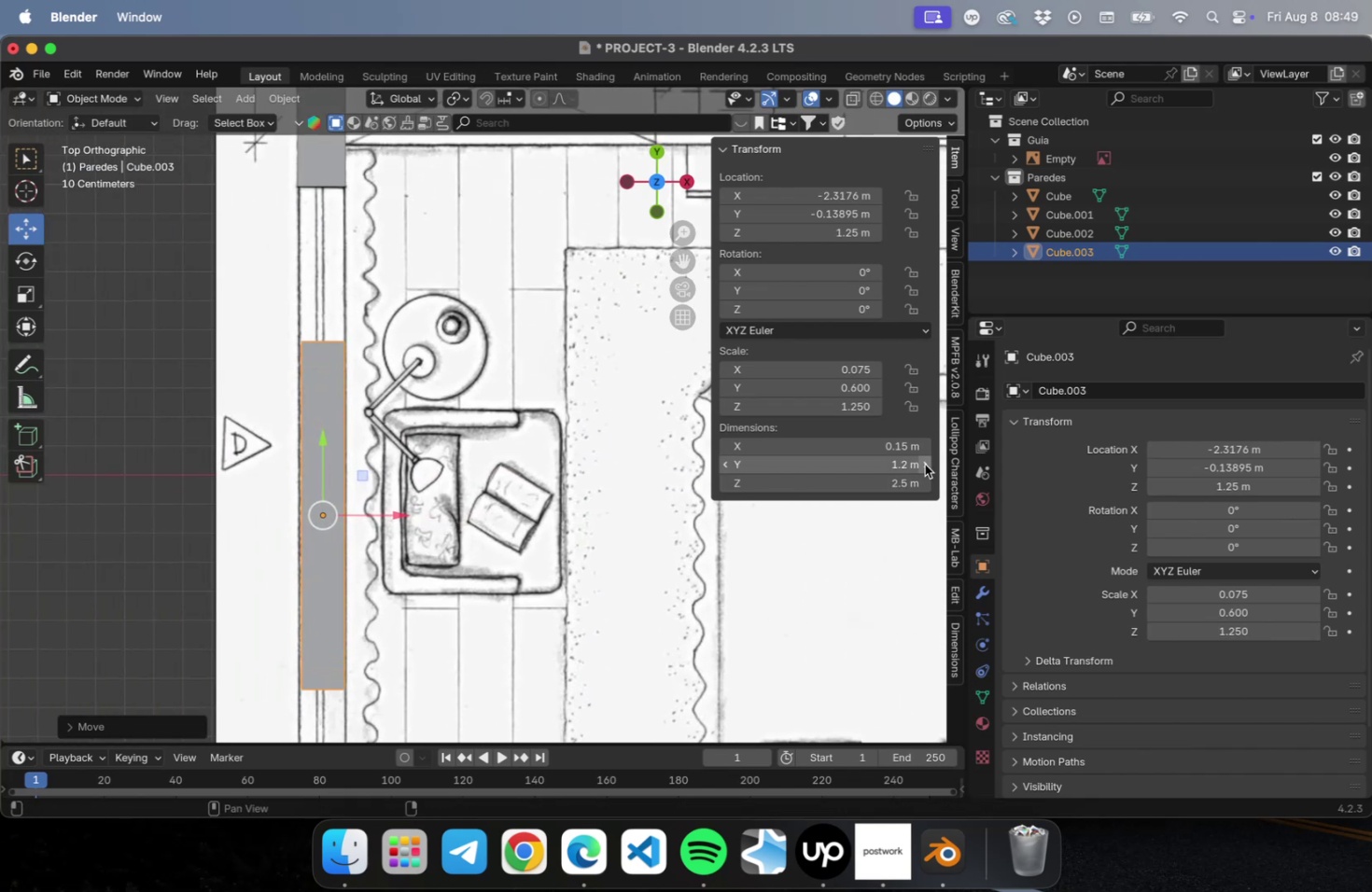 
triple_click([924, 464])
 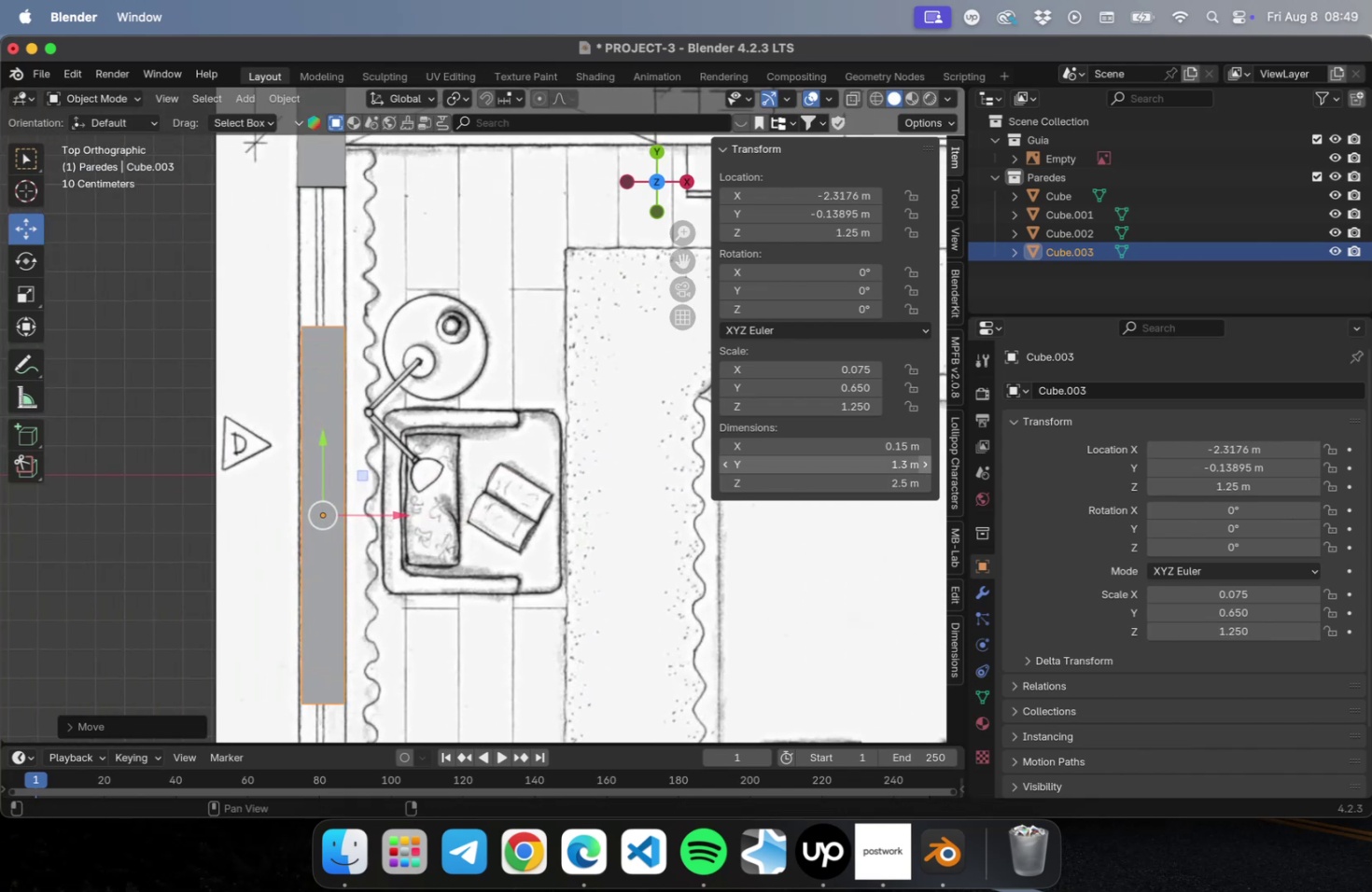 
triple_click([923, 464])
 